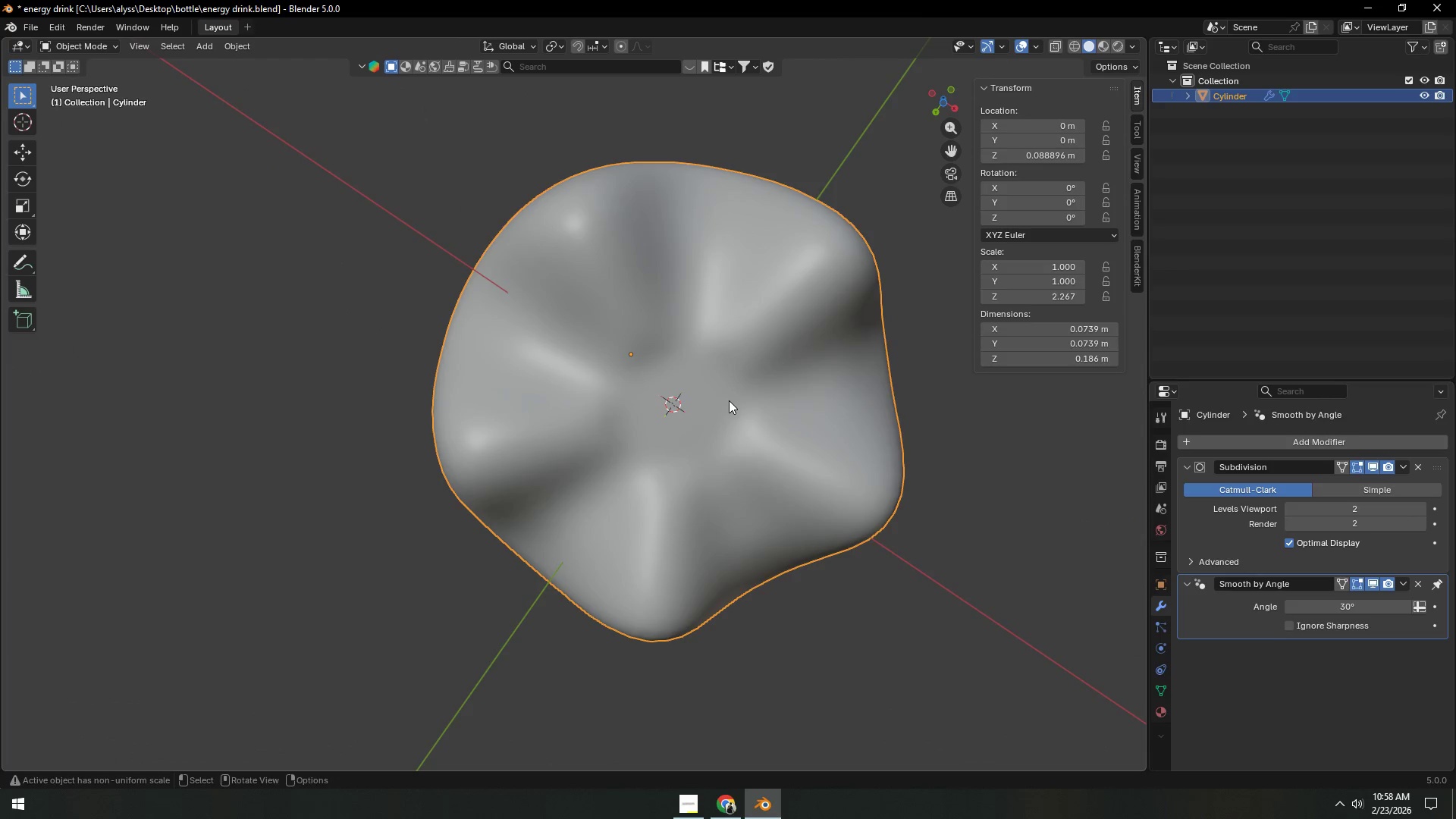 
scroll: coordinate [741, 495], scroll_direction: down, amount: 2.0
 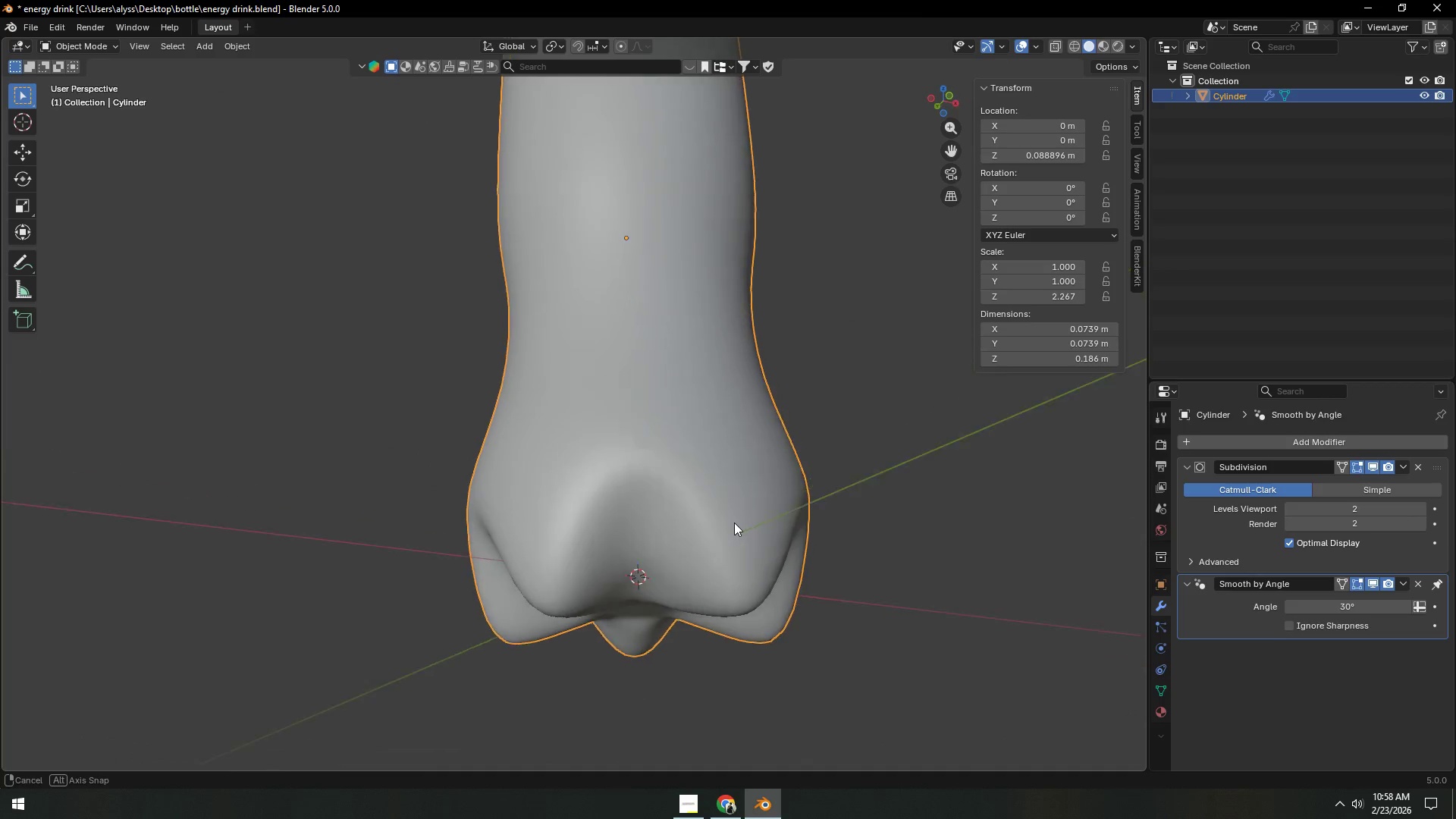 
scroll: coordinate [729, 528], scroll_direction: up, amount: 2.0
 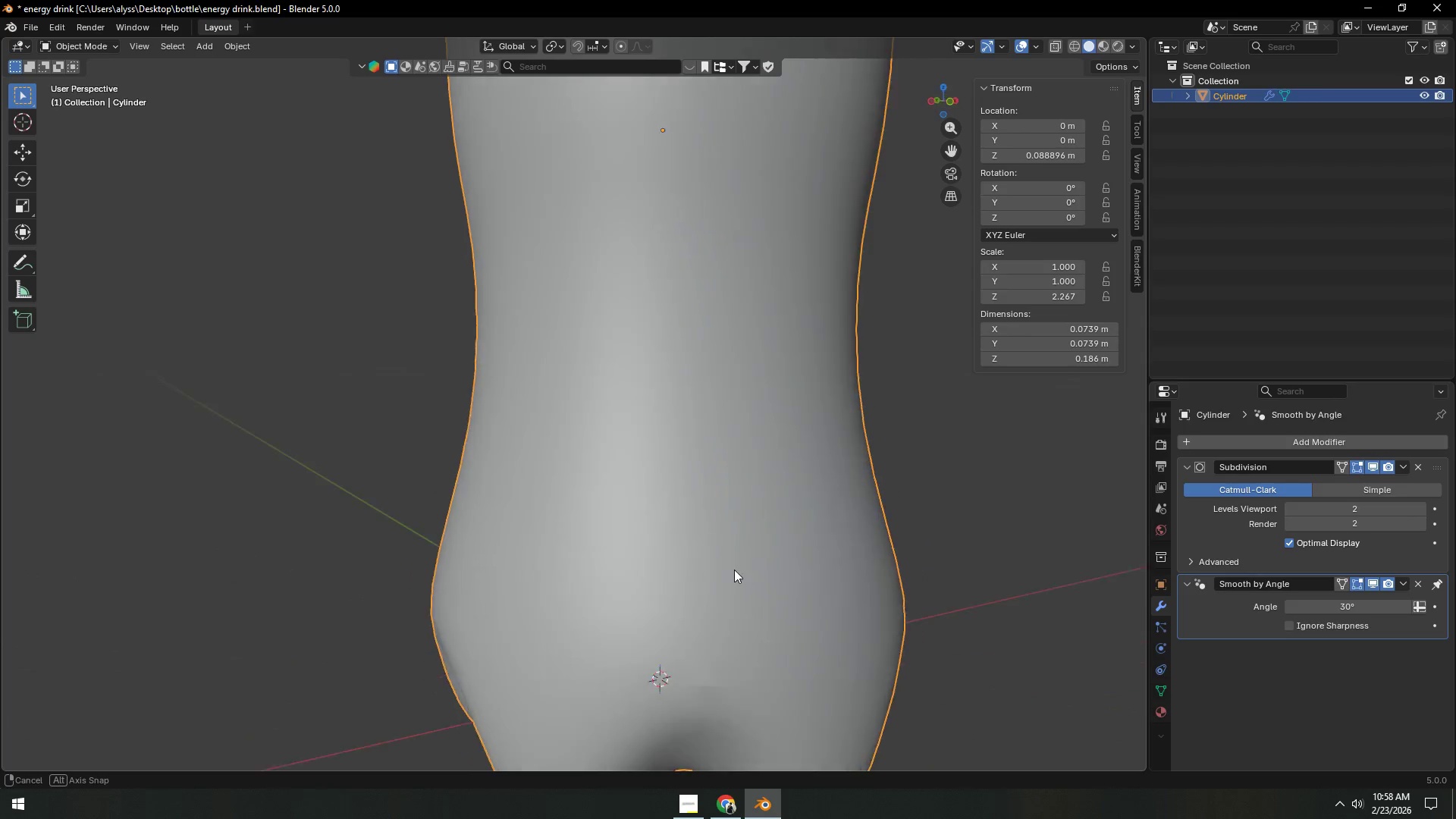 
key(Shift+ShiftLeft)
 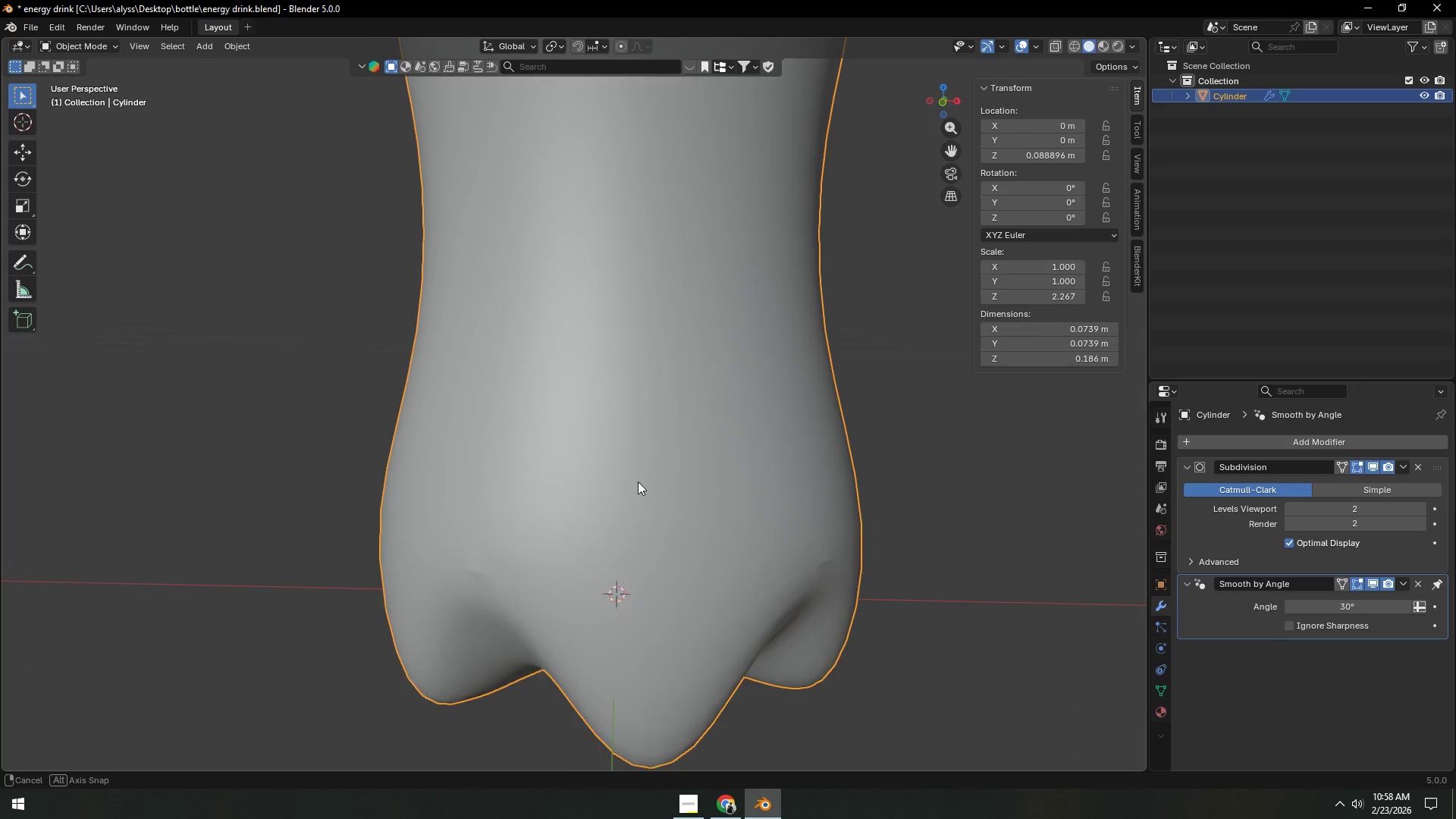 
left_click([548, 523])
 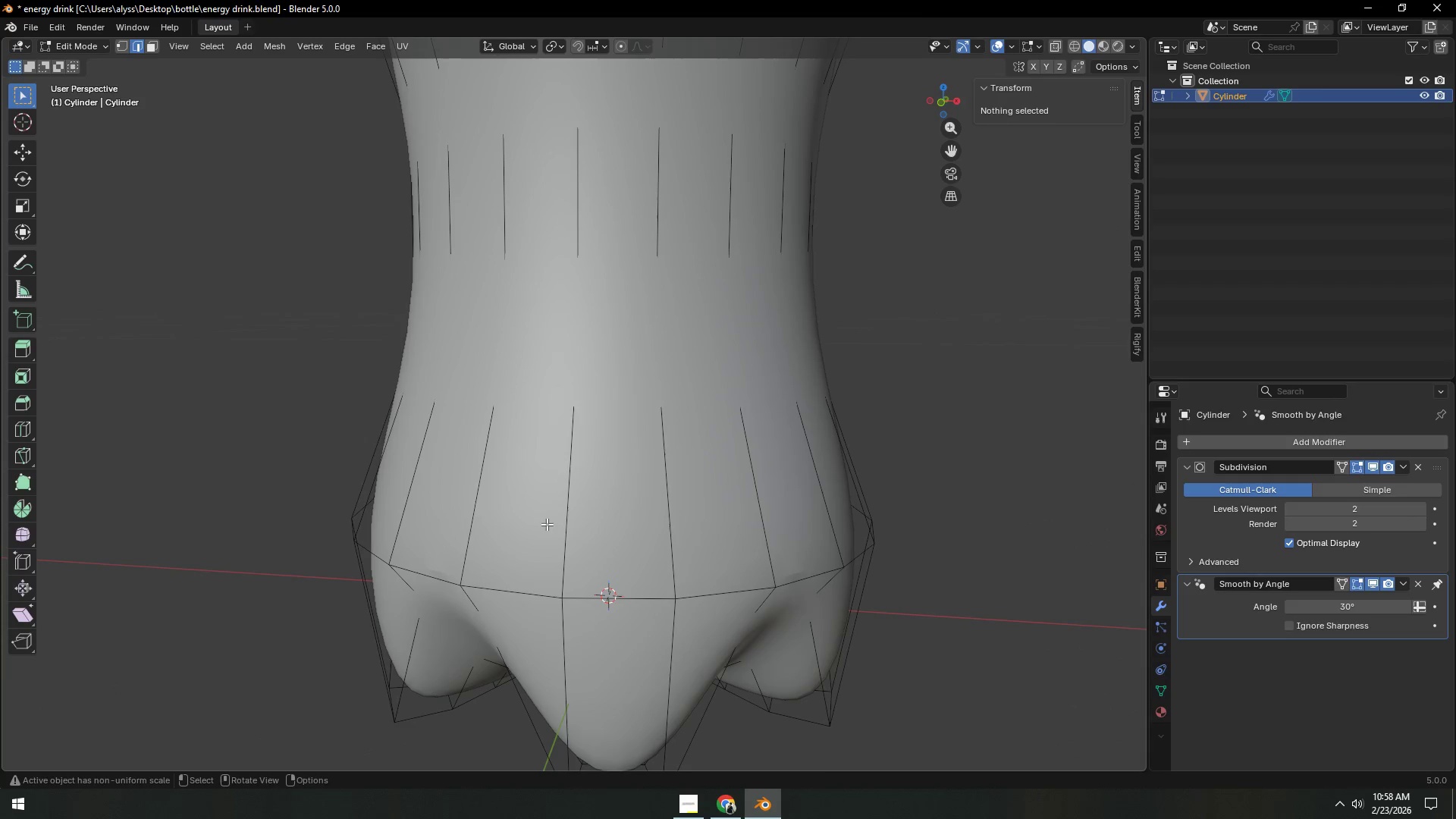 
key(Tab)
 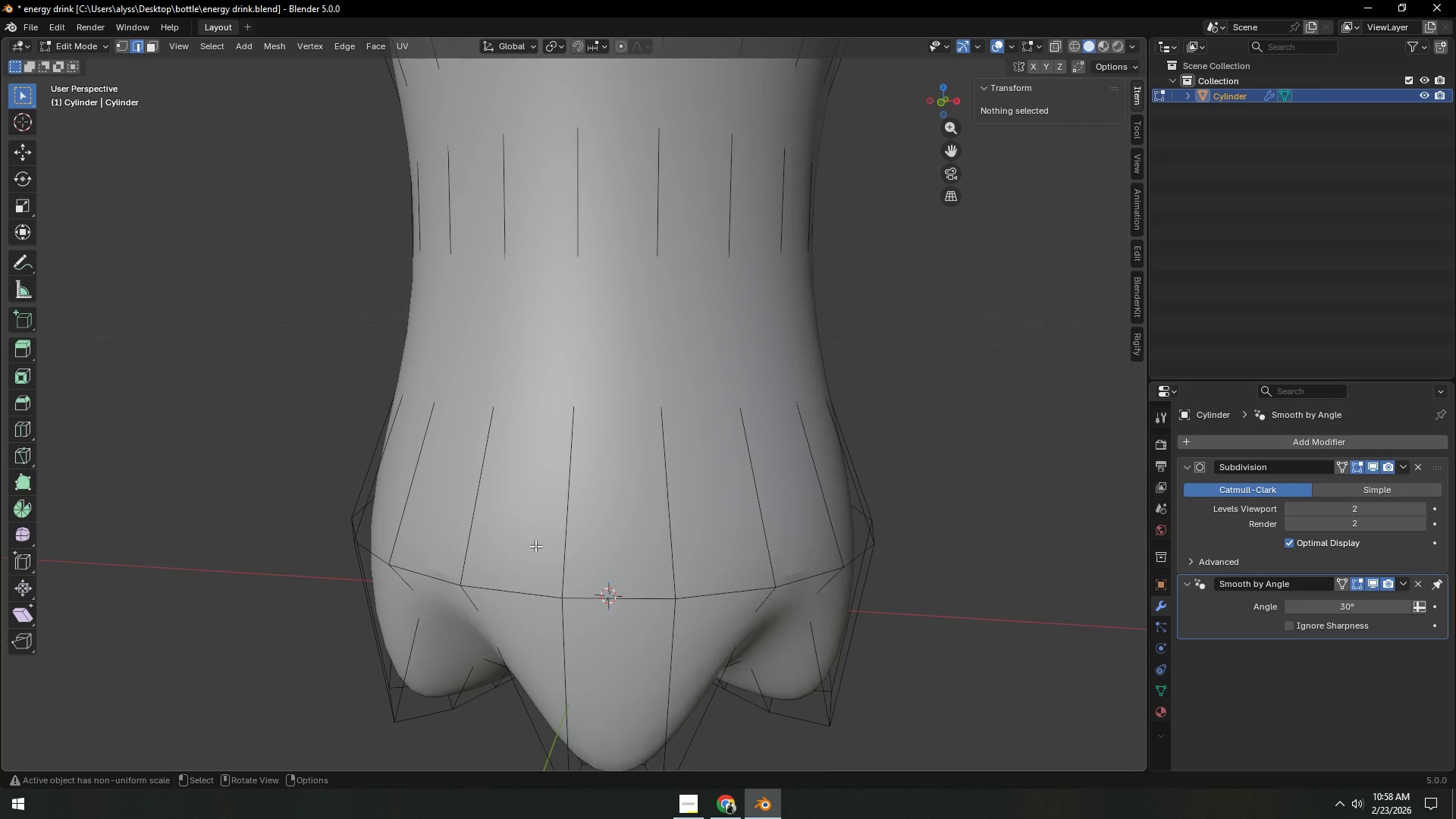 
key(Tab)
 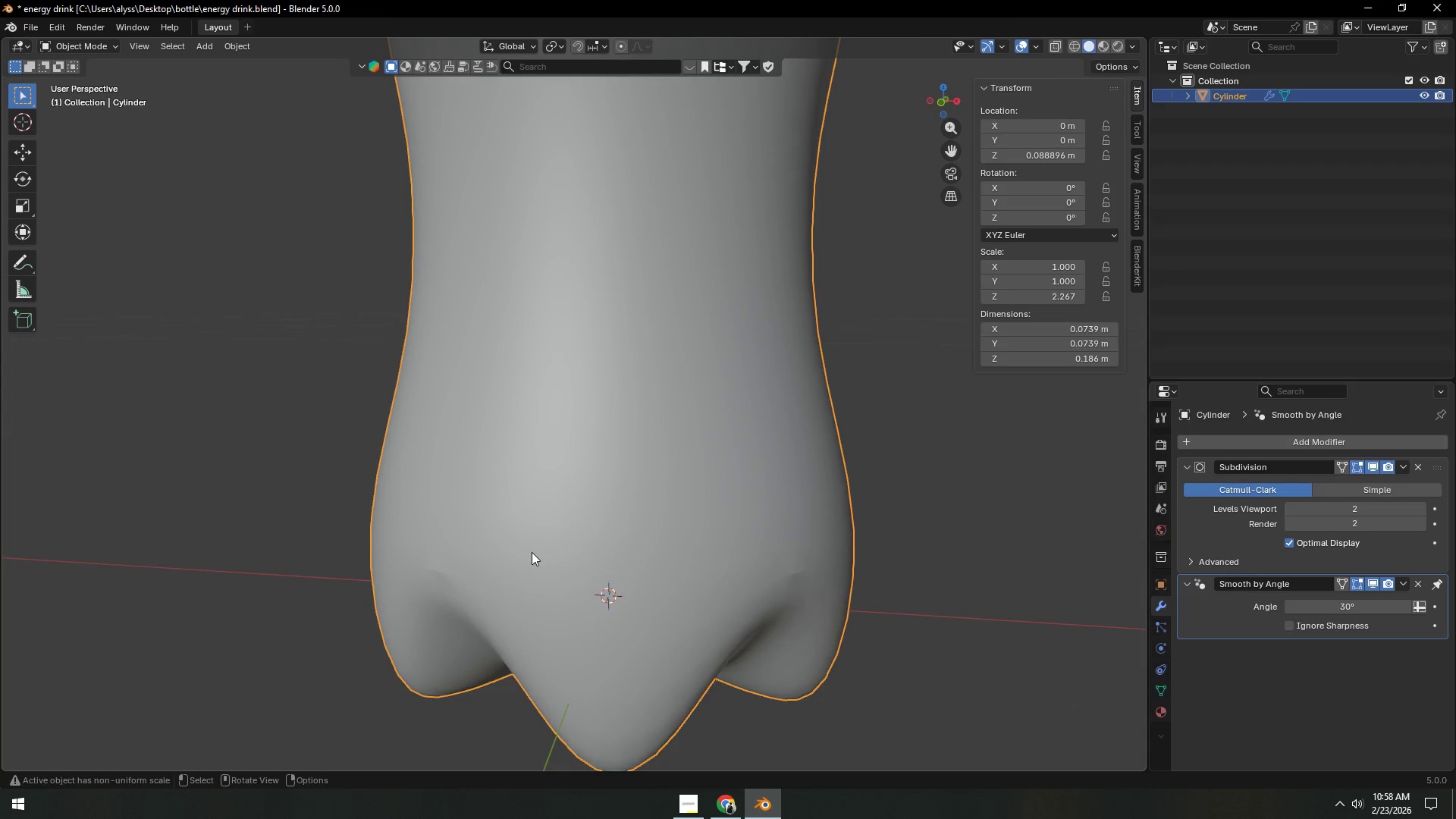 
key(Tab)
 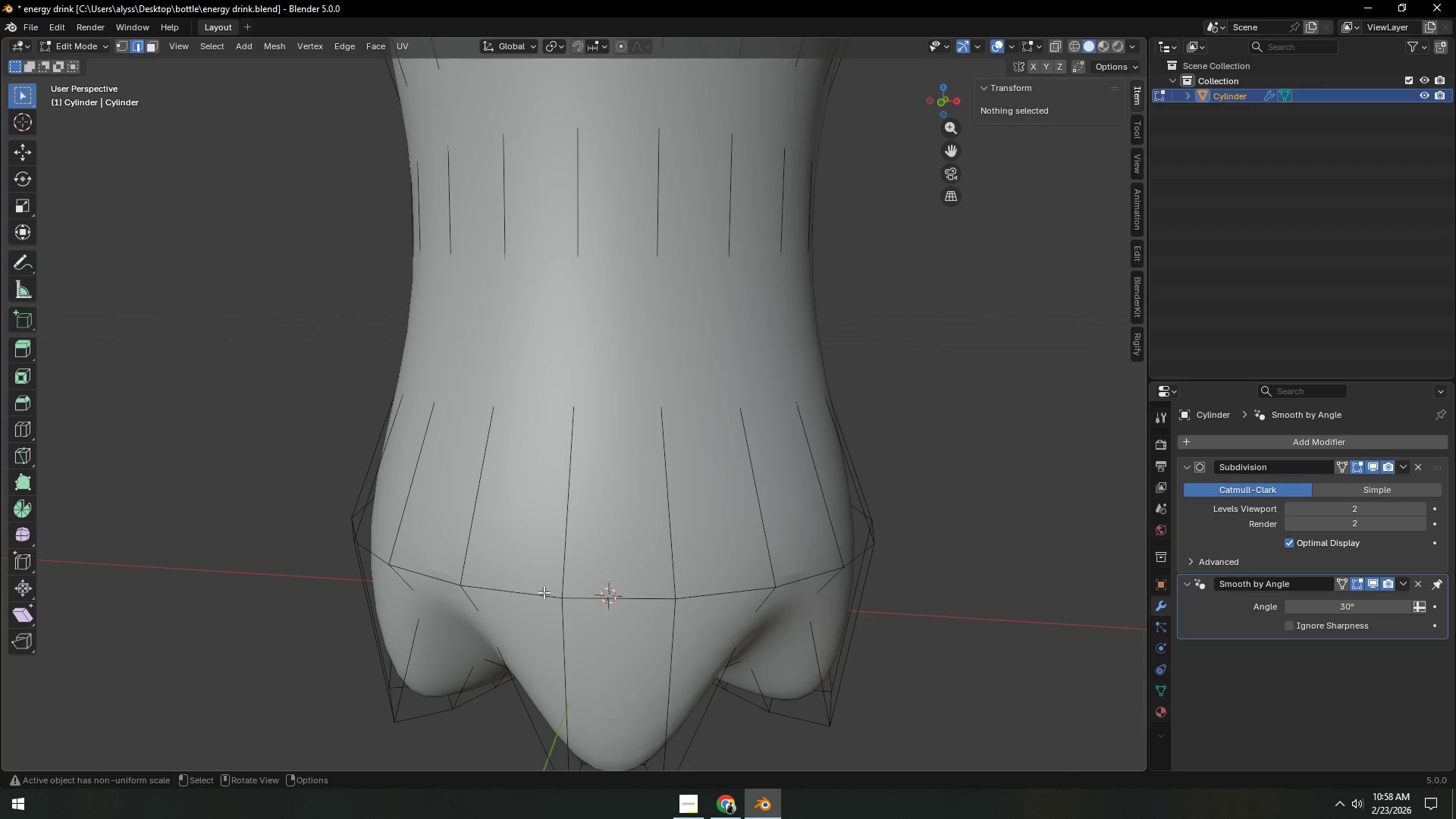 
hold_key(key=AltLeft, duration=0.36)
left_click([538, 595])
 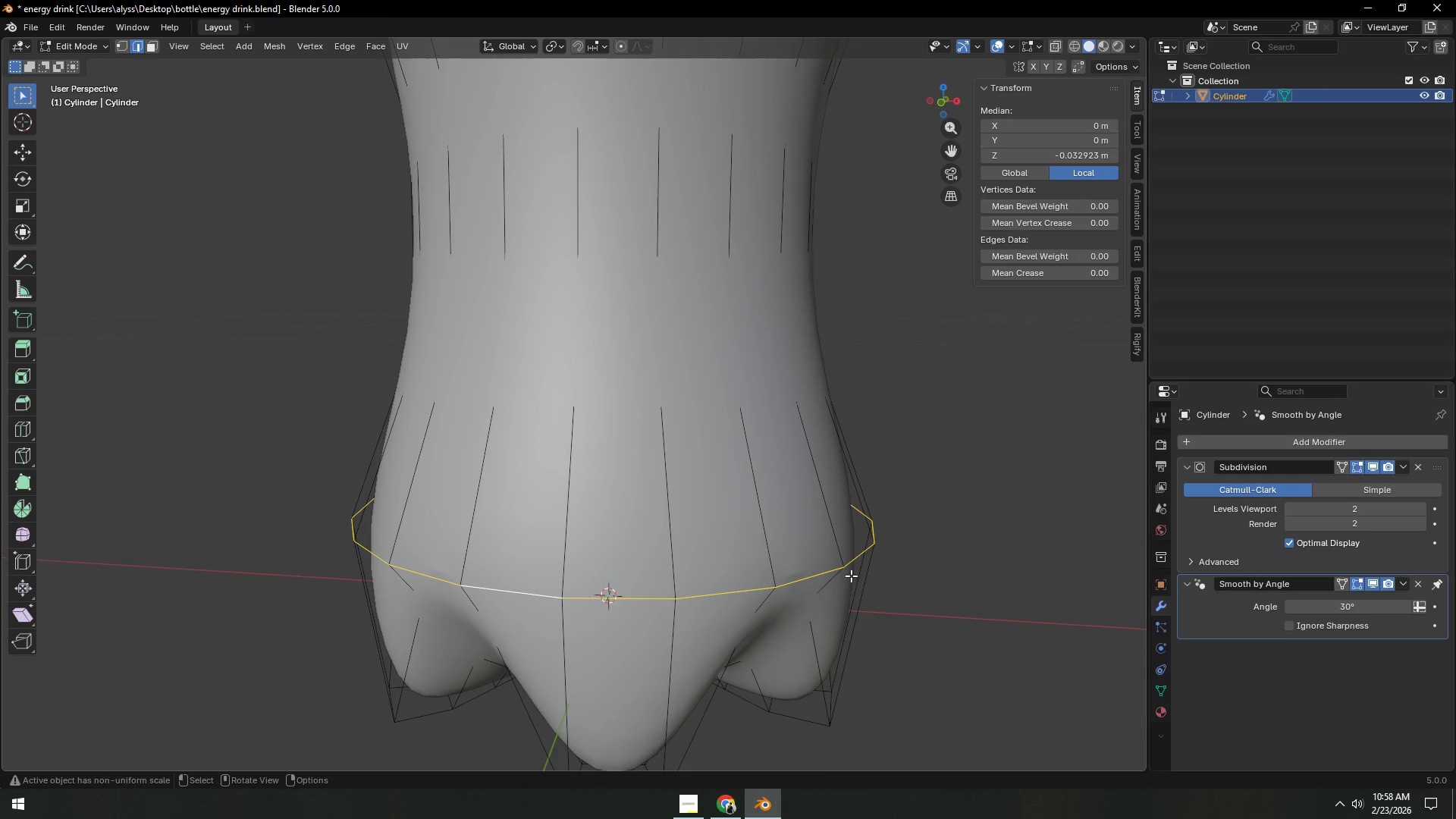 
type(gz)
 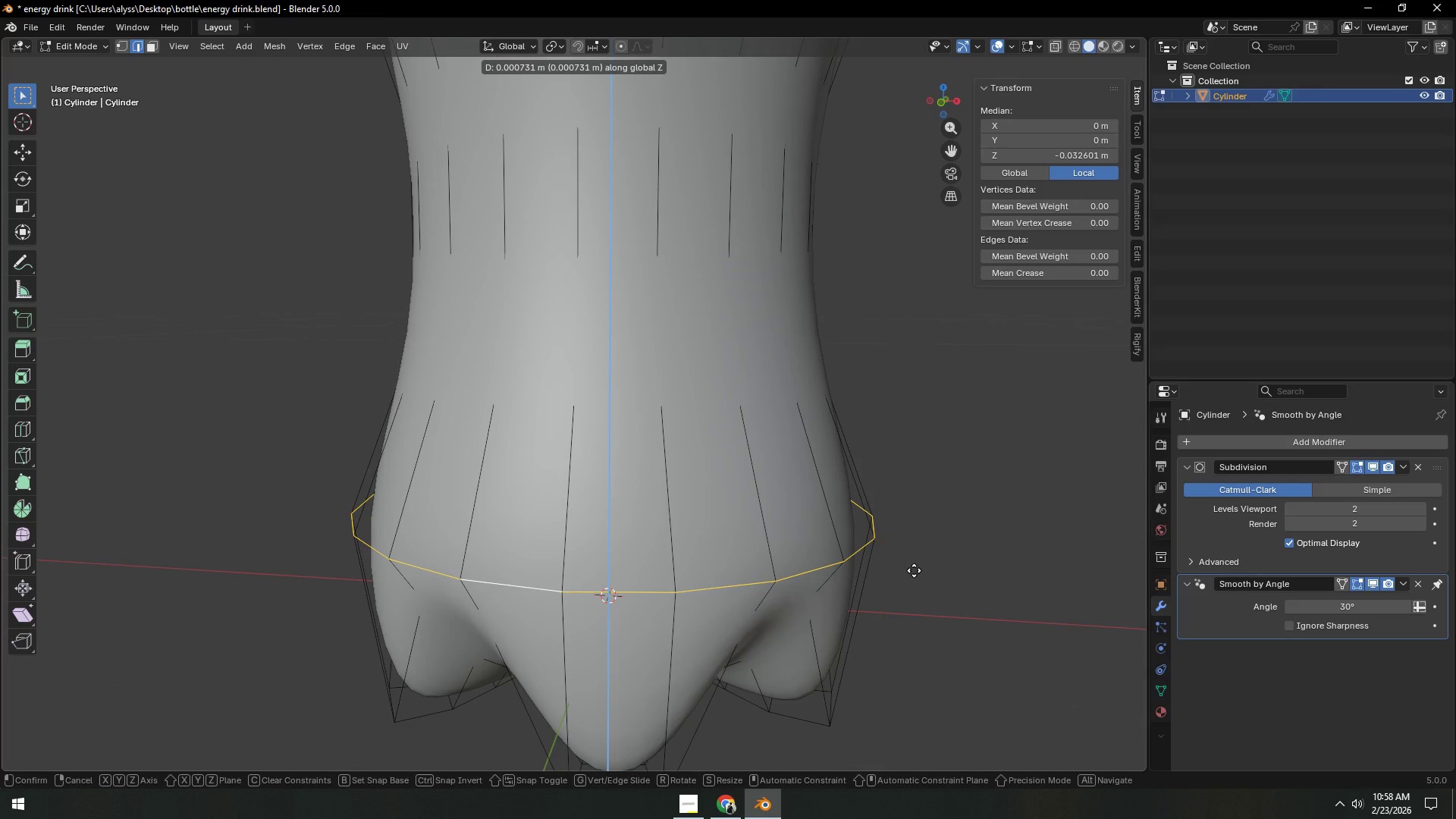 
left_click([914, 570])
 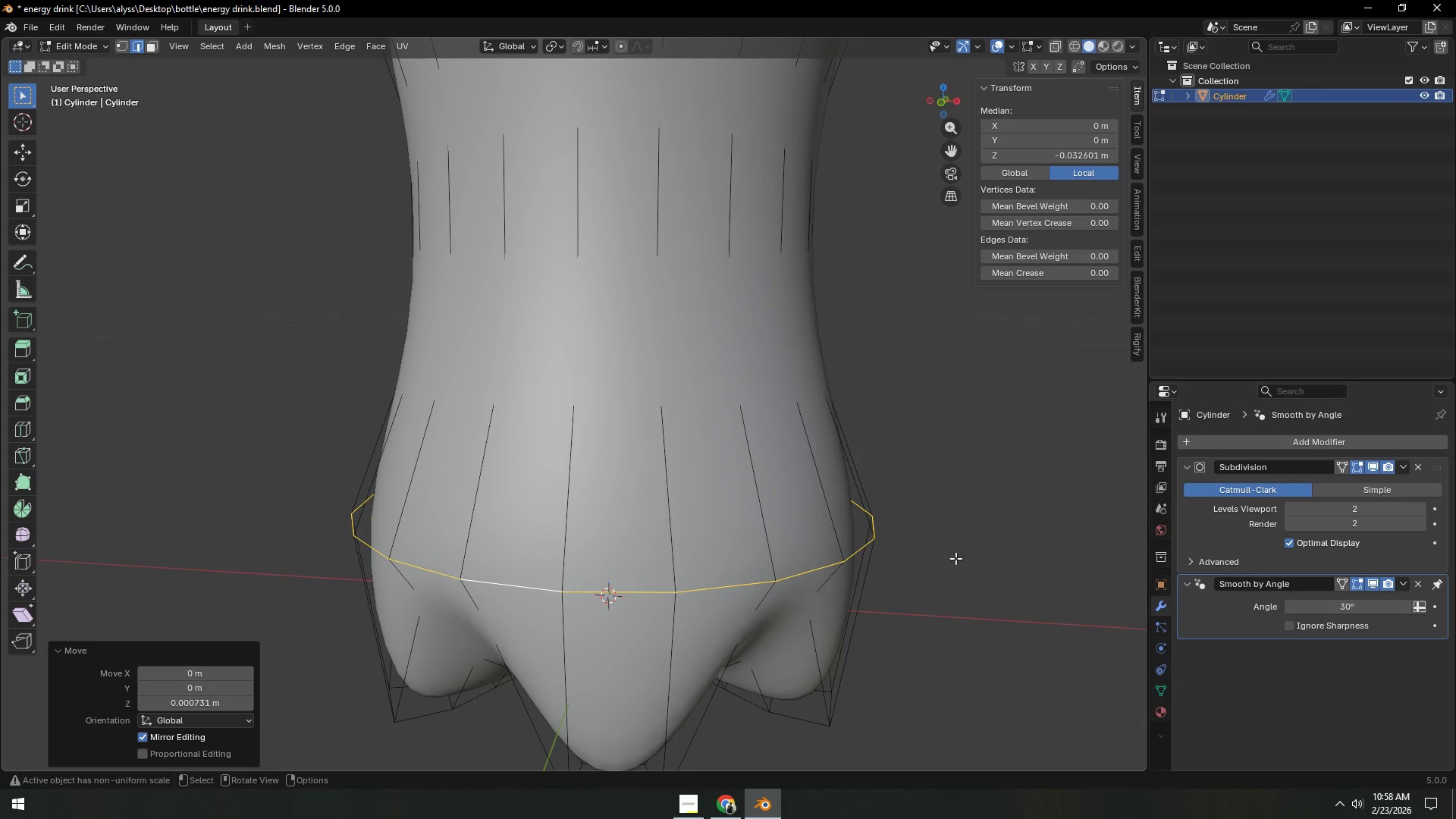 
double_click([977, 553])
 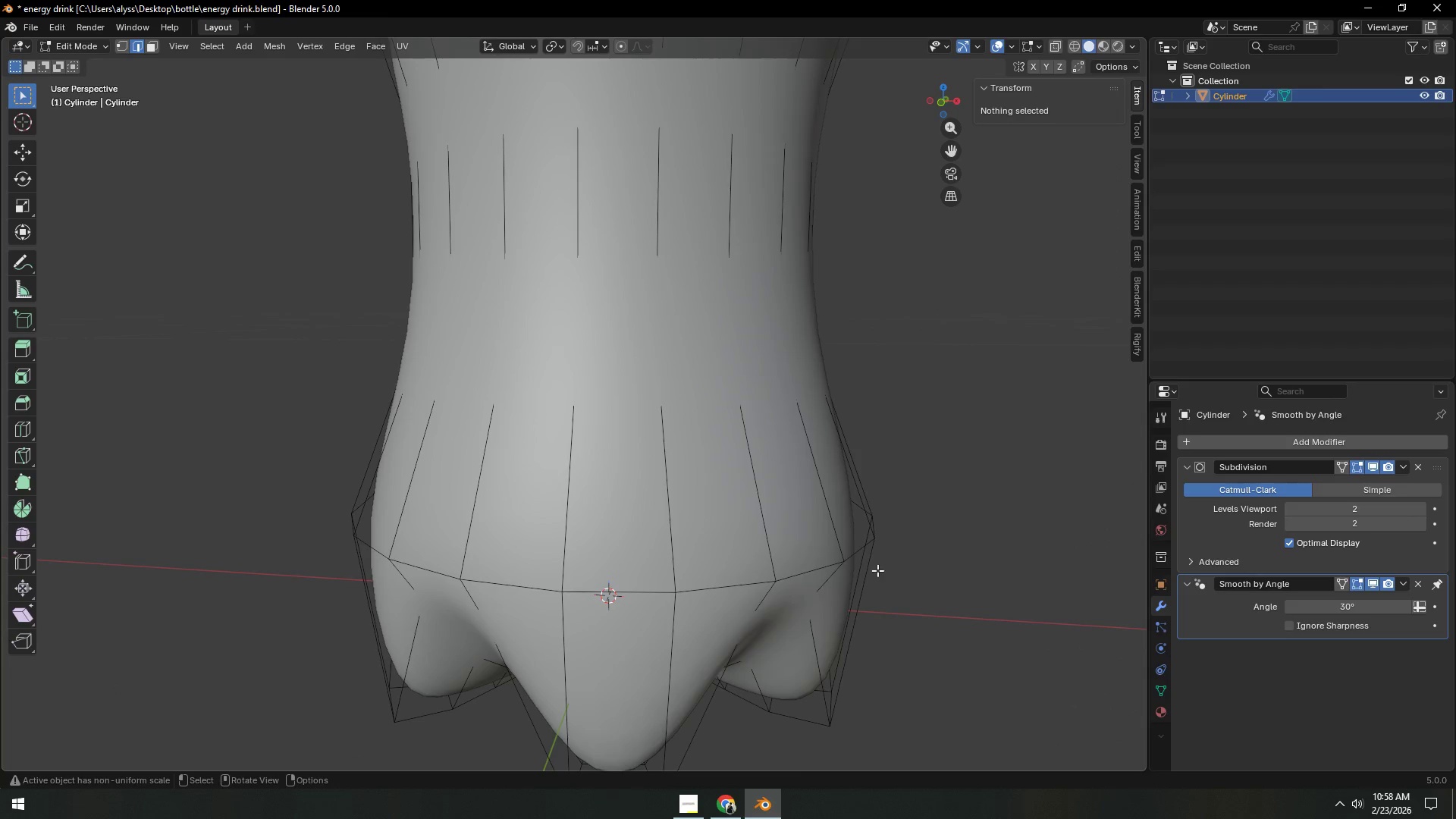 
key(Tab)
 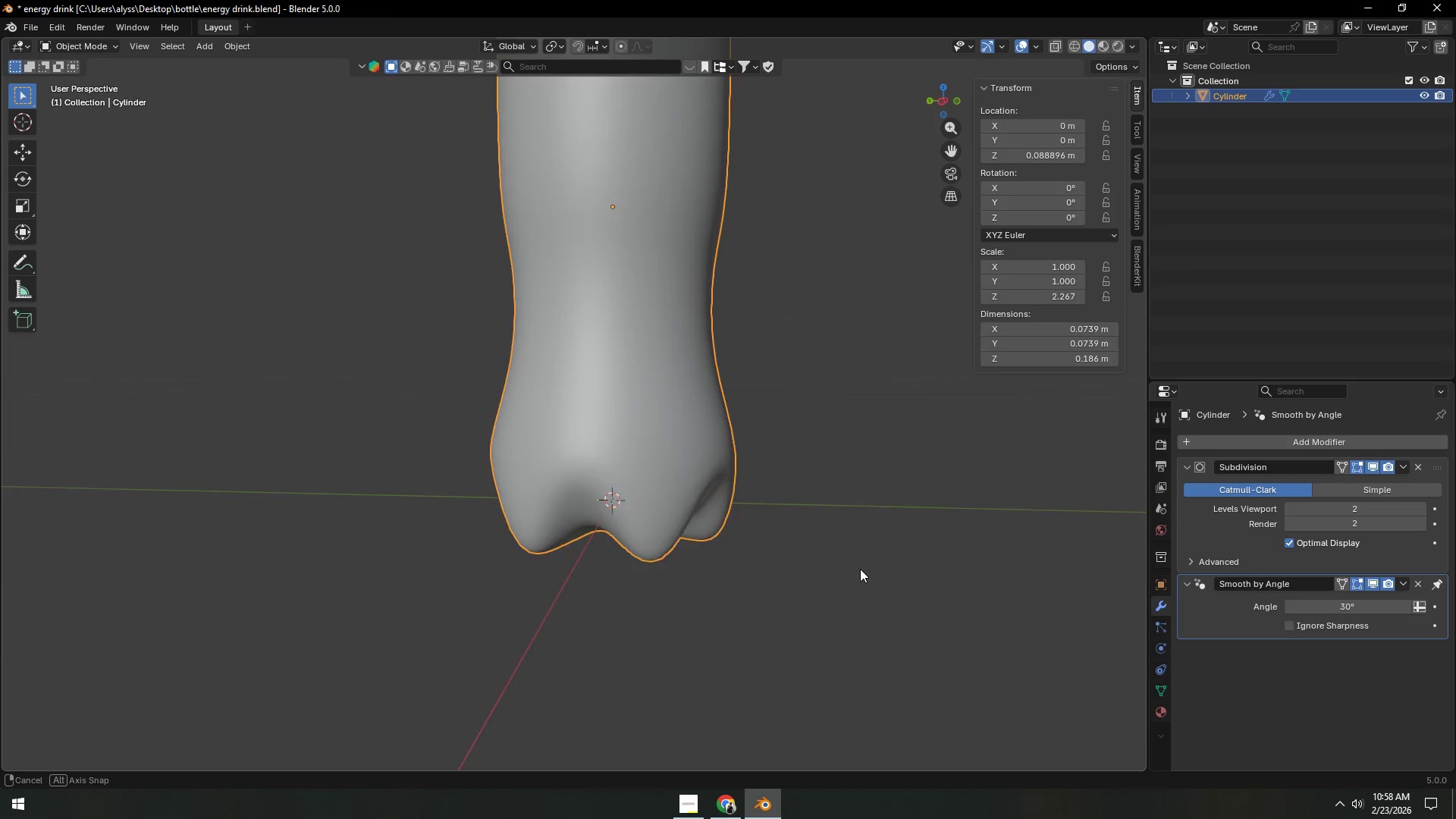 
scroll: coordinate [723, 579], scroll_direction: down, amount: 3.0
 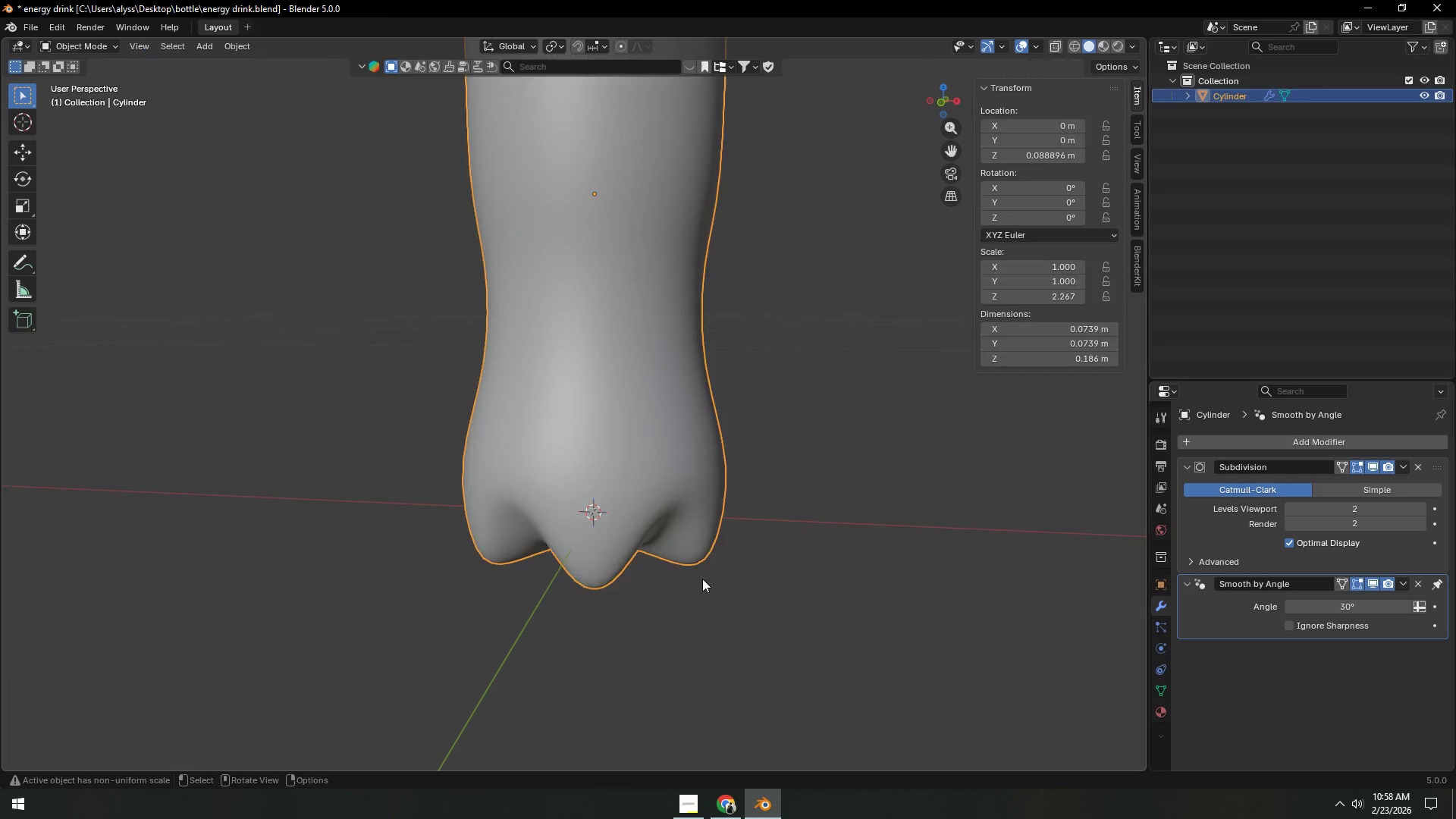 
scroll: coordinate [752, 576], scroll_direction: up, amount: 4.0
 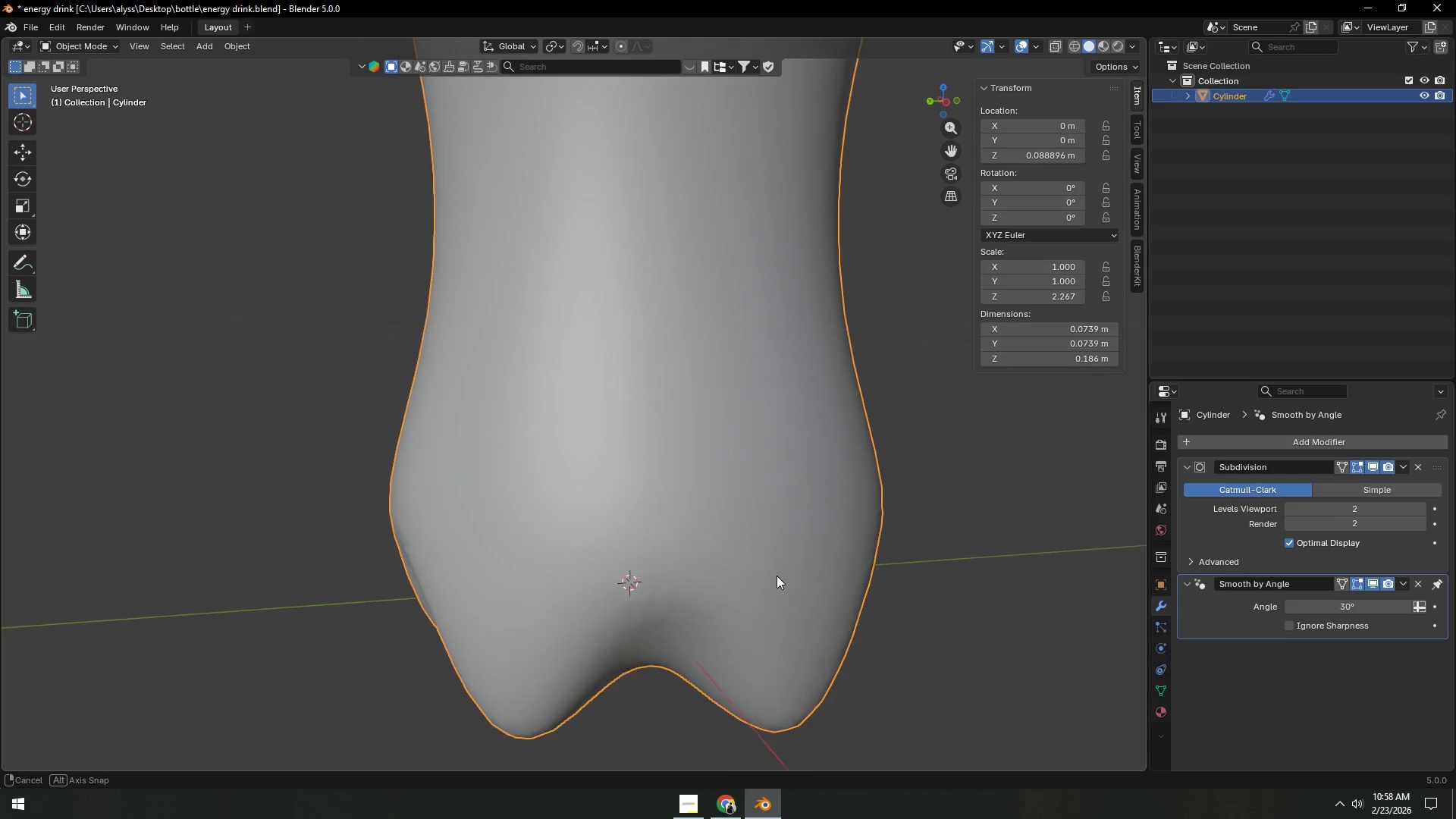 
wait(5.5)
 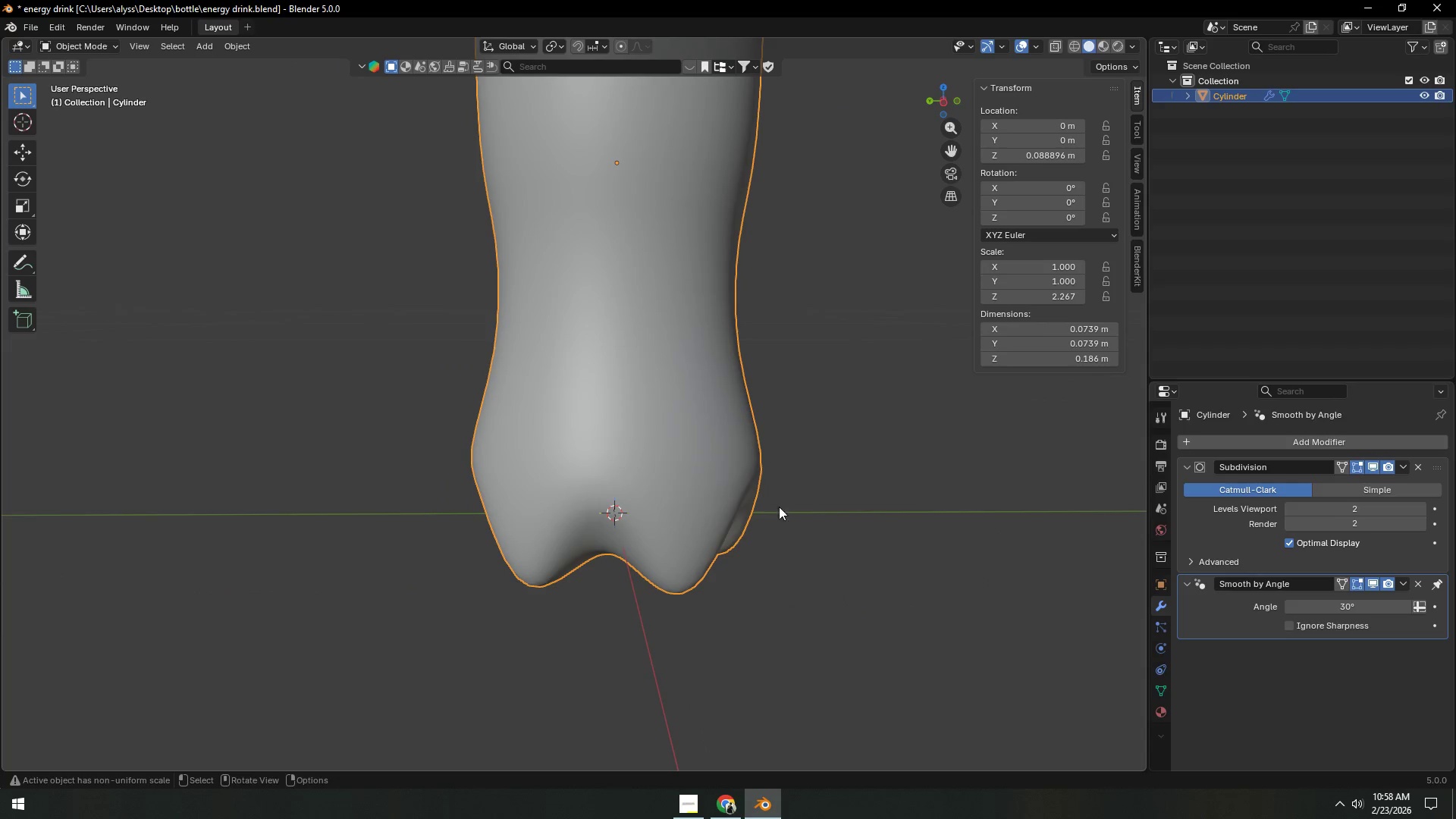 
key(Shift+ShiftLeft)
 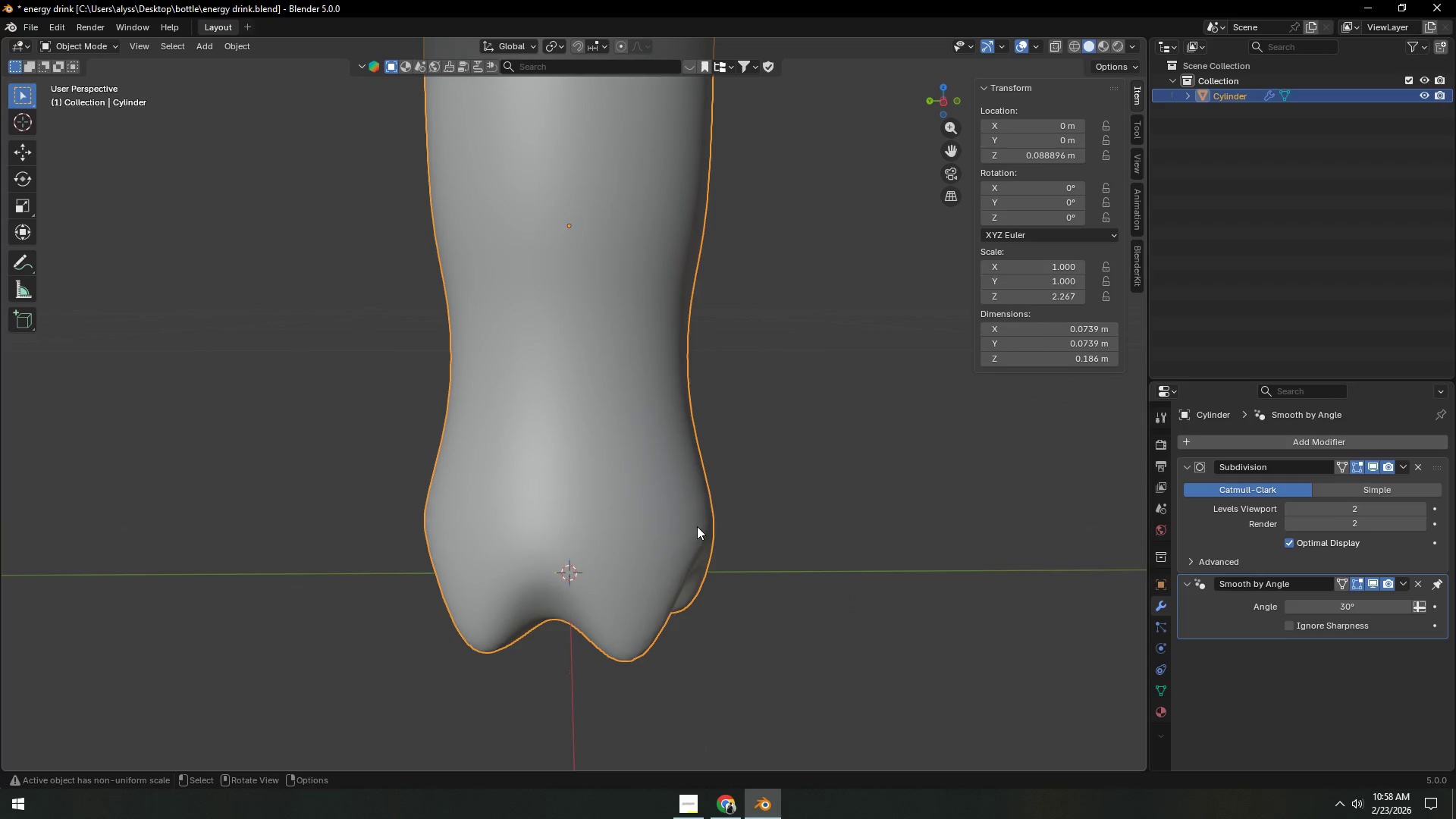 
scroll: coordinate [769, 529], scroll_direction: down, amount: 3.0
 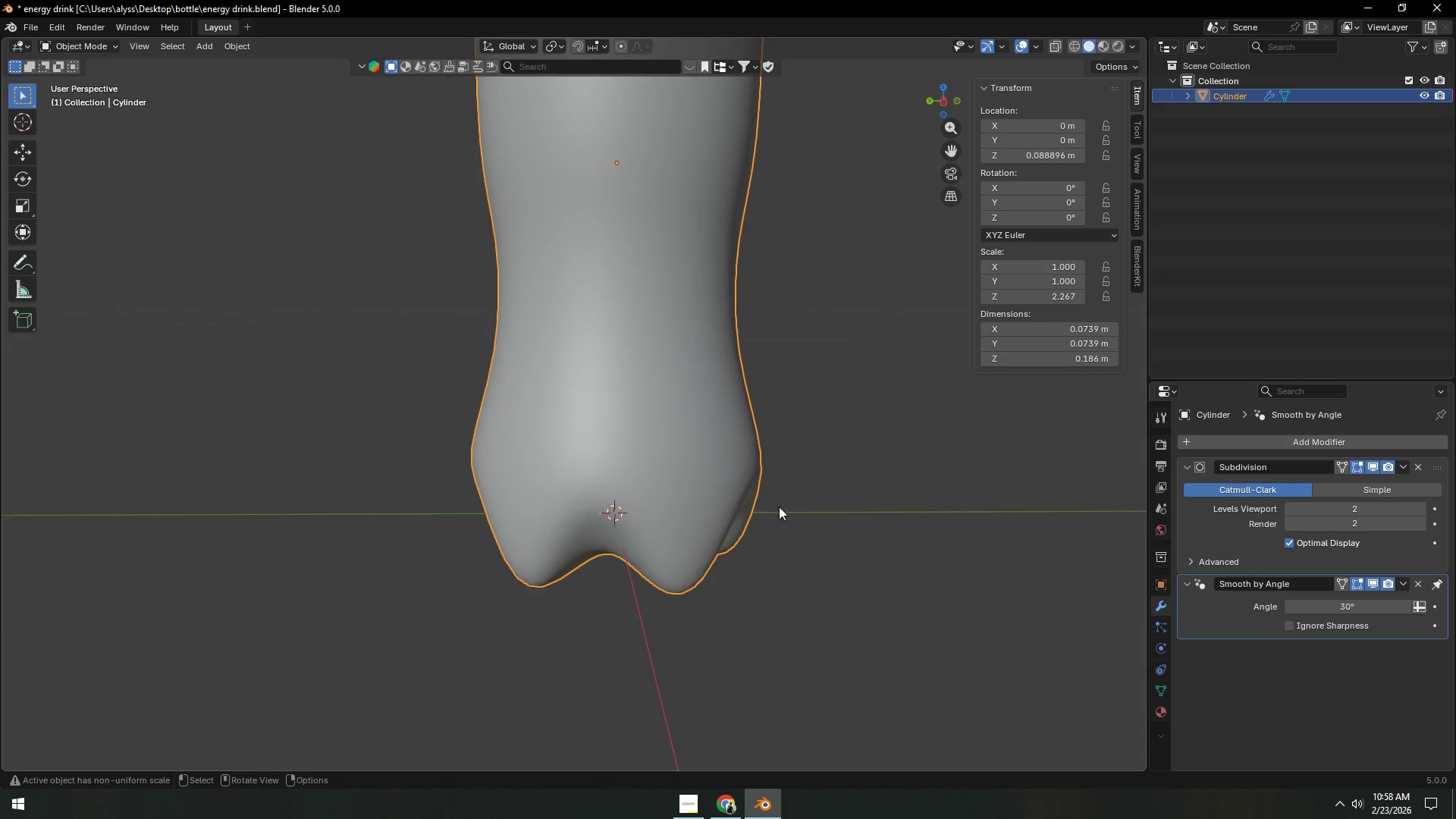 
left_click([664, 516])
 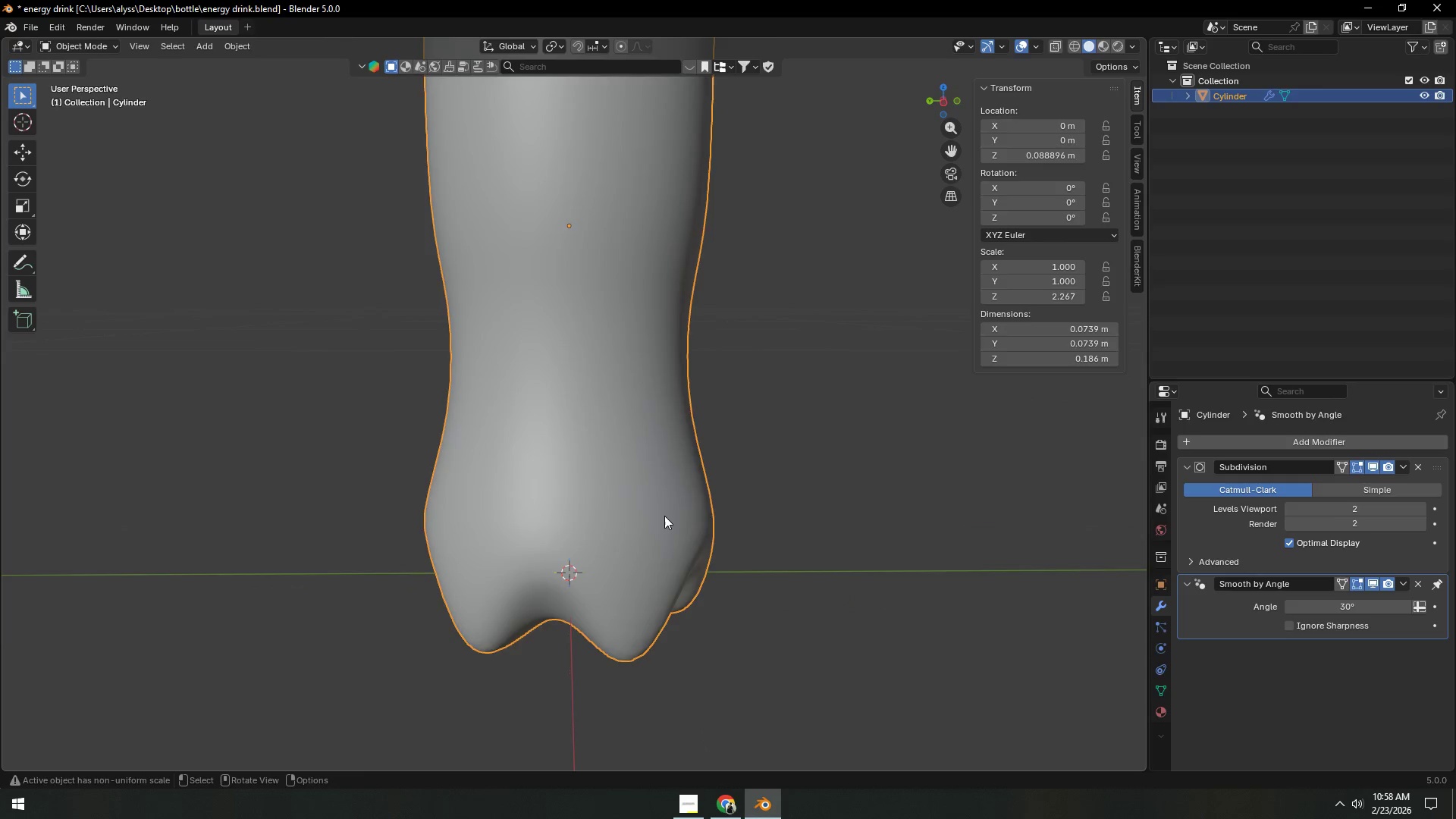 
key(Tab)
 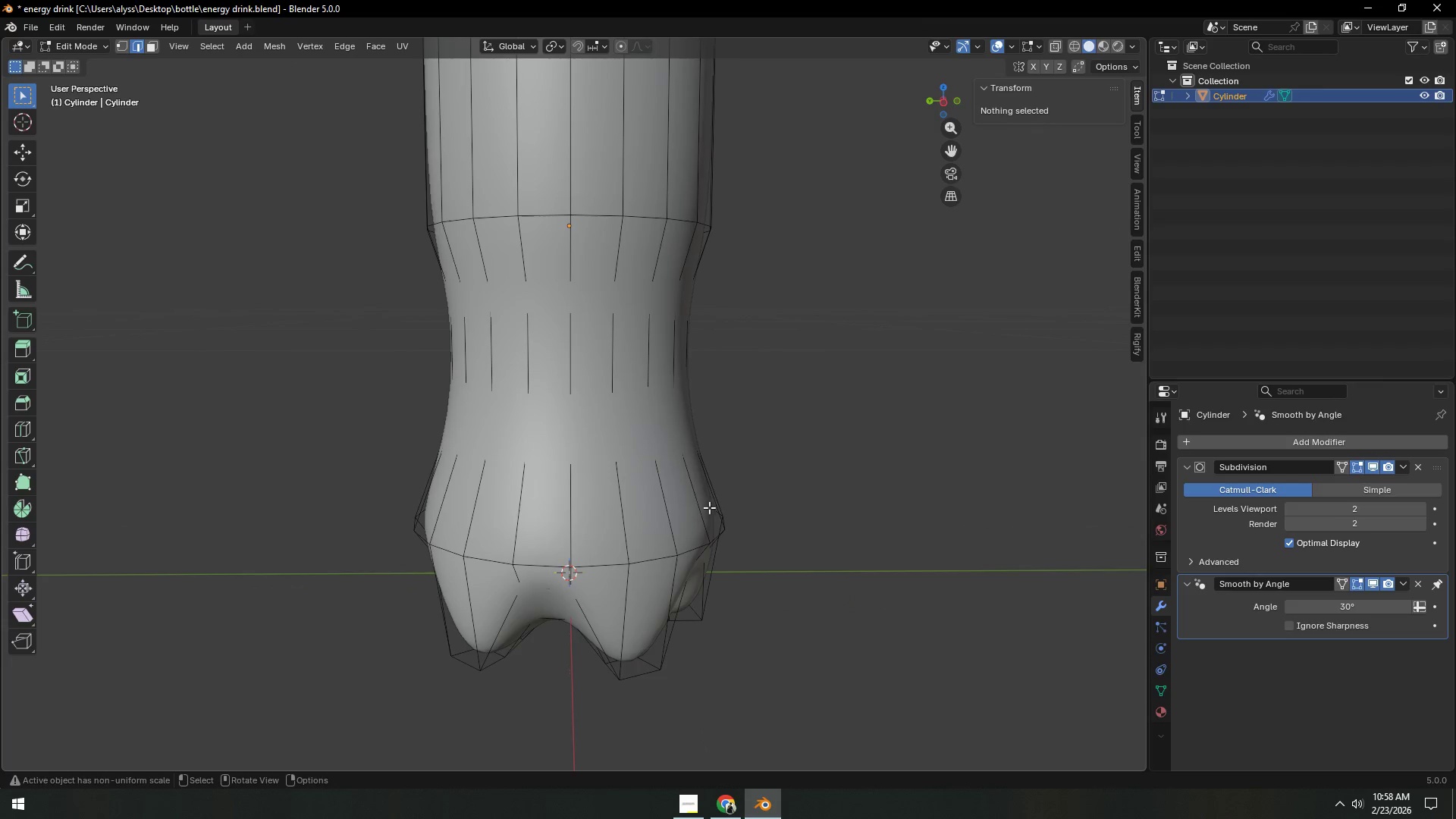 
key(Backquote)
 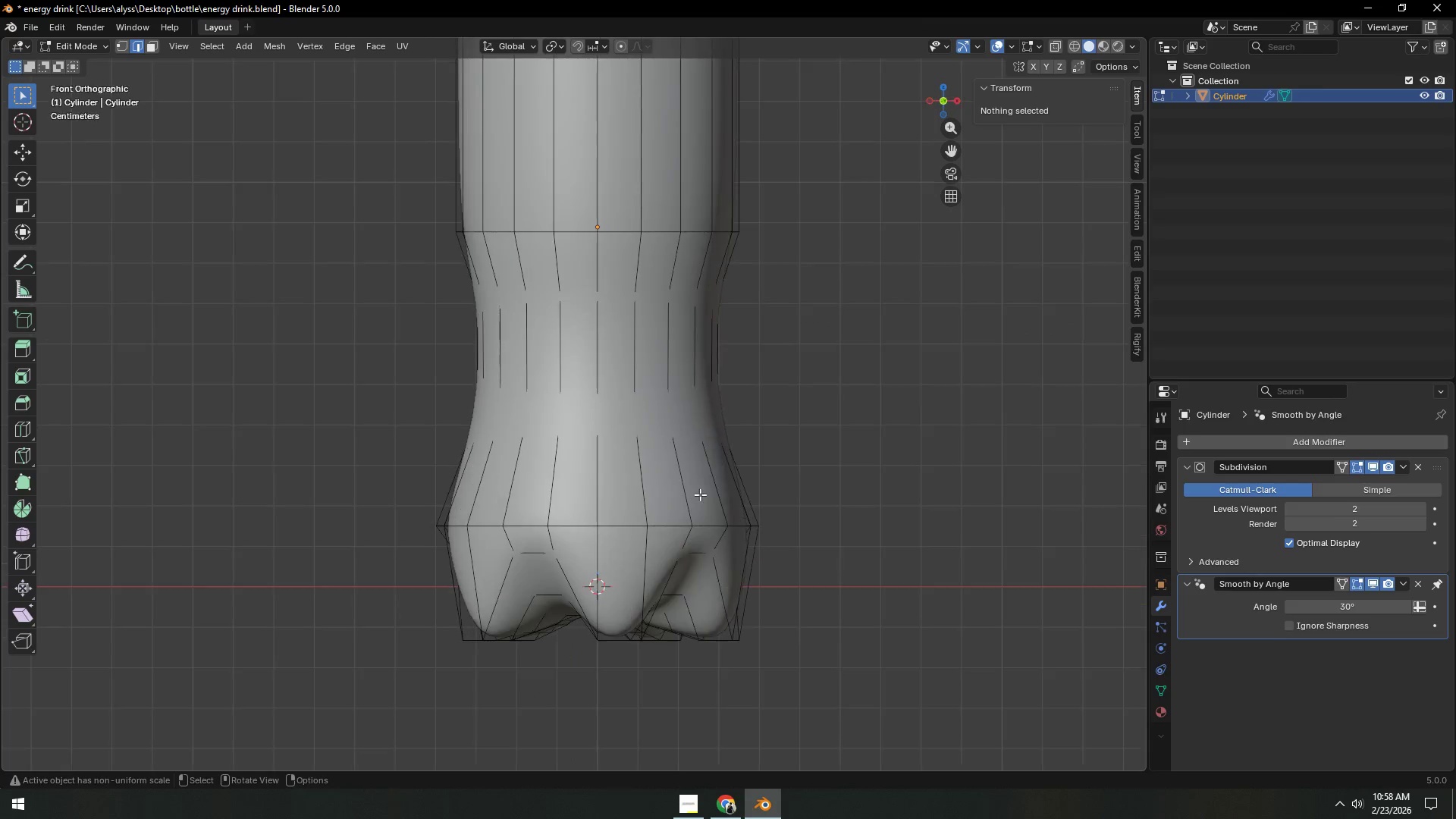 
hold_key(key=ShiftLeft, duration=0.47)
 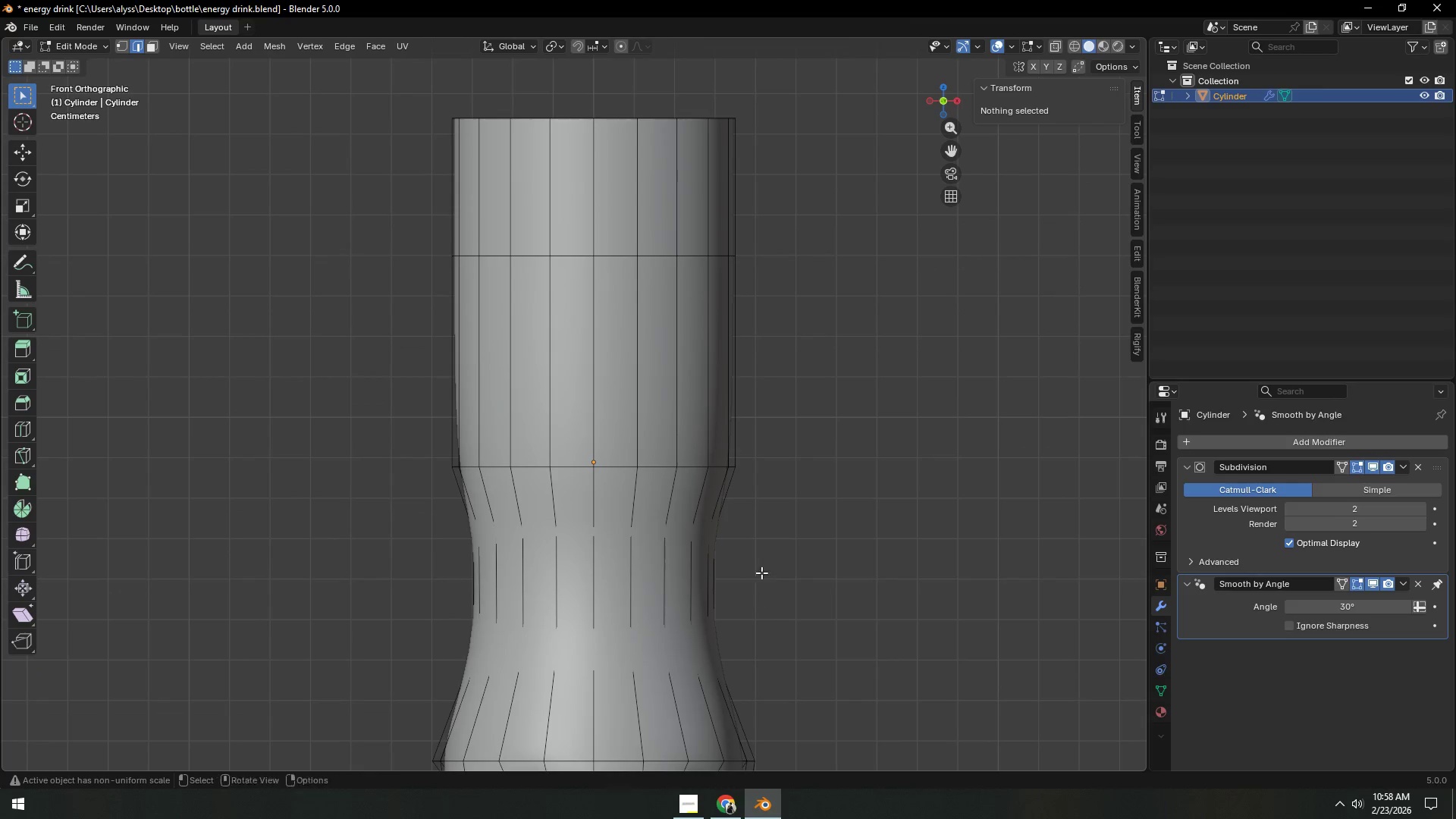 
hold_key(key=ShiftLeft, duration=0.33)
 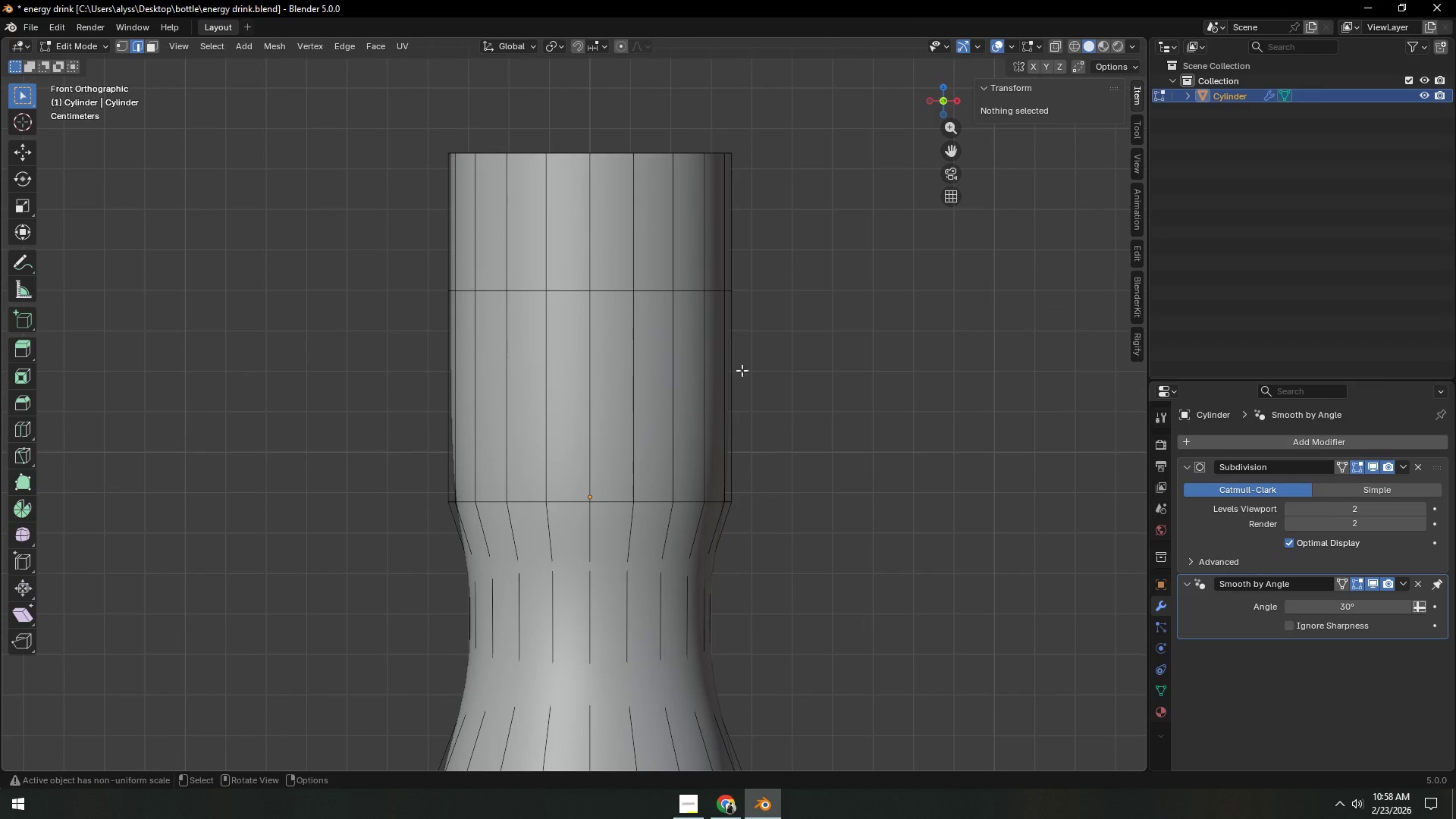 
hold_key(key=ShiftLeft, duration=0.31)
 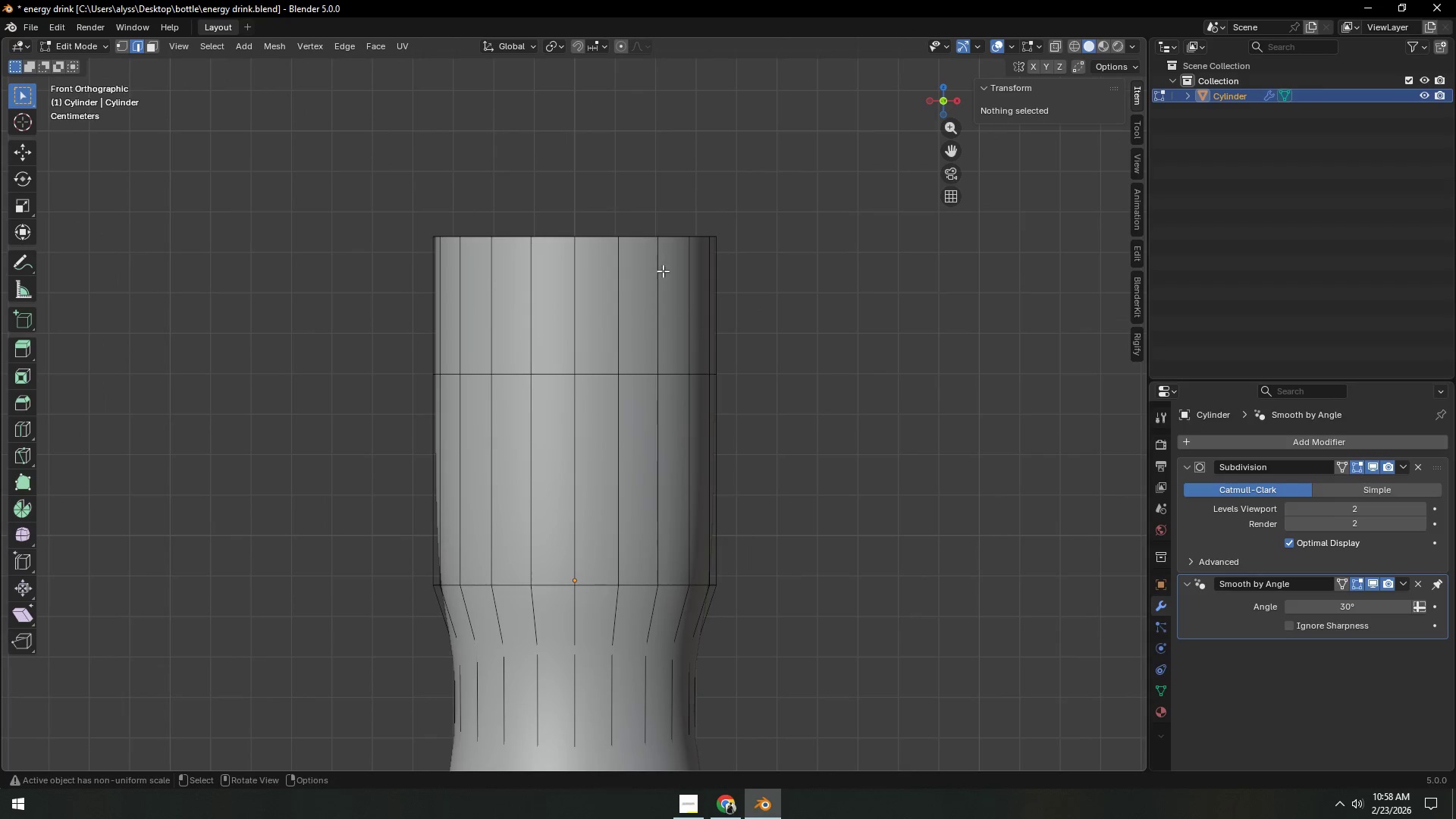 
hold_key(key=AltLeft, duration=0.67)
left_click([639, 238])
 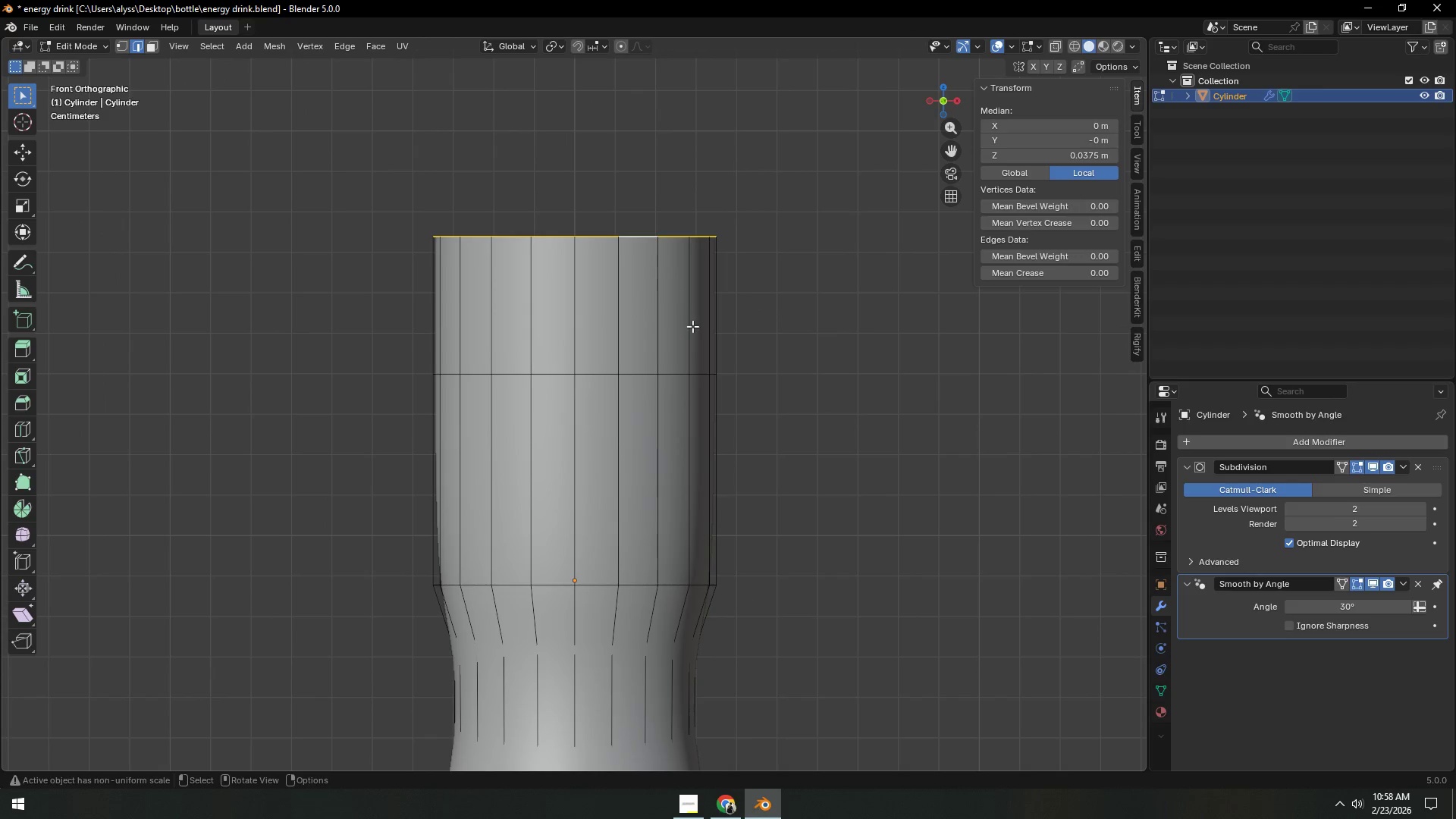 
scroll: coordinate [702, 361], scroll_direction: down, amount: 2.0
 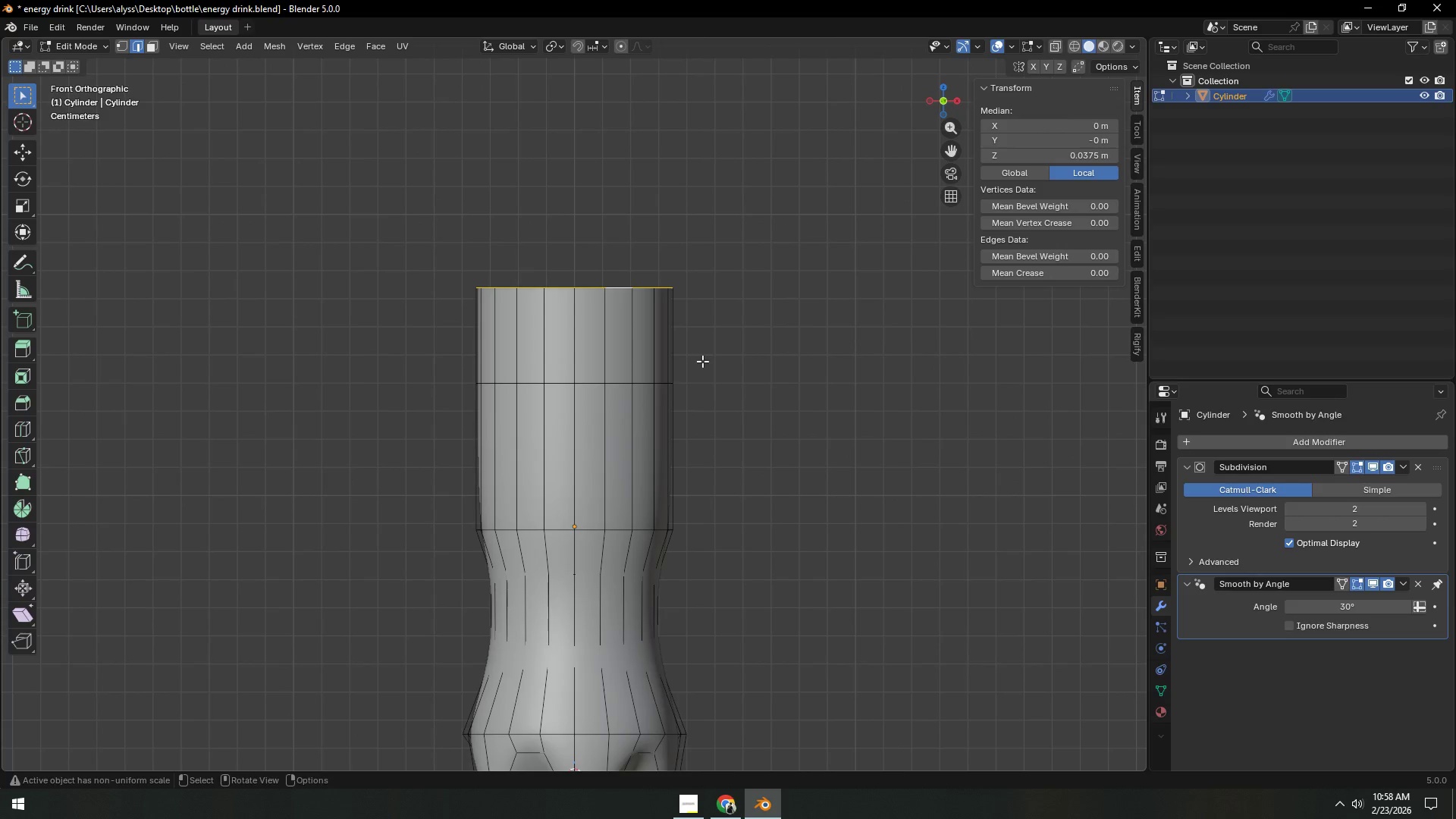 
hold_key(key=ShiftLeft, duration=0.36)
 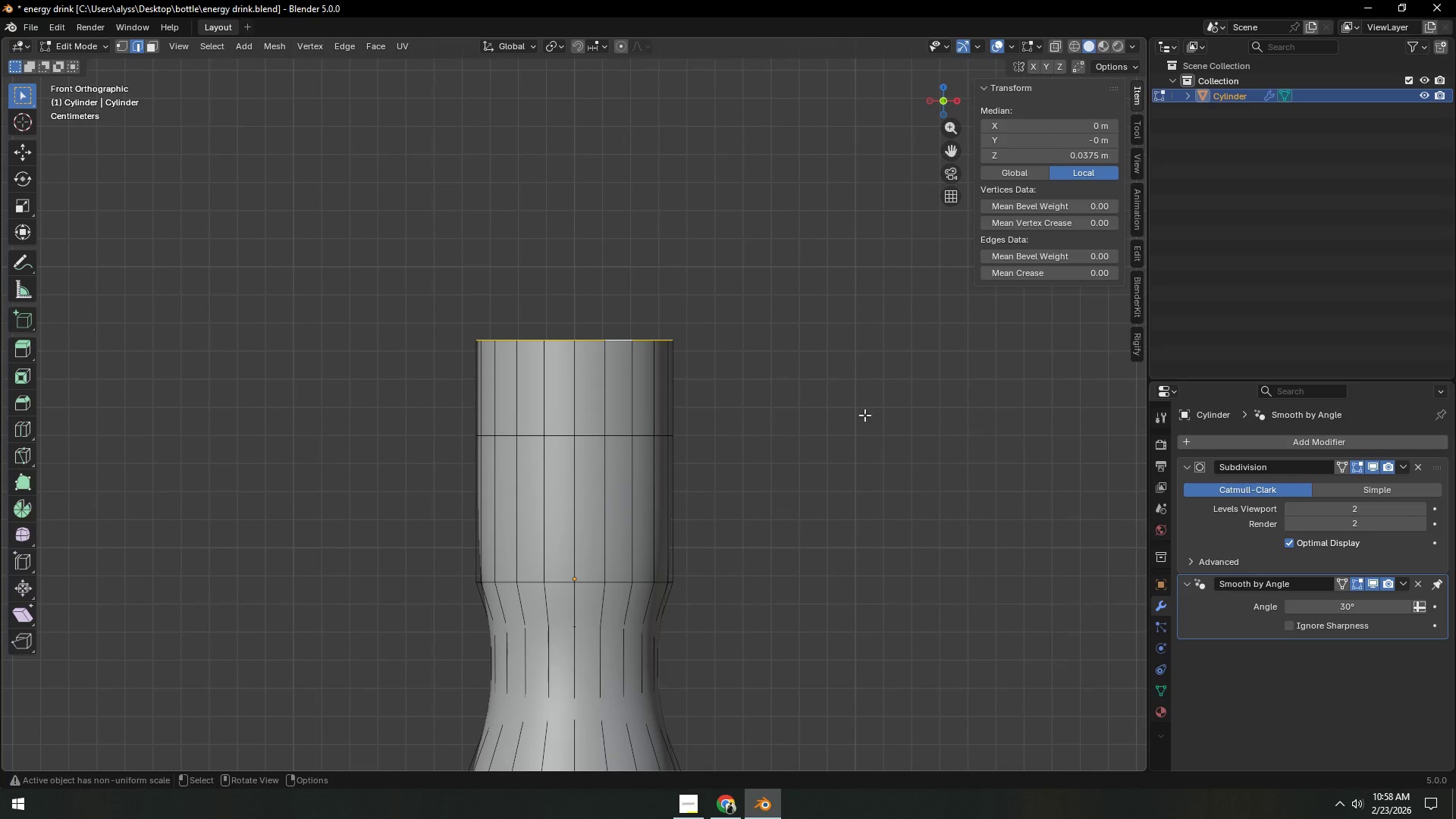 
key(S)
 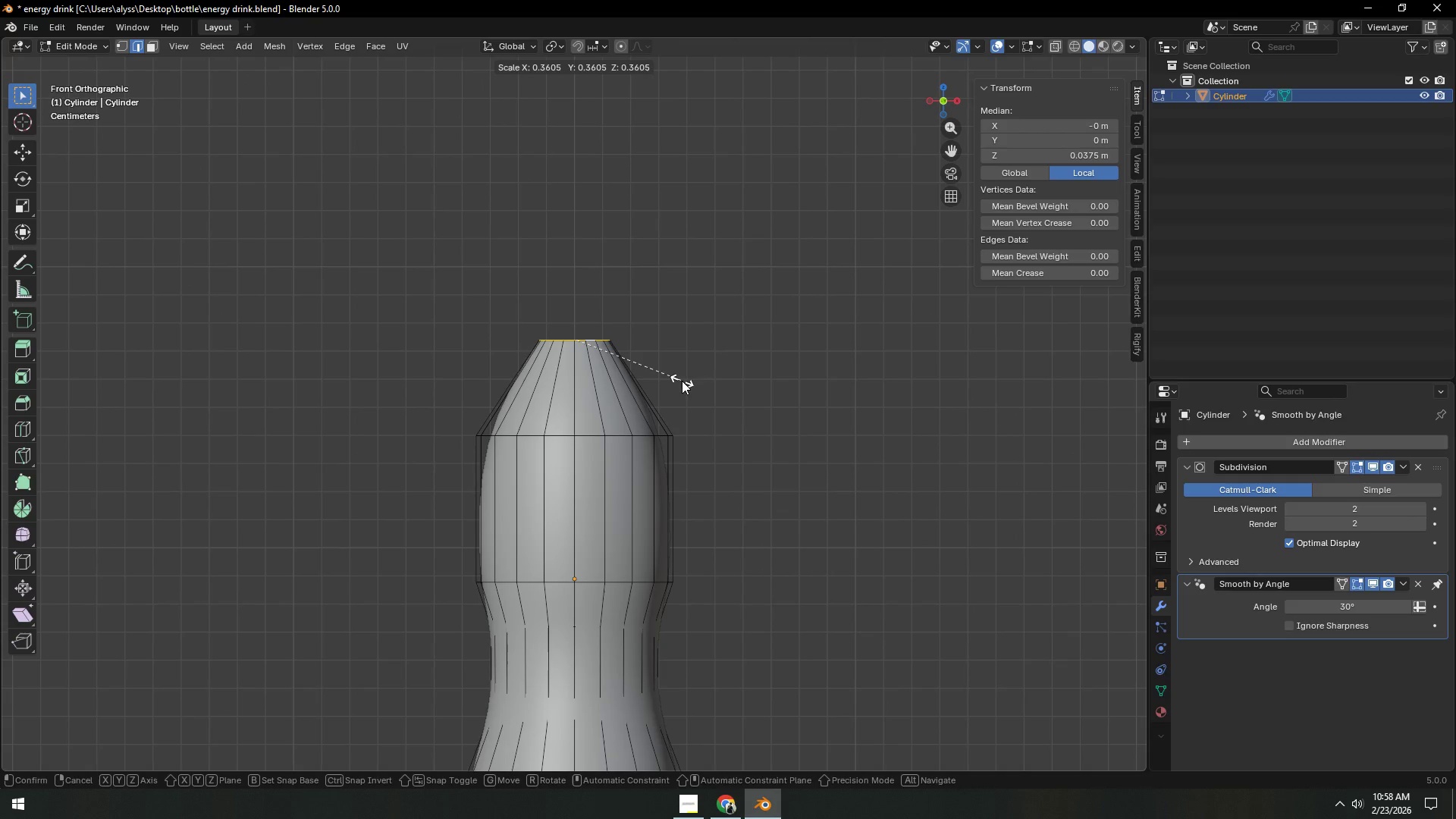 
left_click([676, 381])
 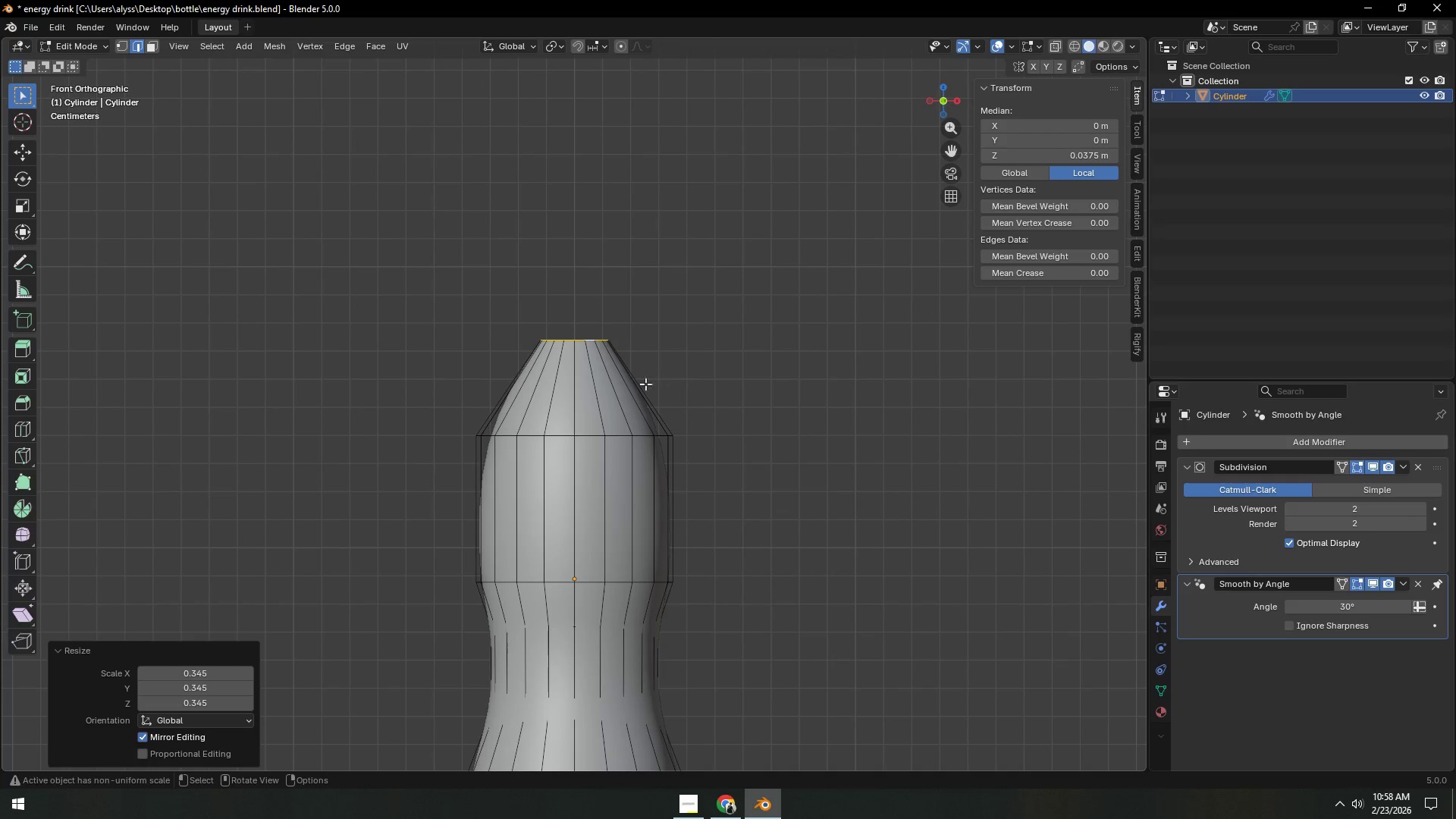 
key(Control+R)
 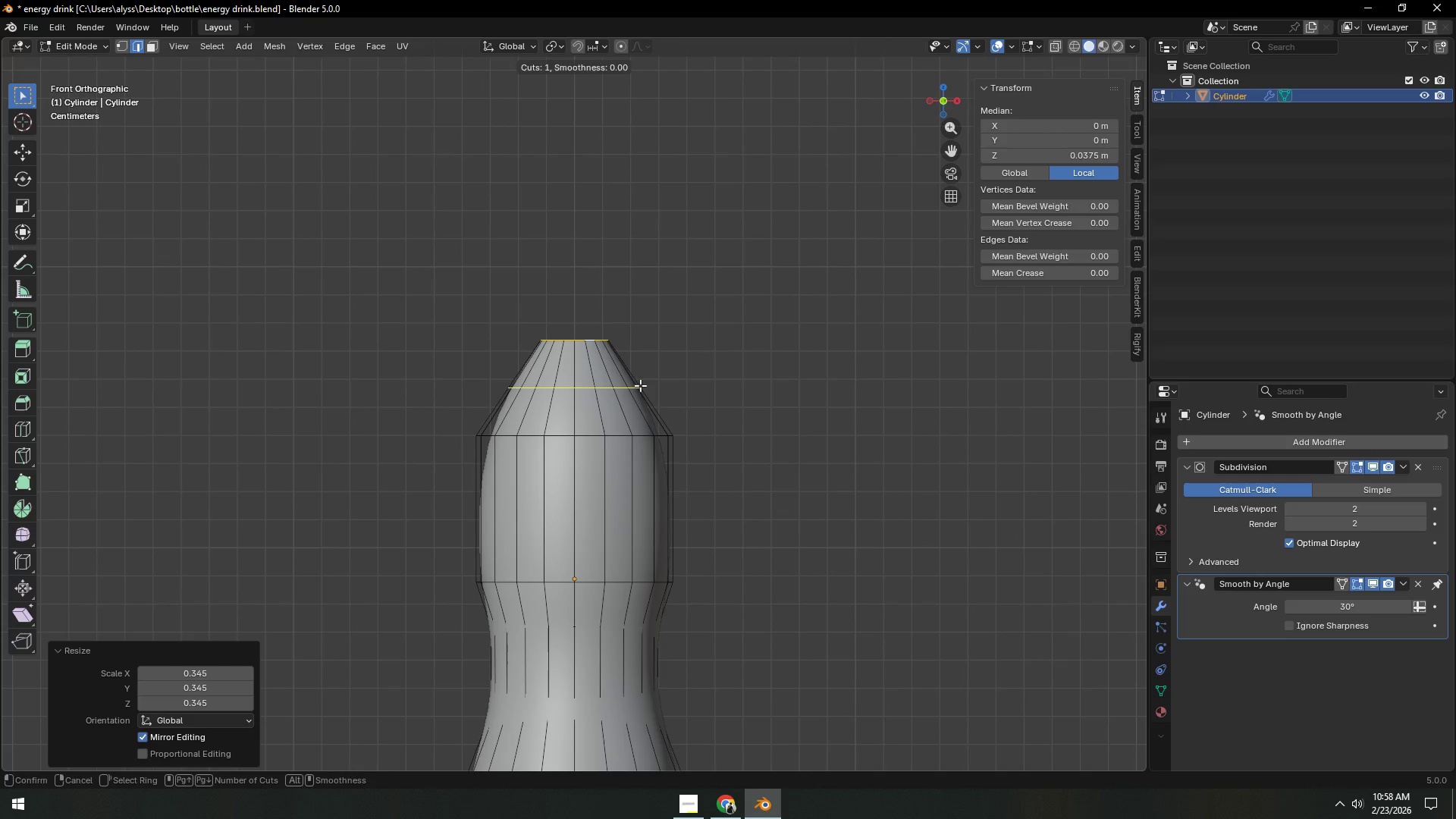 
right_click([640, 385])
 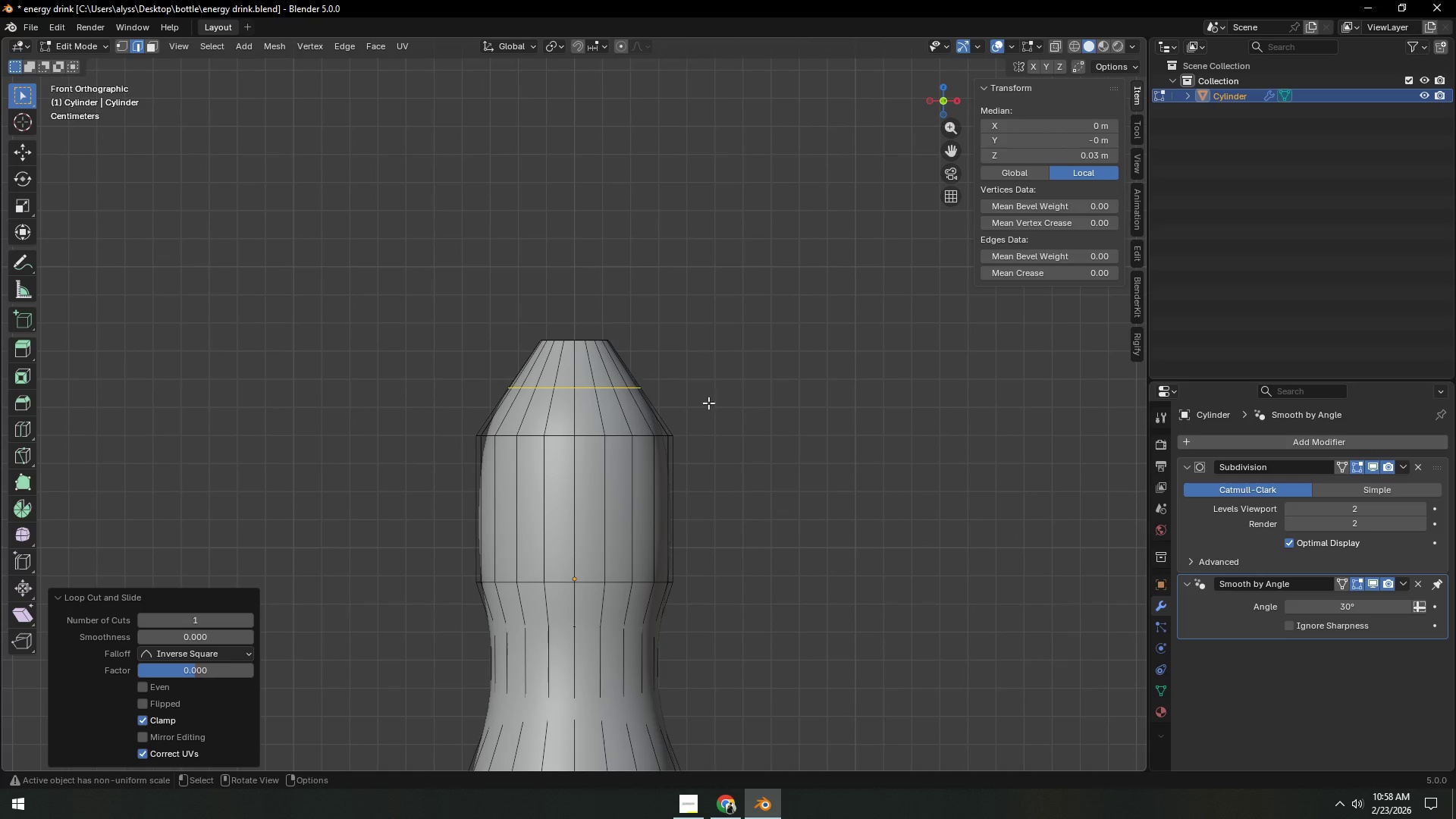 
left_click([640, 385])
 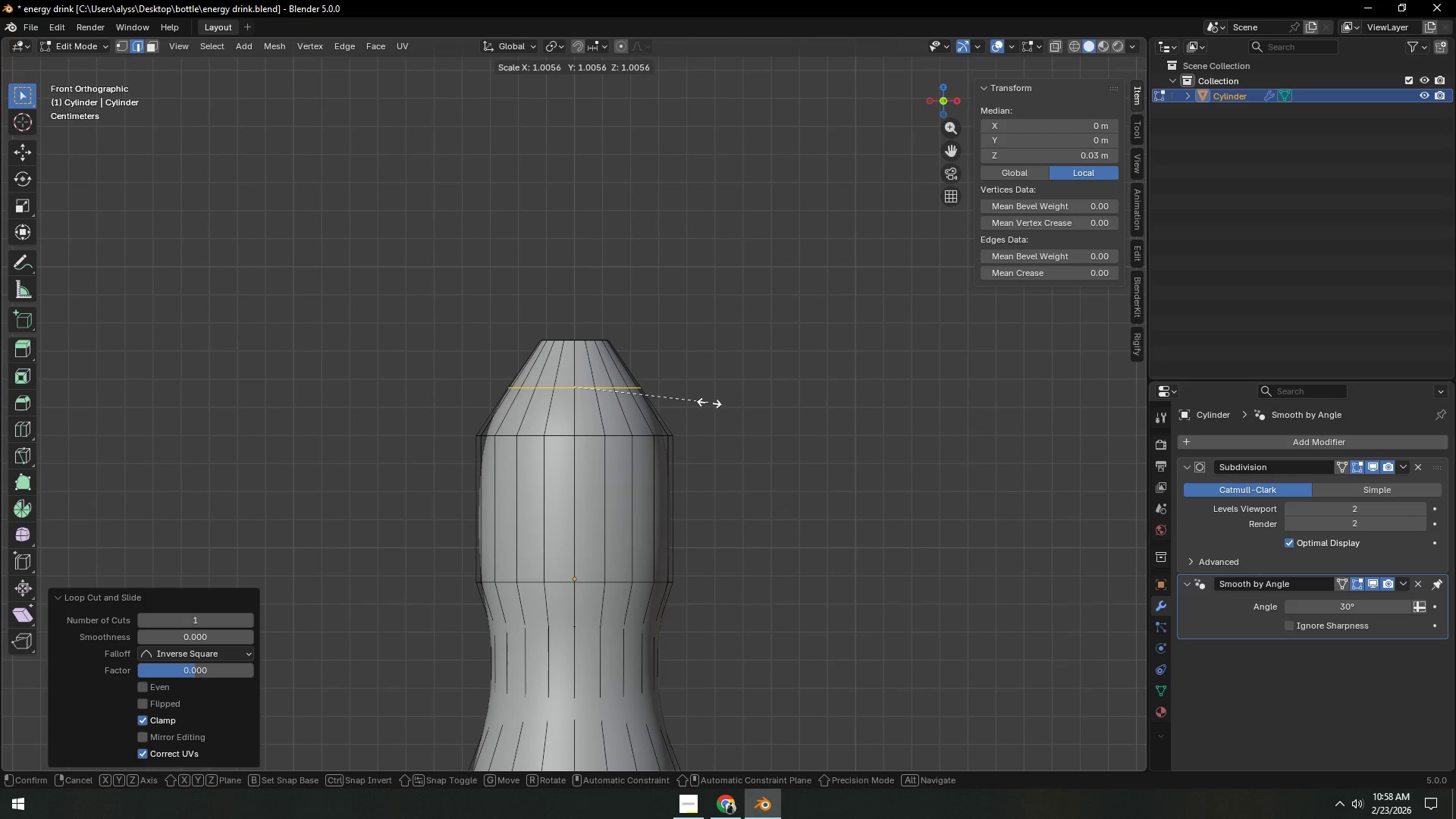 
key(S)
 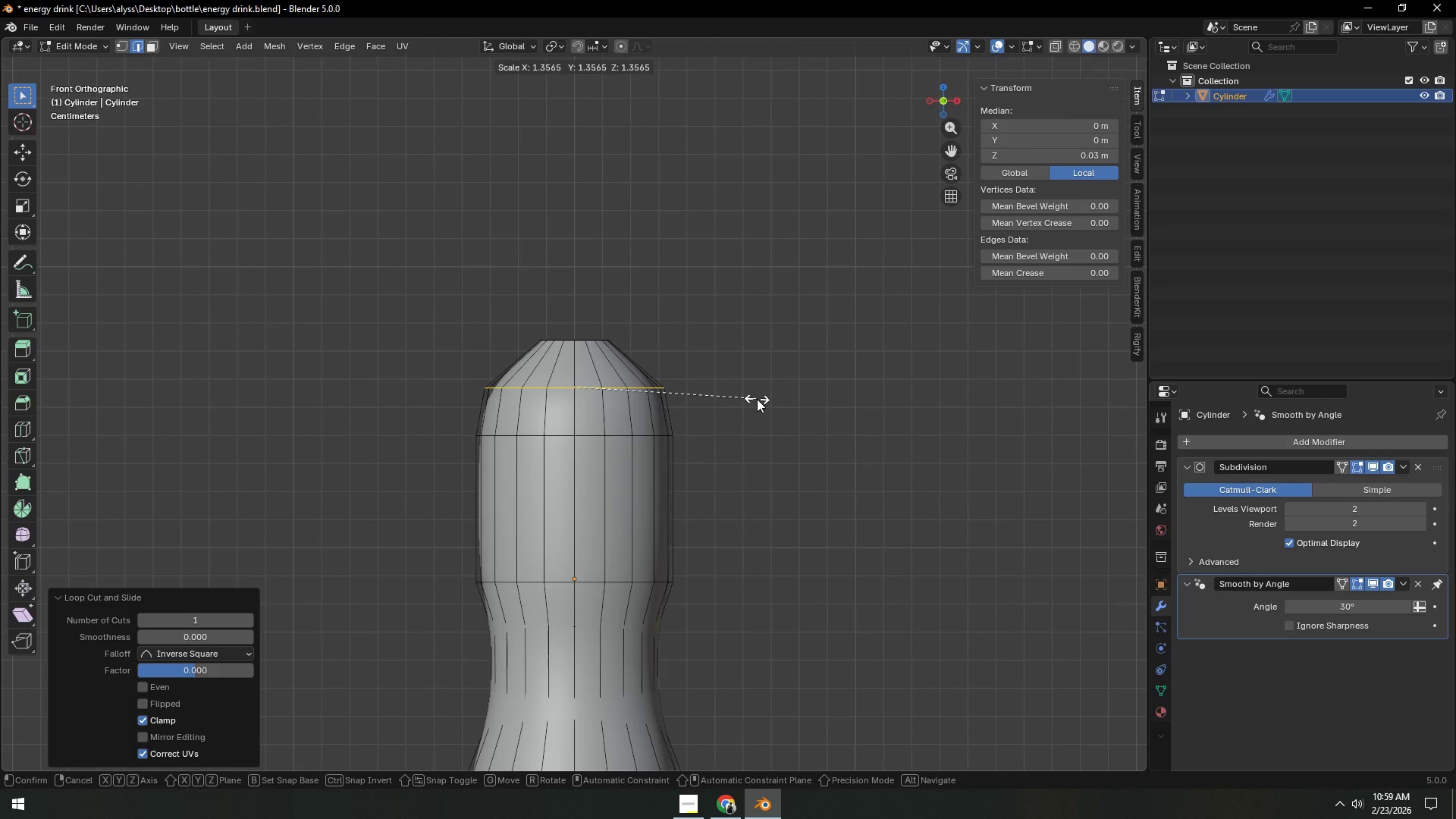 
right_click([757, 399])
 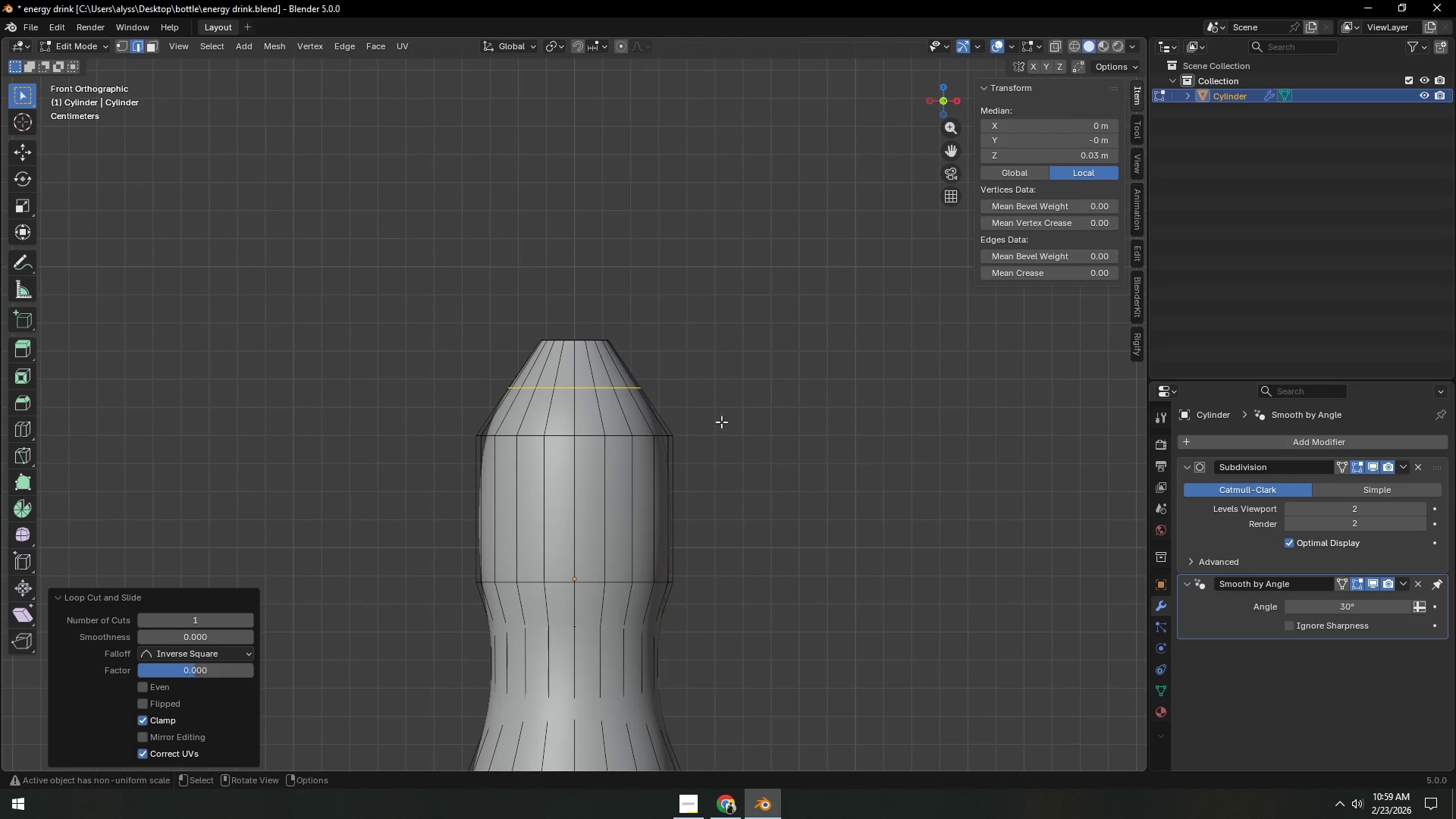 
scroll: coordinate [716, 422], scroll_direction: up, amount: 4.0
 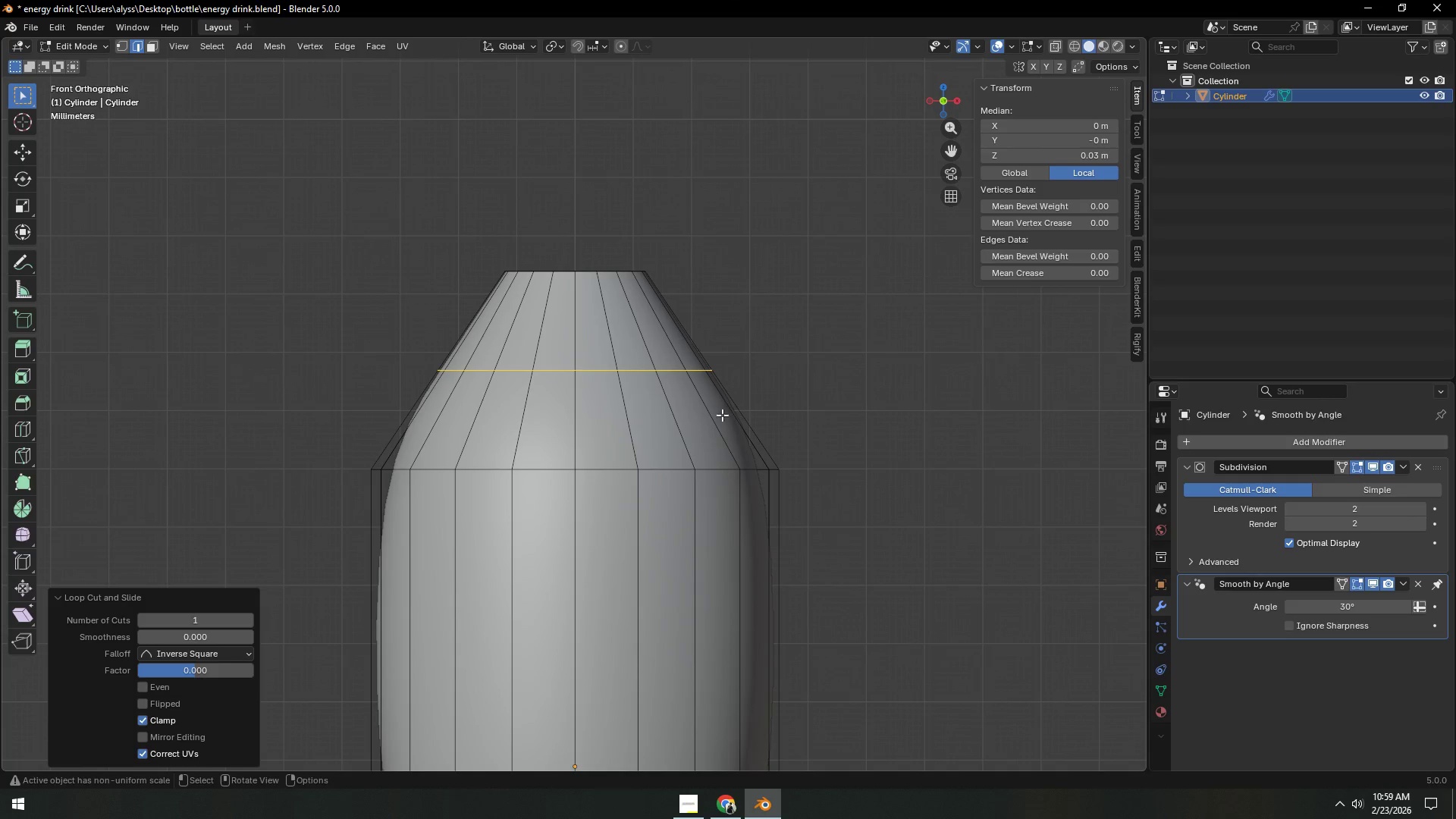 
key(Control+Z)
 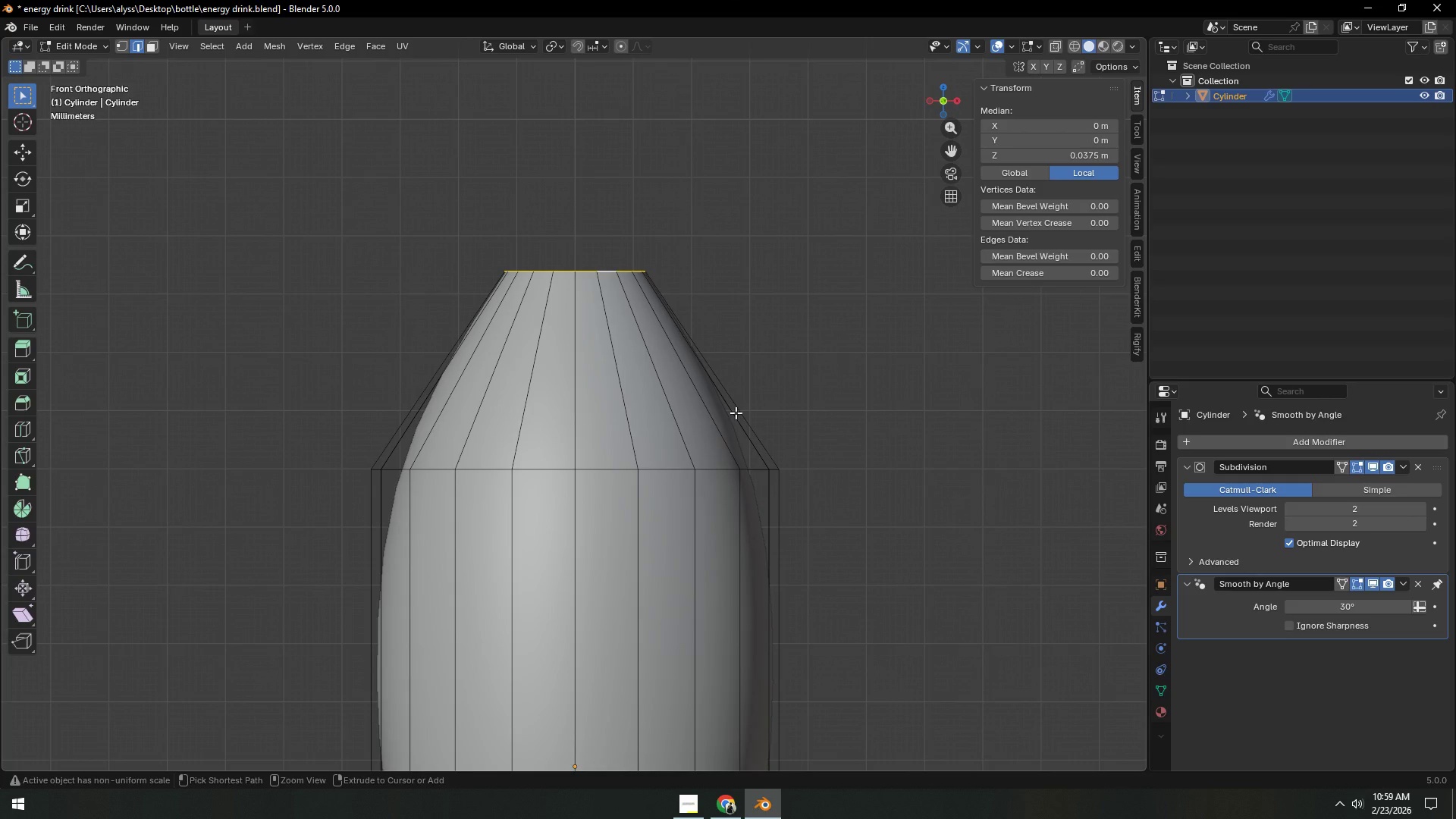 
key(Control+Z)
 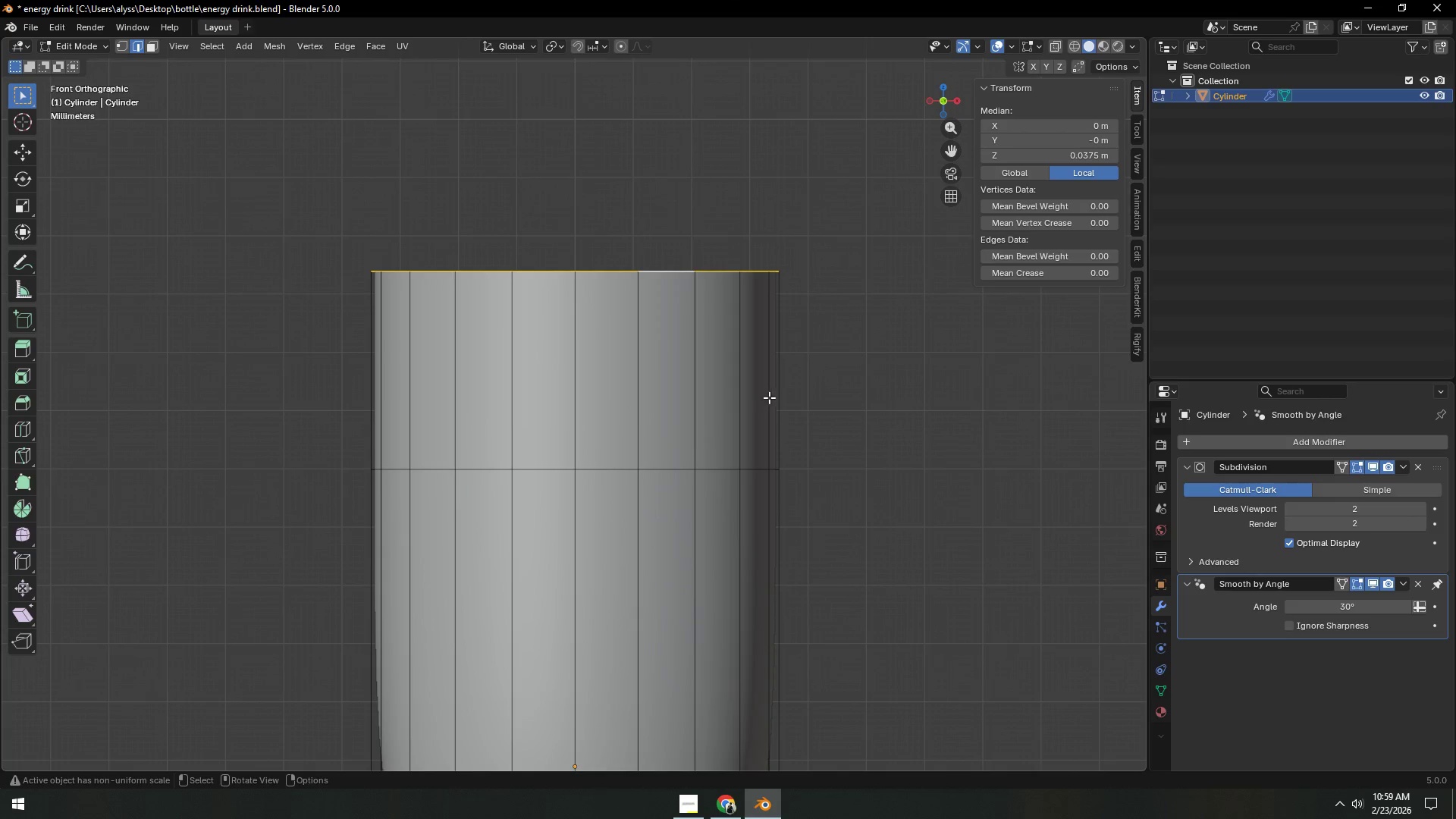 
key(Control+ControlLeft)
 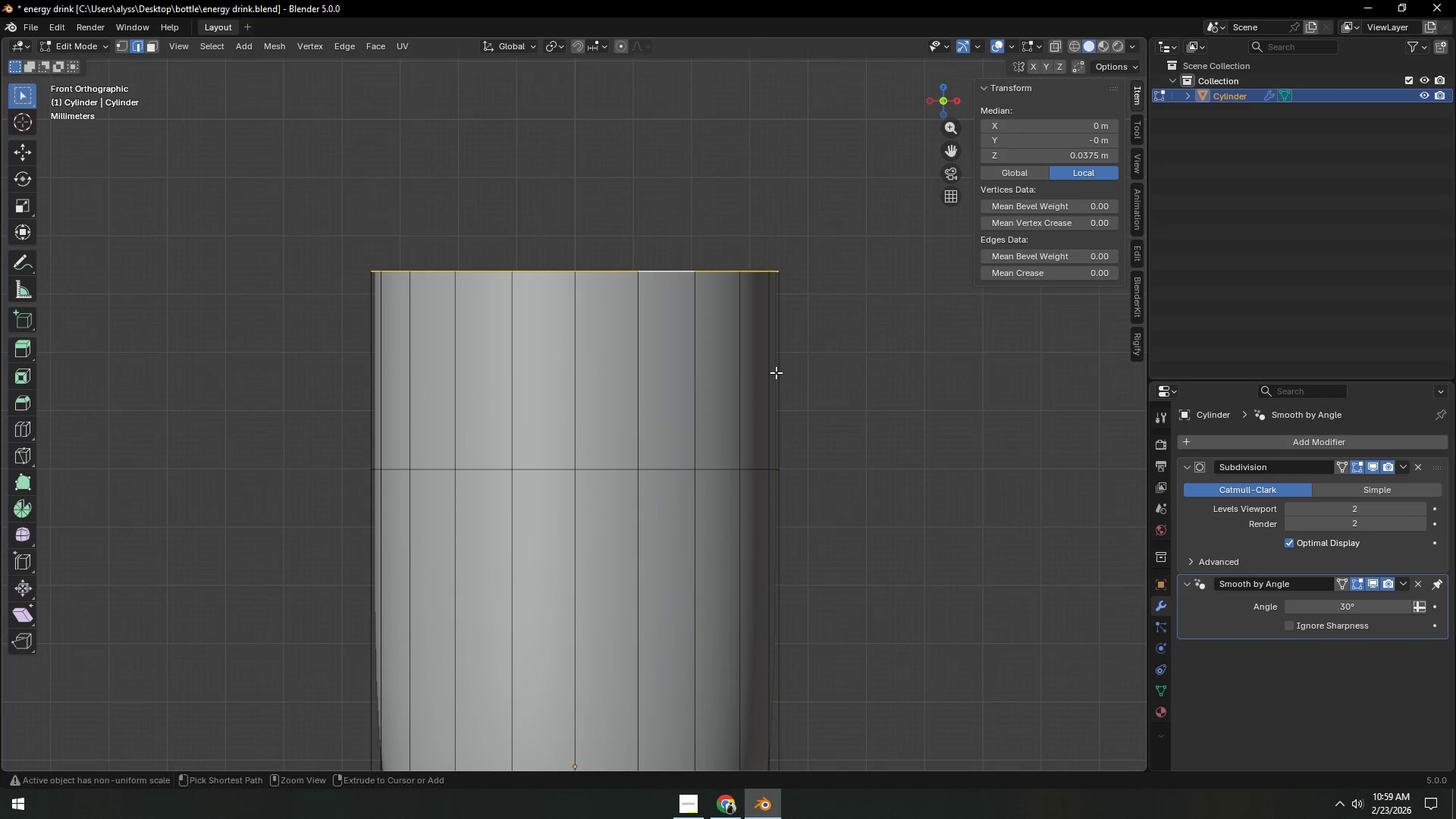 
key(Control+R)
 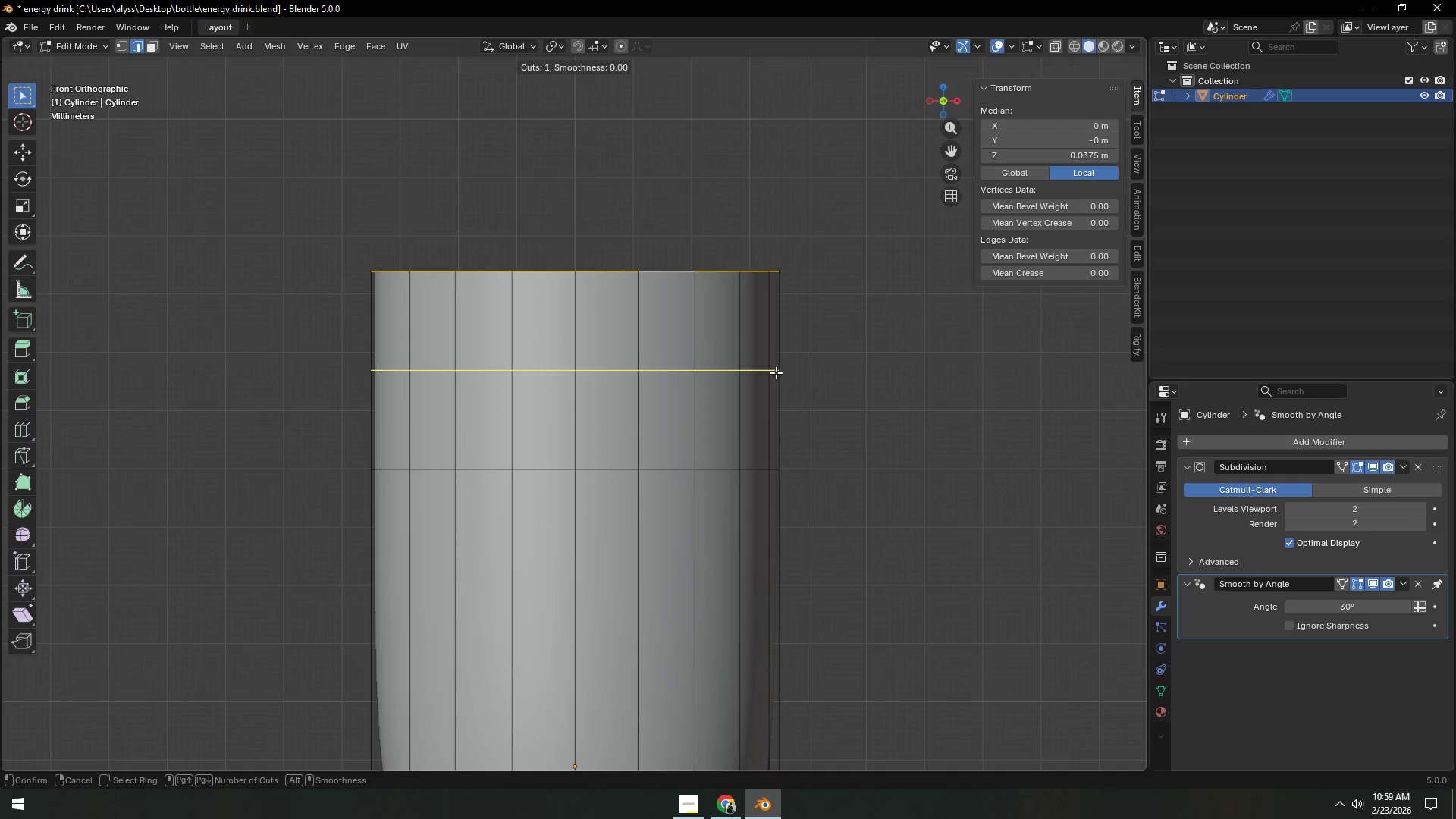 
scroll: coordinate [776, 372], scroll_direction: up, amount: 1.0
 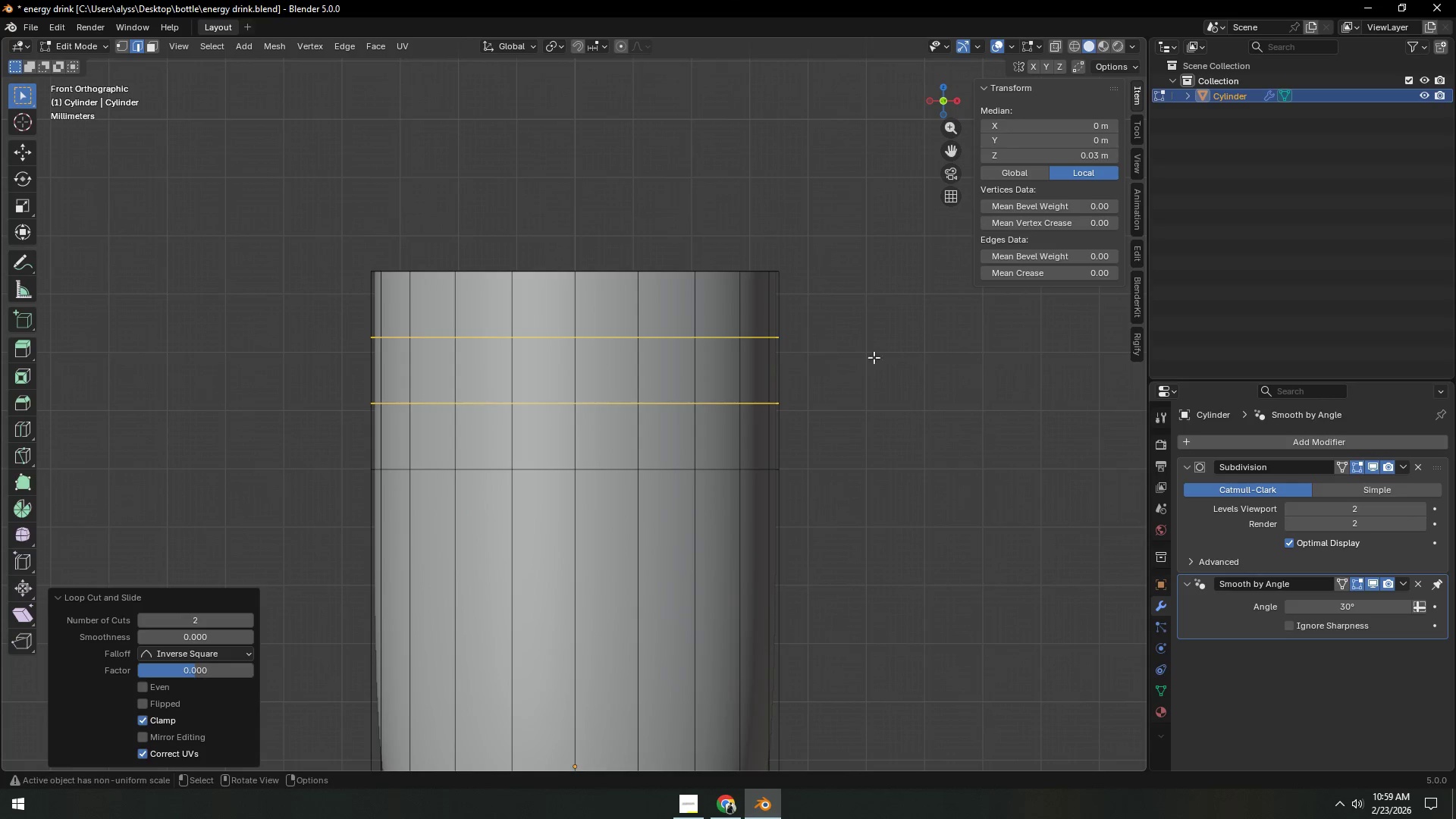 
hold_key(key=AltLeft, duration=0.66)
left_click([723, 268])
 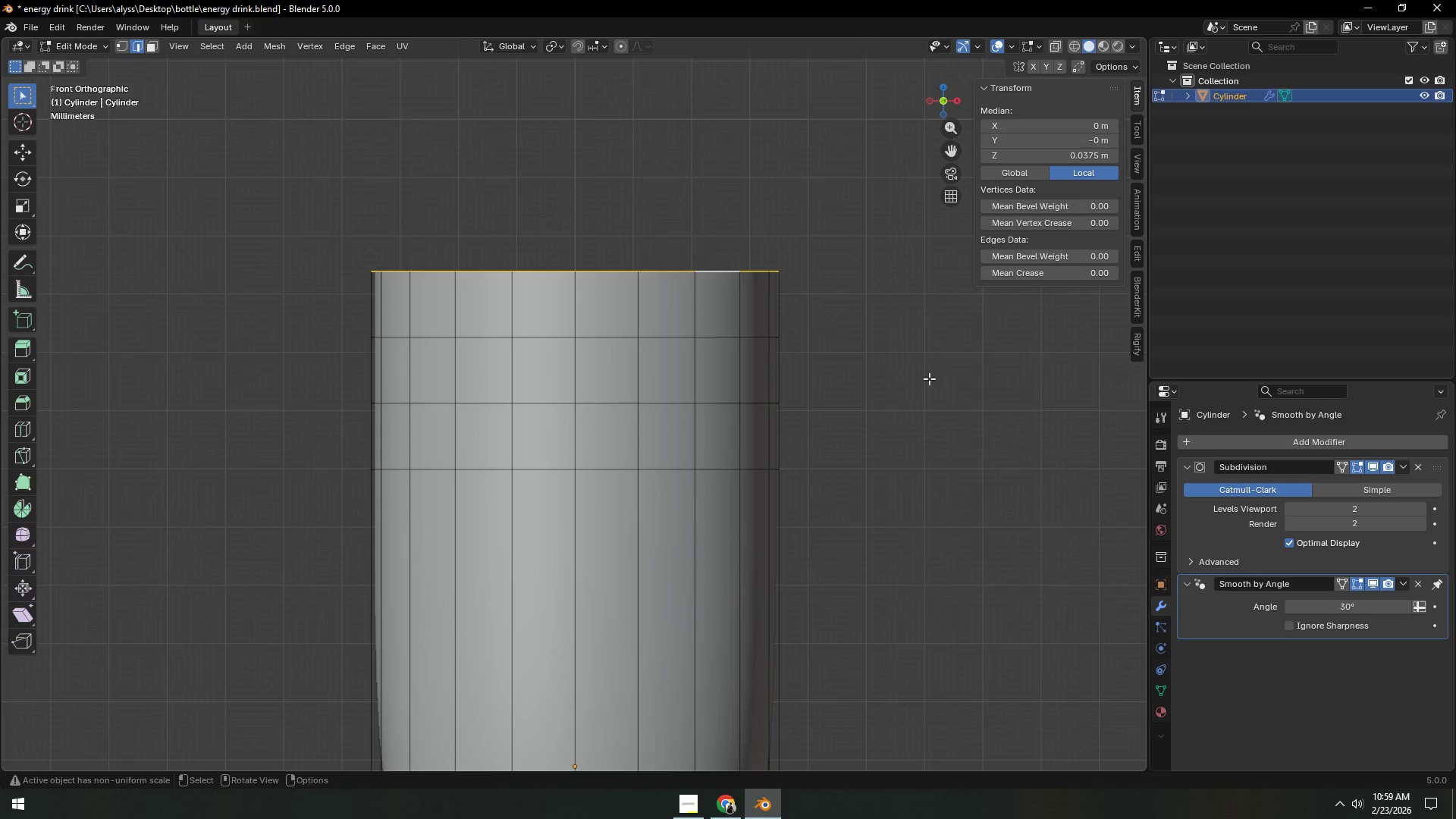 
key(S)
 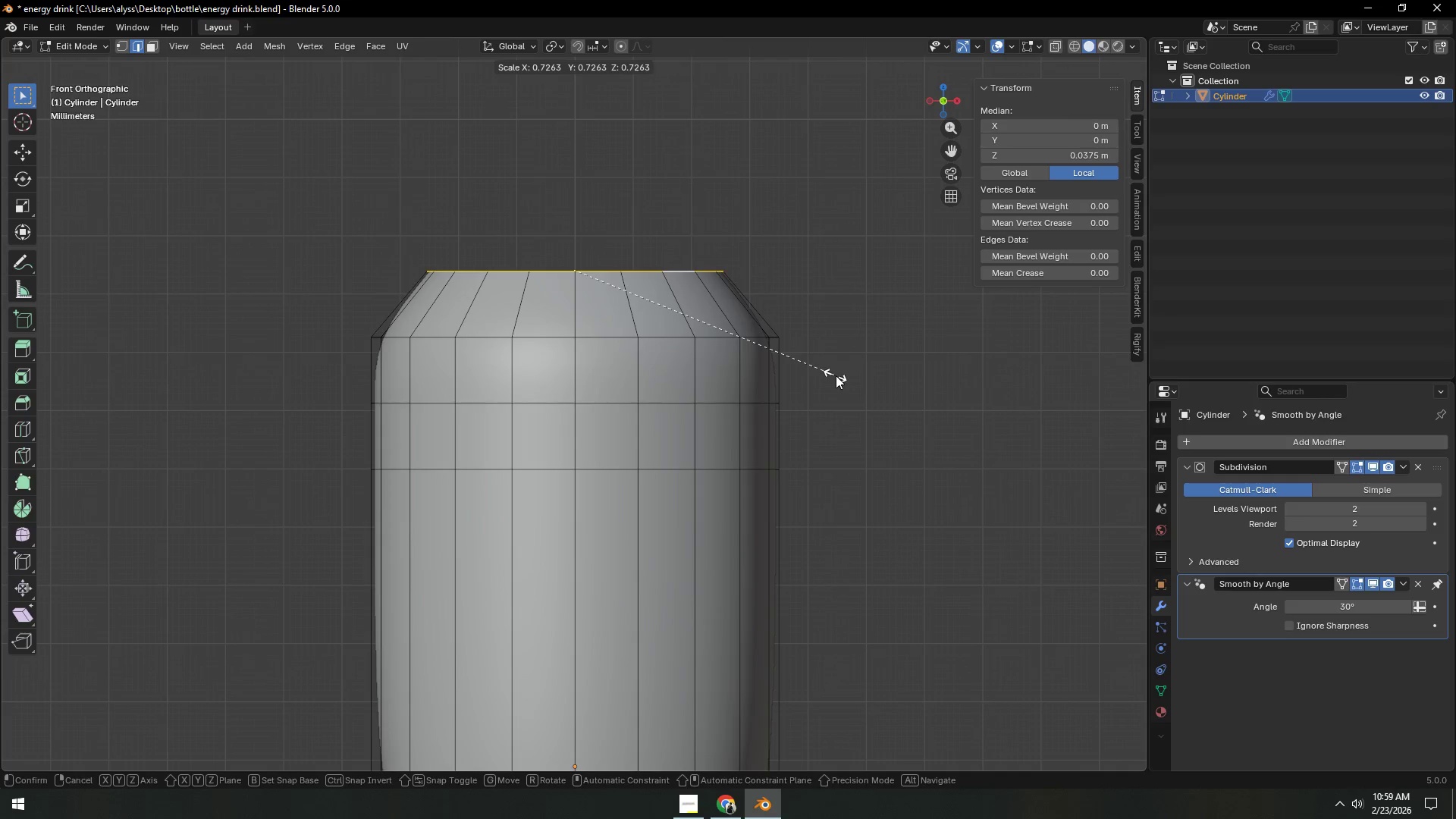 
right_click([838, 375])
 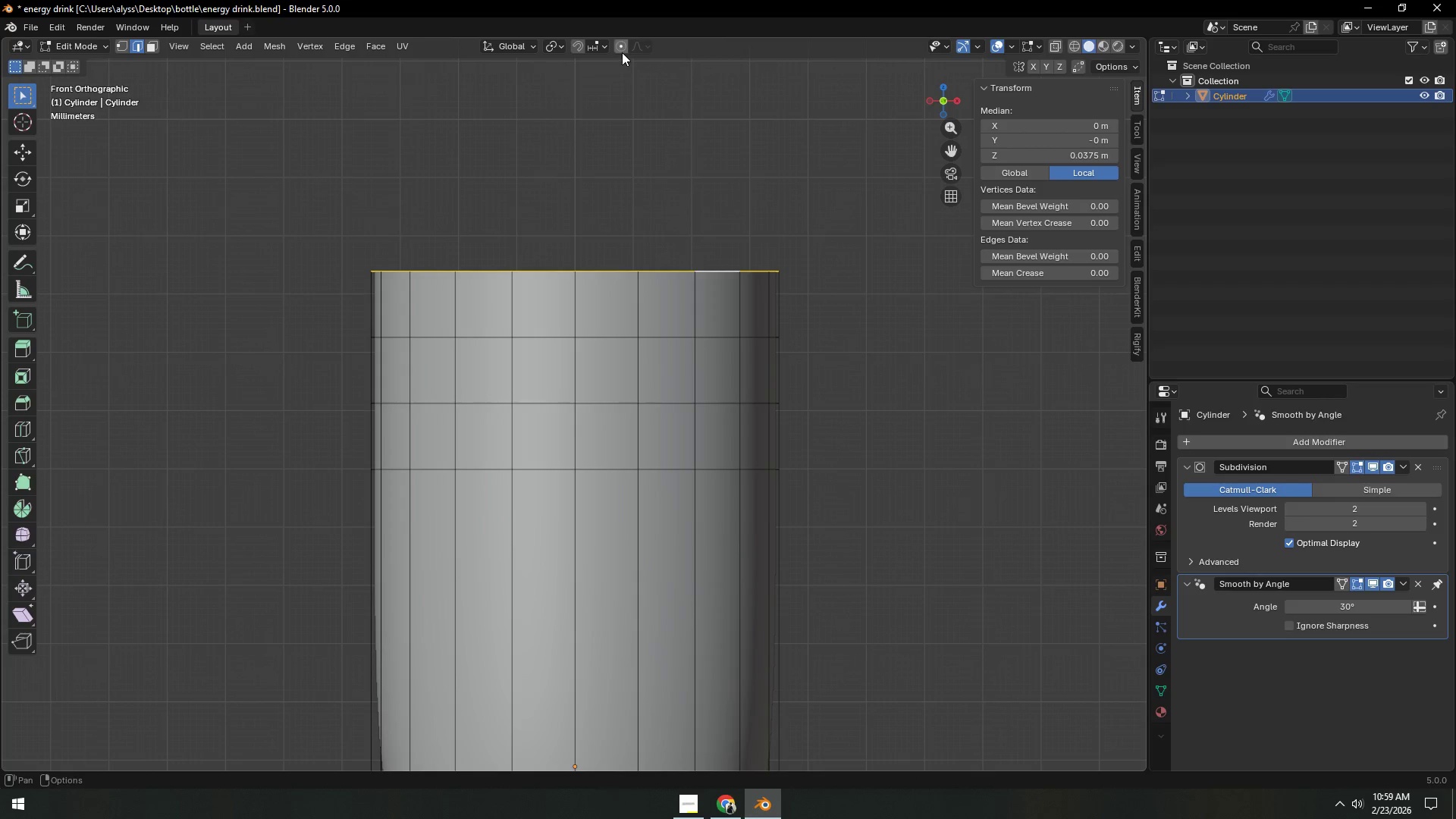 
double_click([637, 49])
 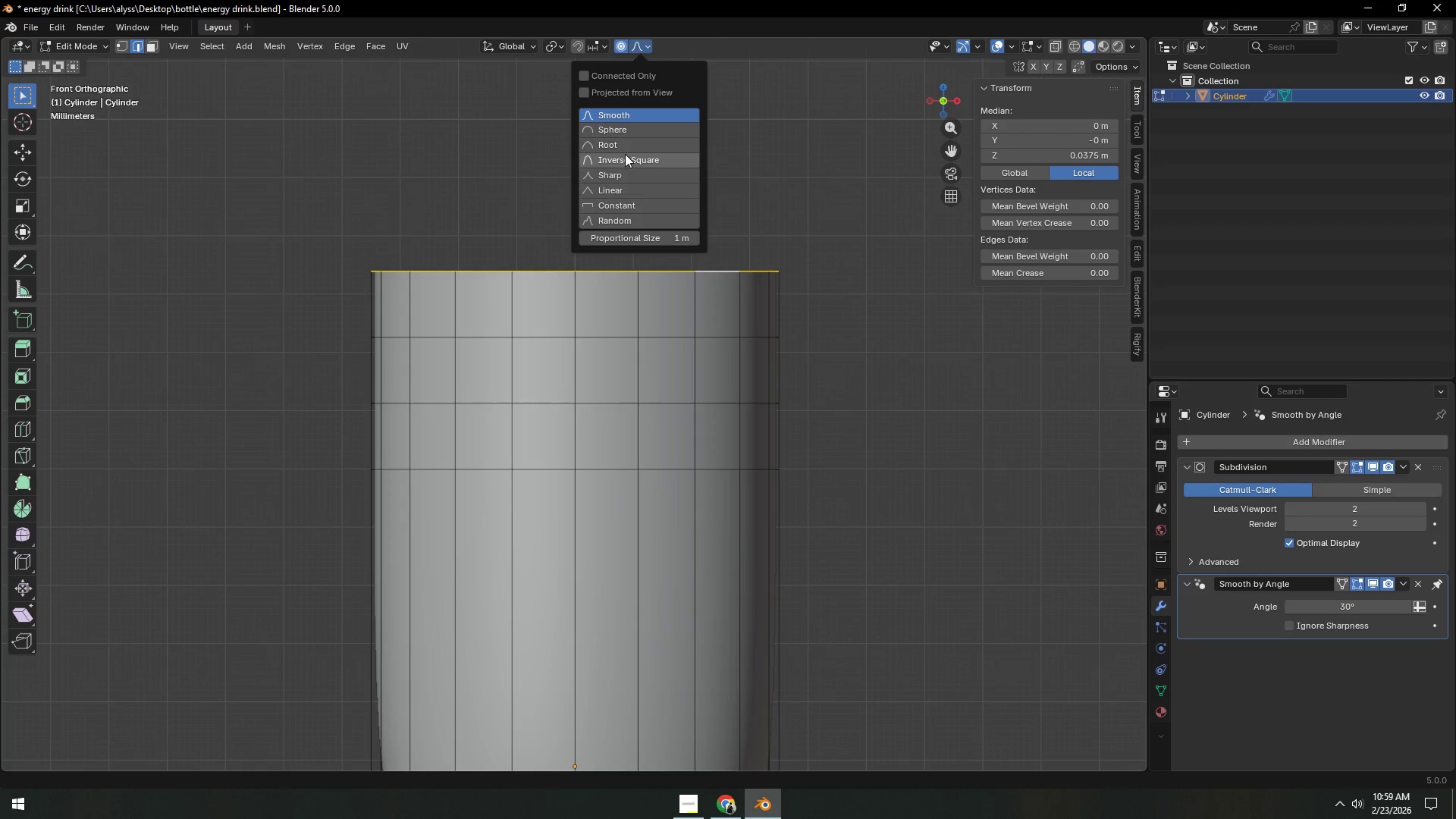 
left_click([628, 179])
 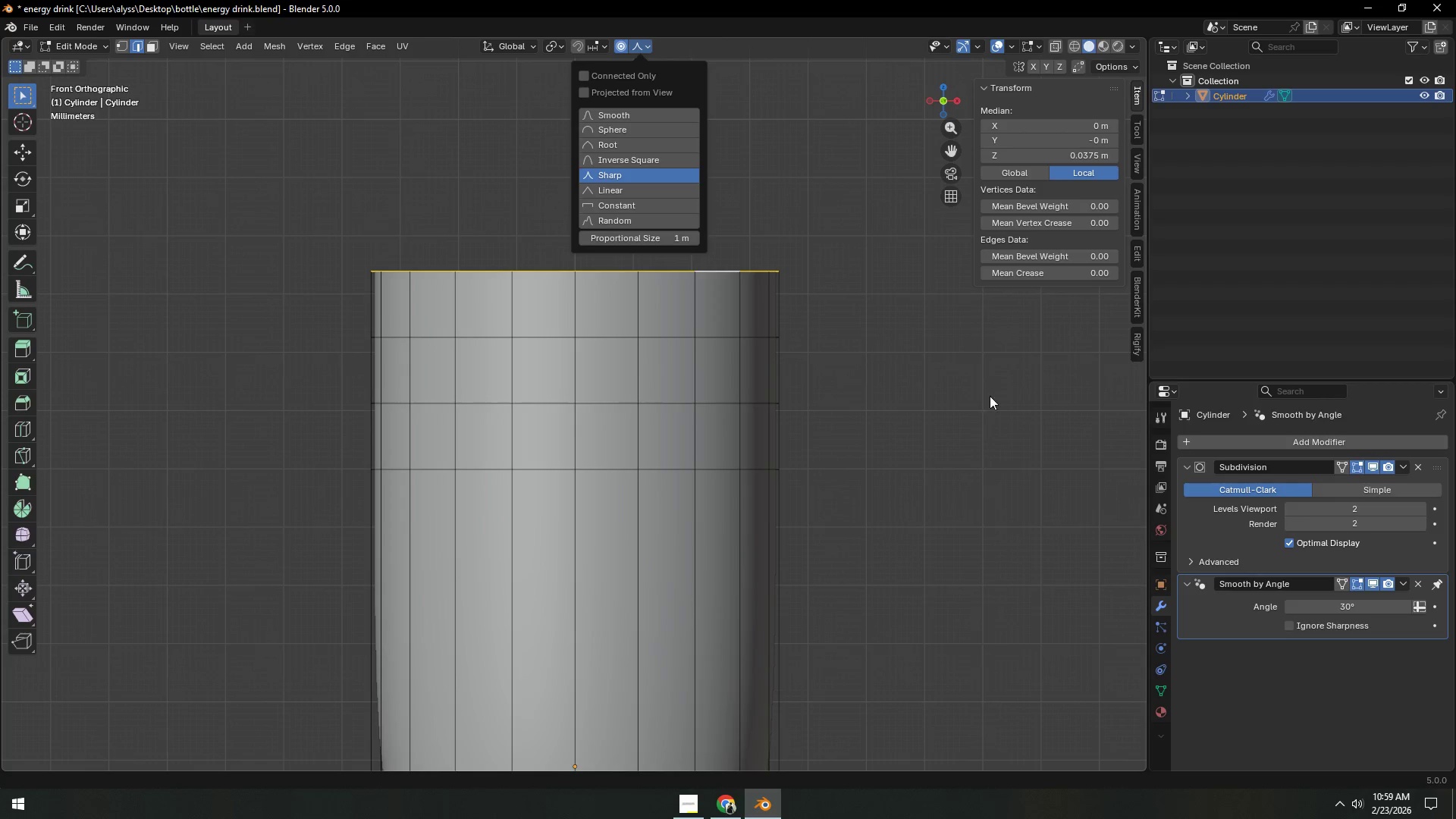 
left_click([965, 400])
 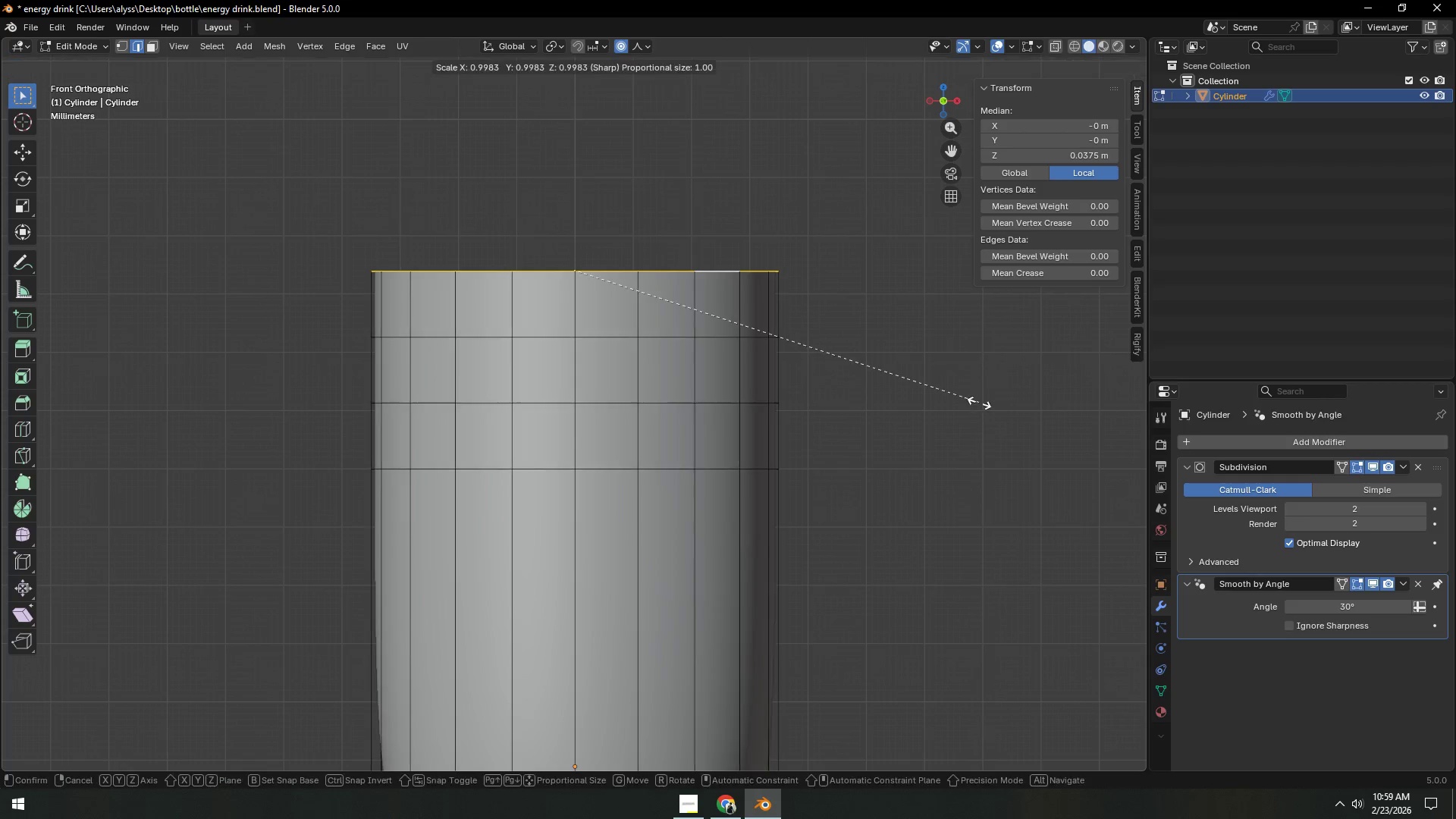 
key(S)
 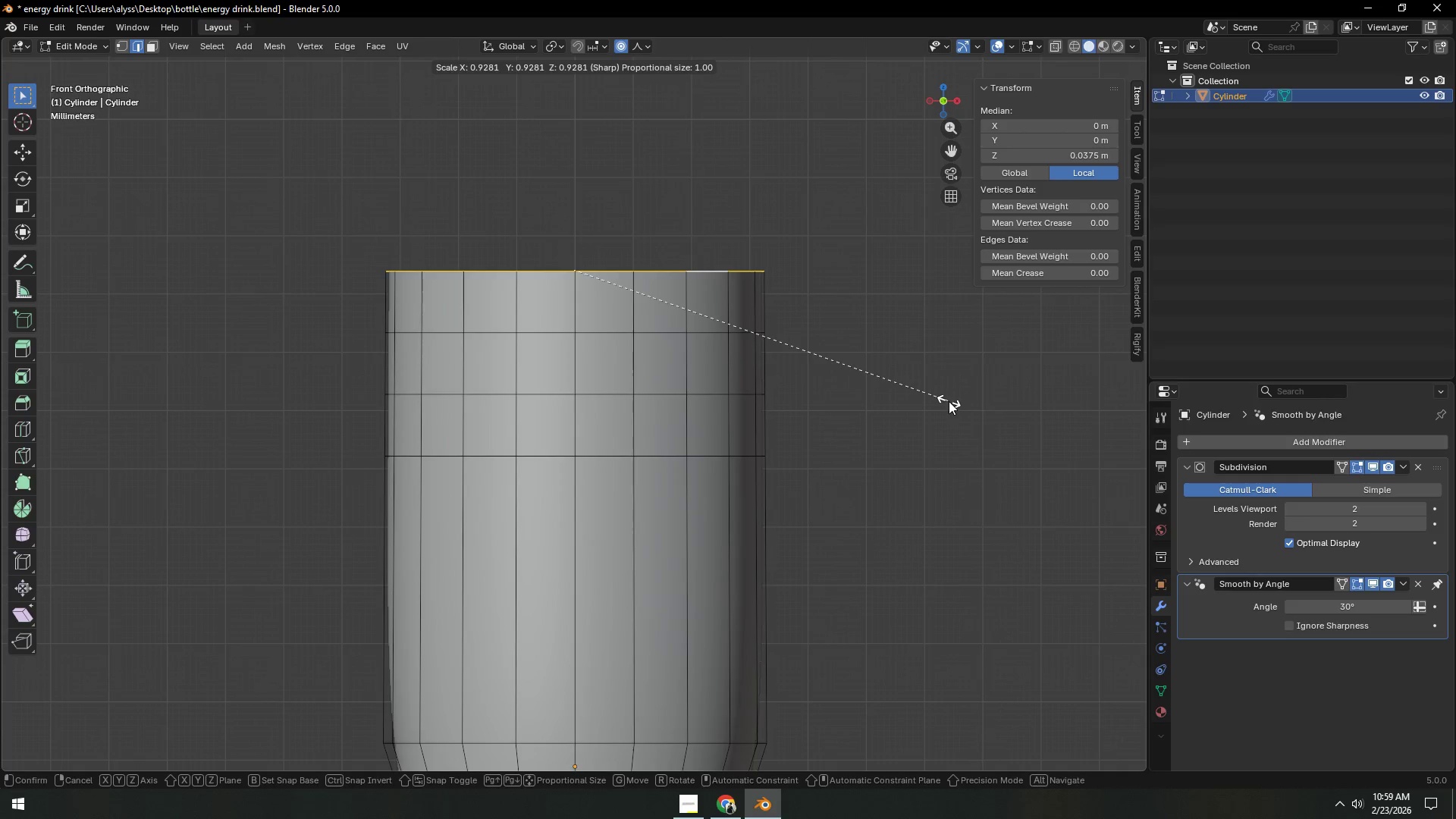 
scroll: coordinate [947, 401], scroll_direction: up, amount: 33.0
 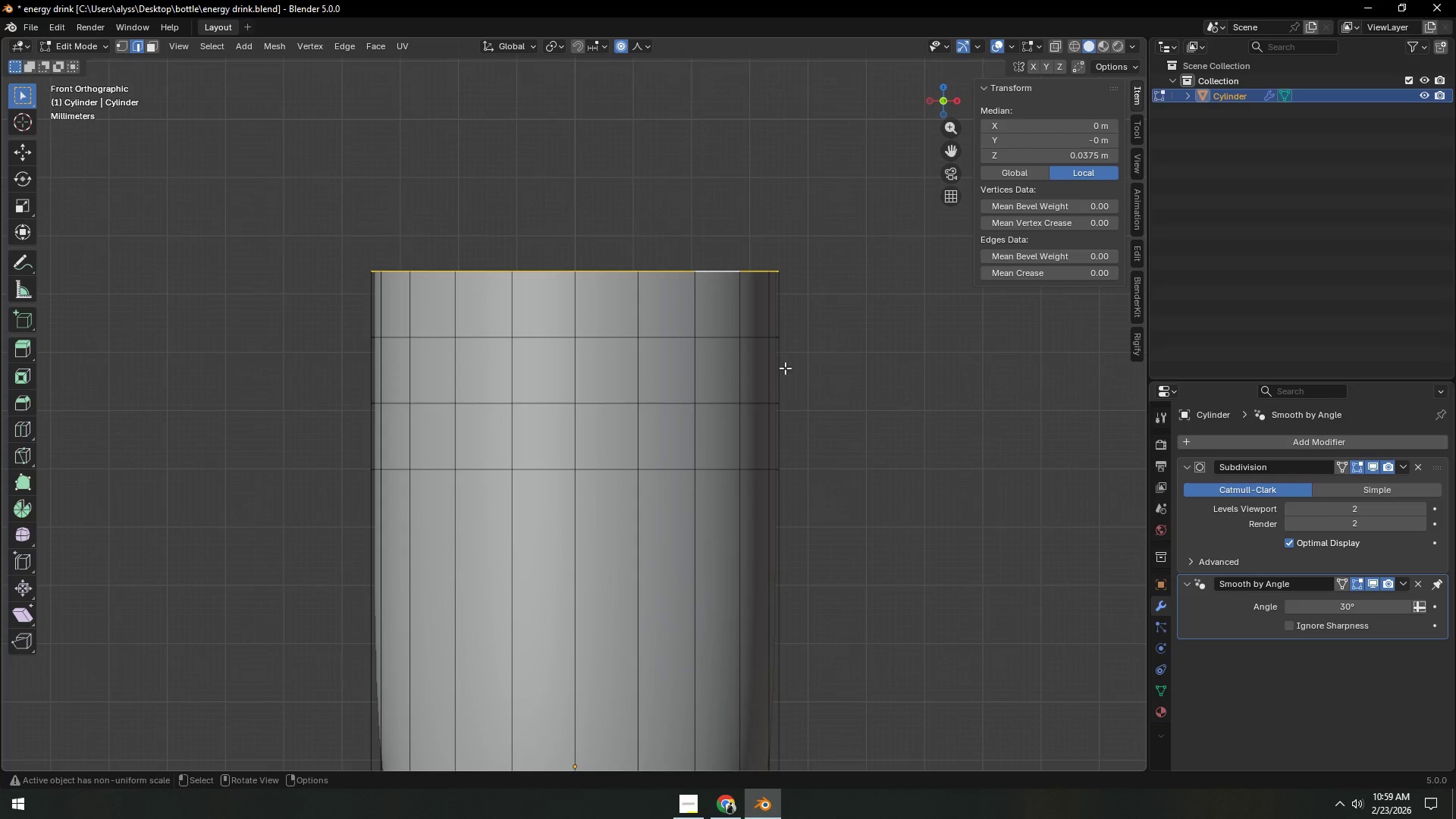 
left_click([639, 49])
 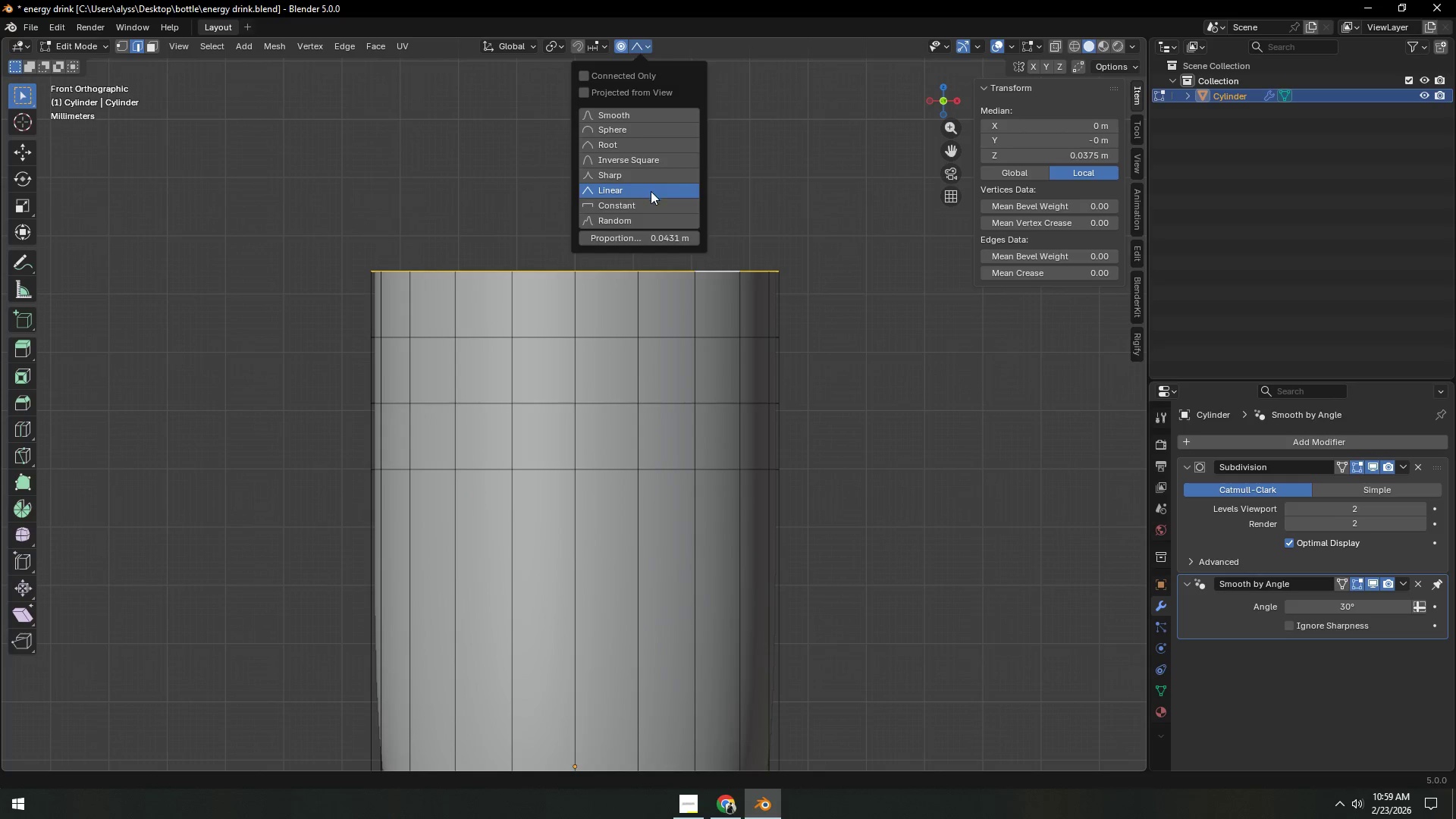 
double_click([1002, 391])
 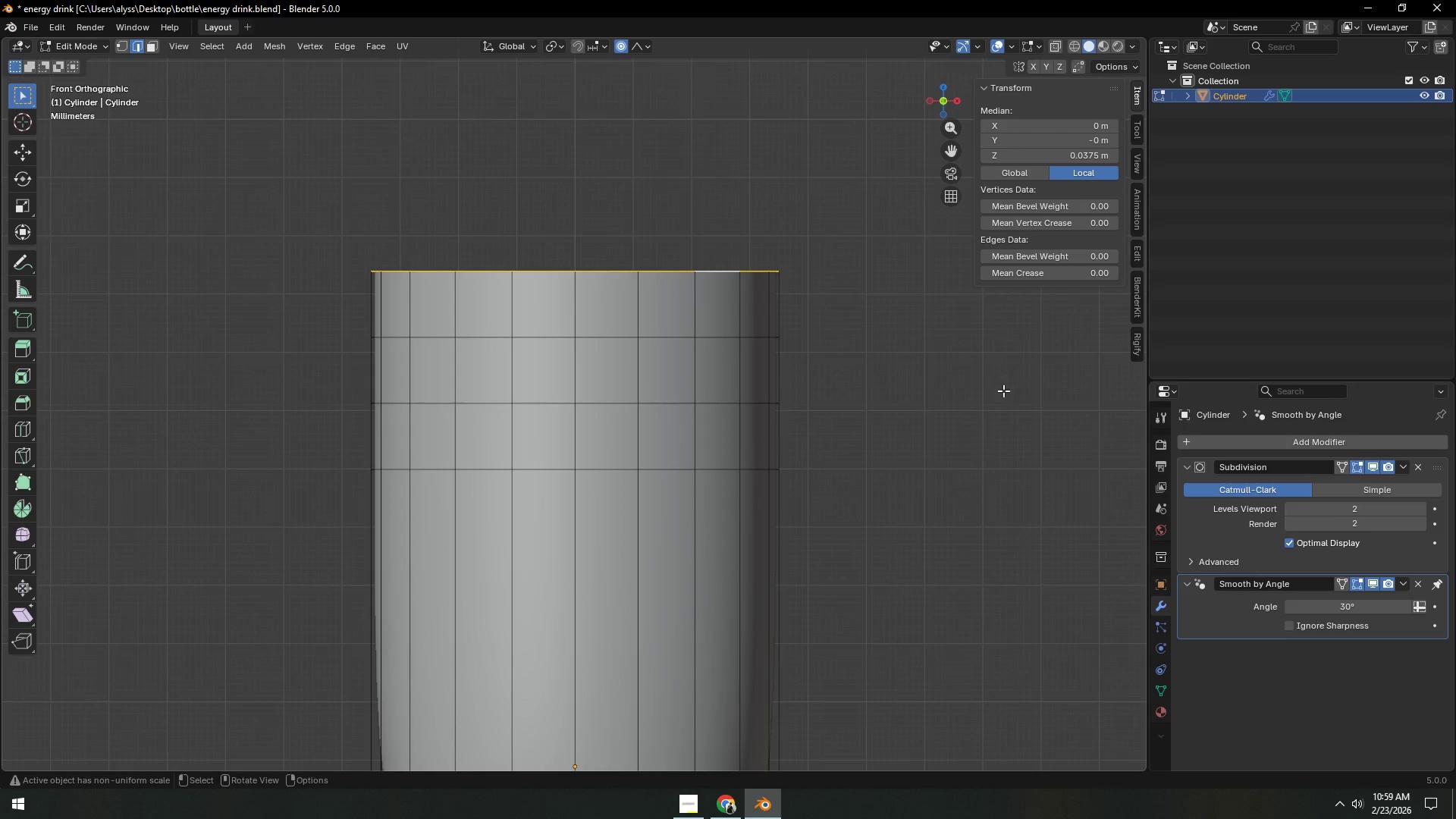 
key(S)
 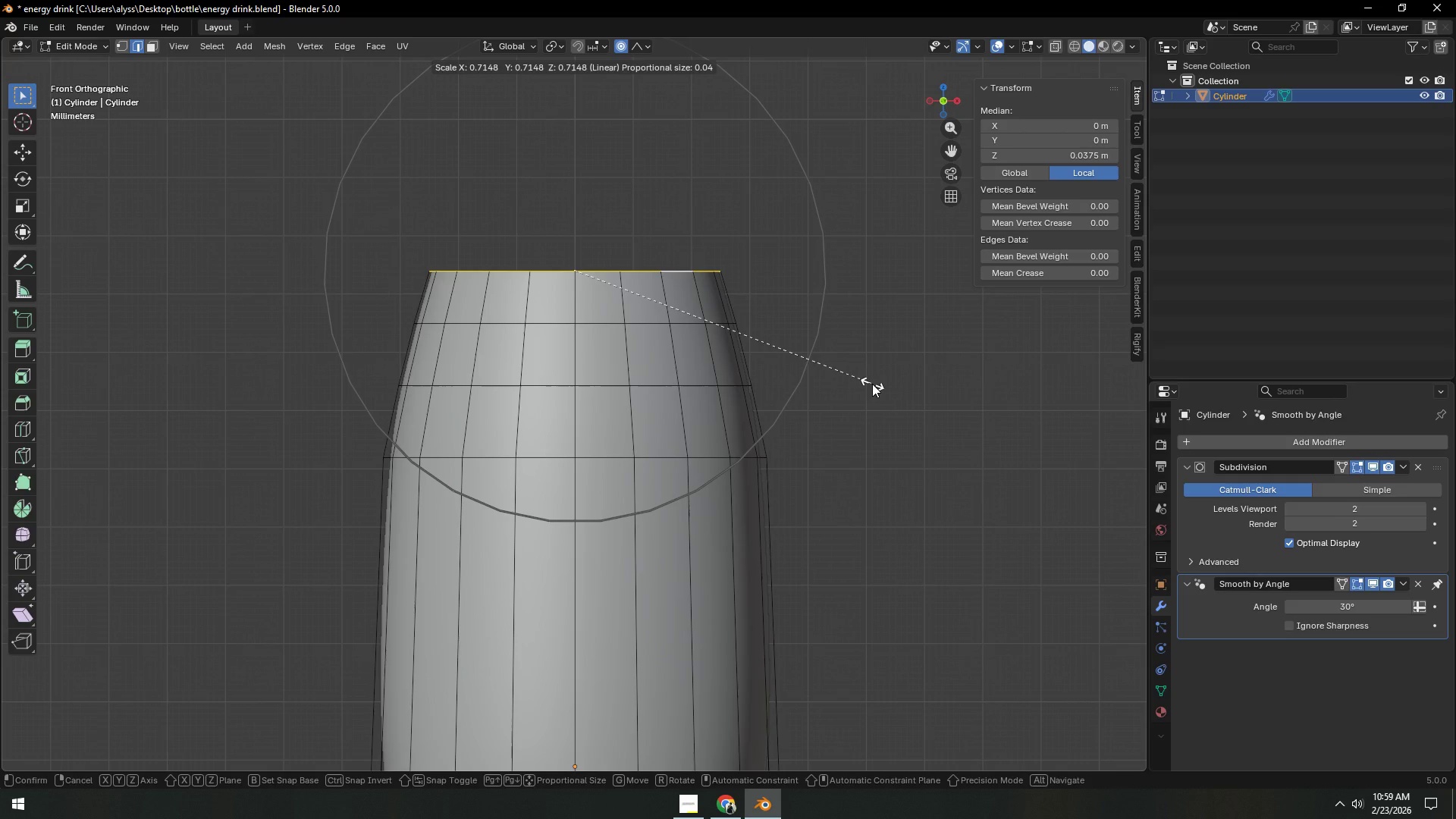 
scroll: coordinate [872, 384], scroll_direction: up, amount: 5.0
 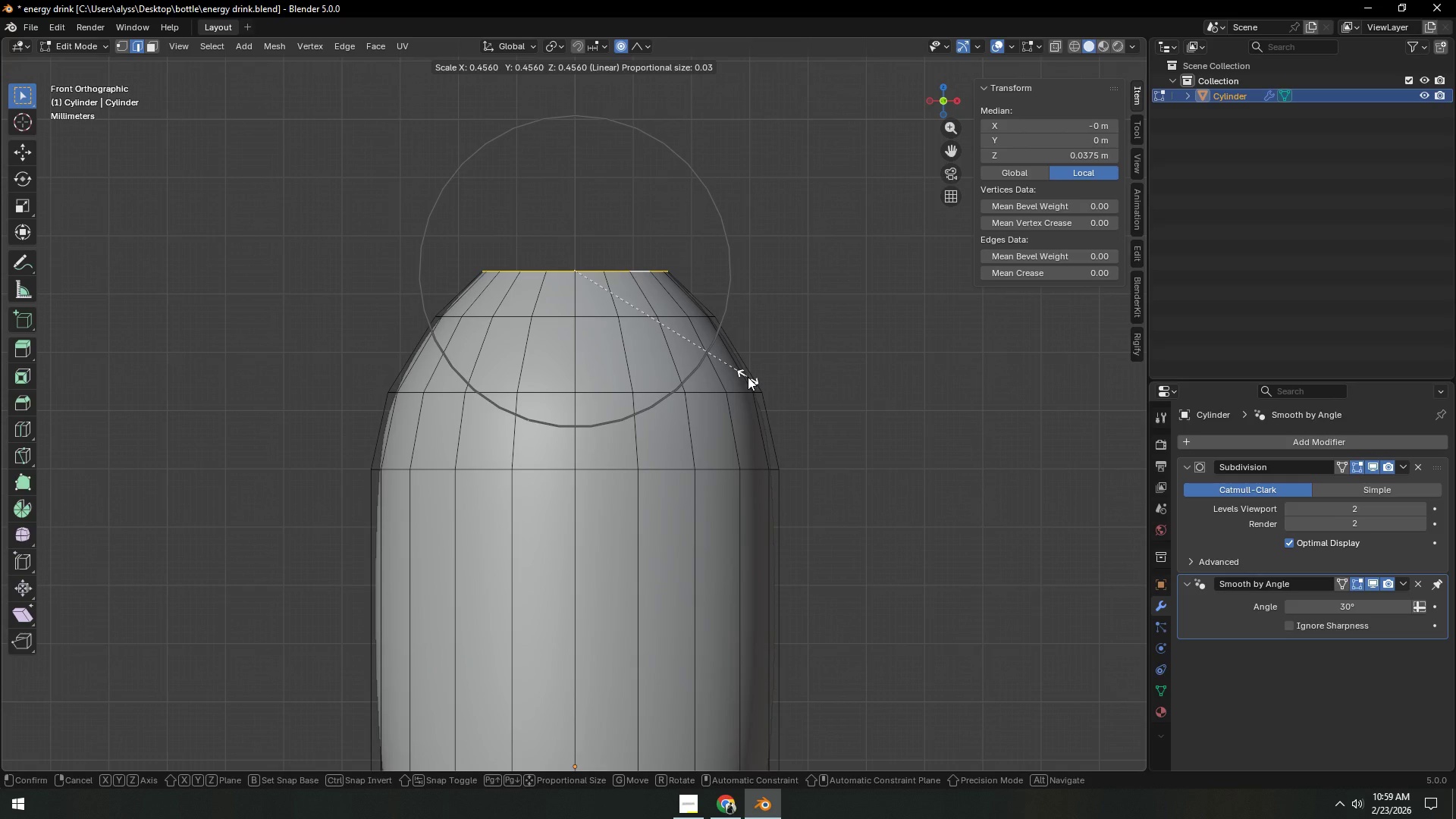 
left_click([748, 377])
 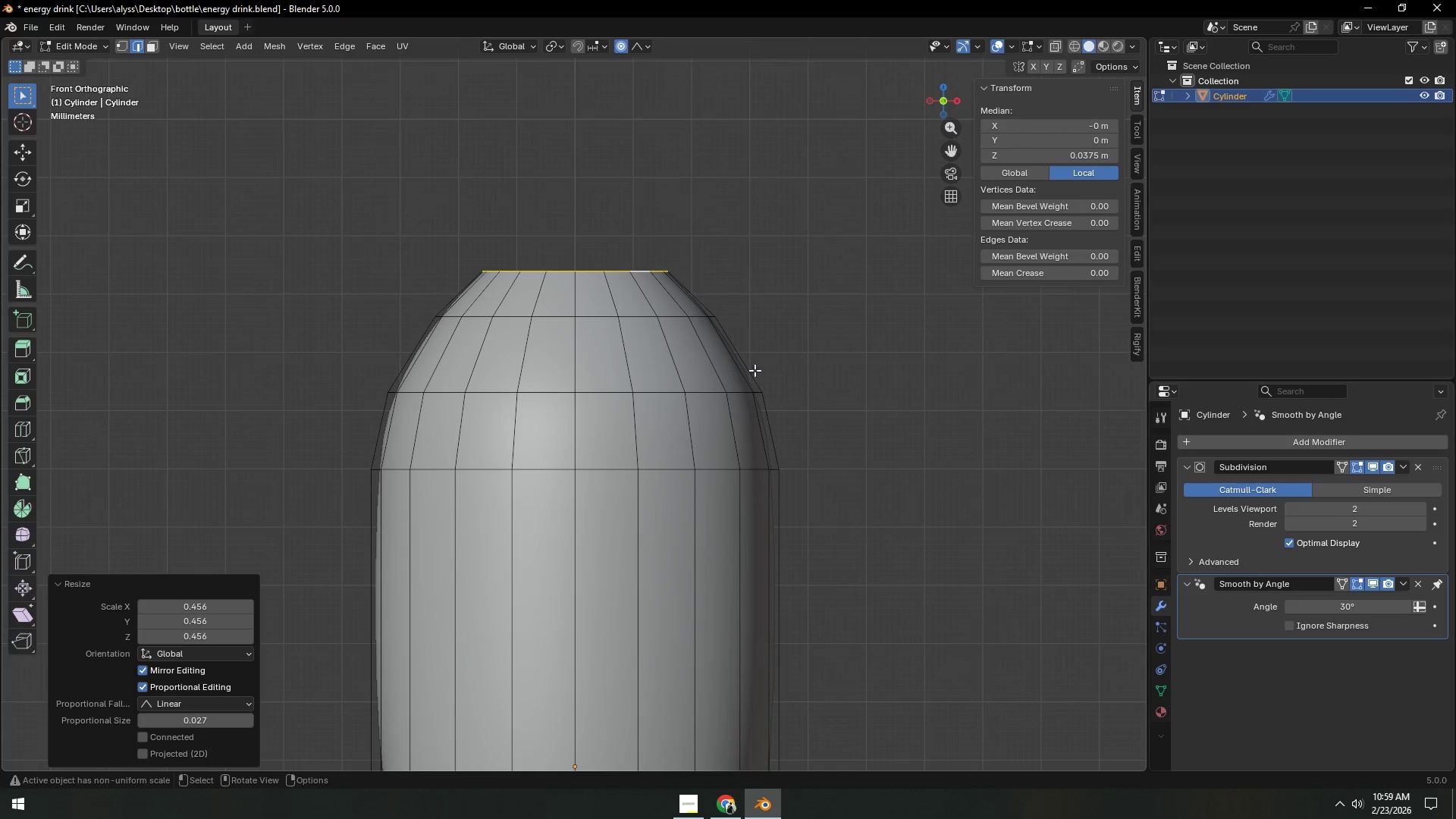 
type(gz)
 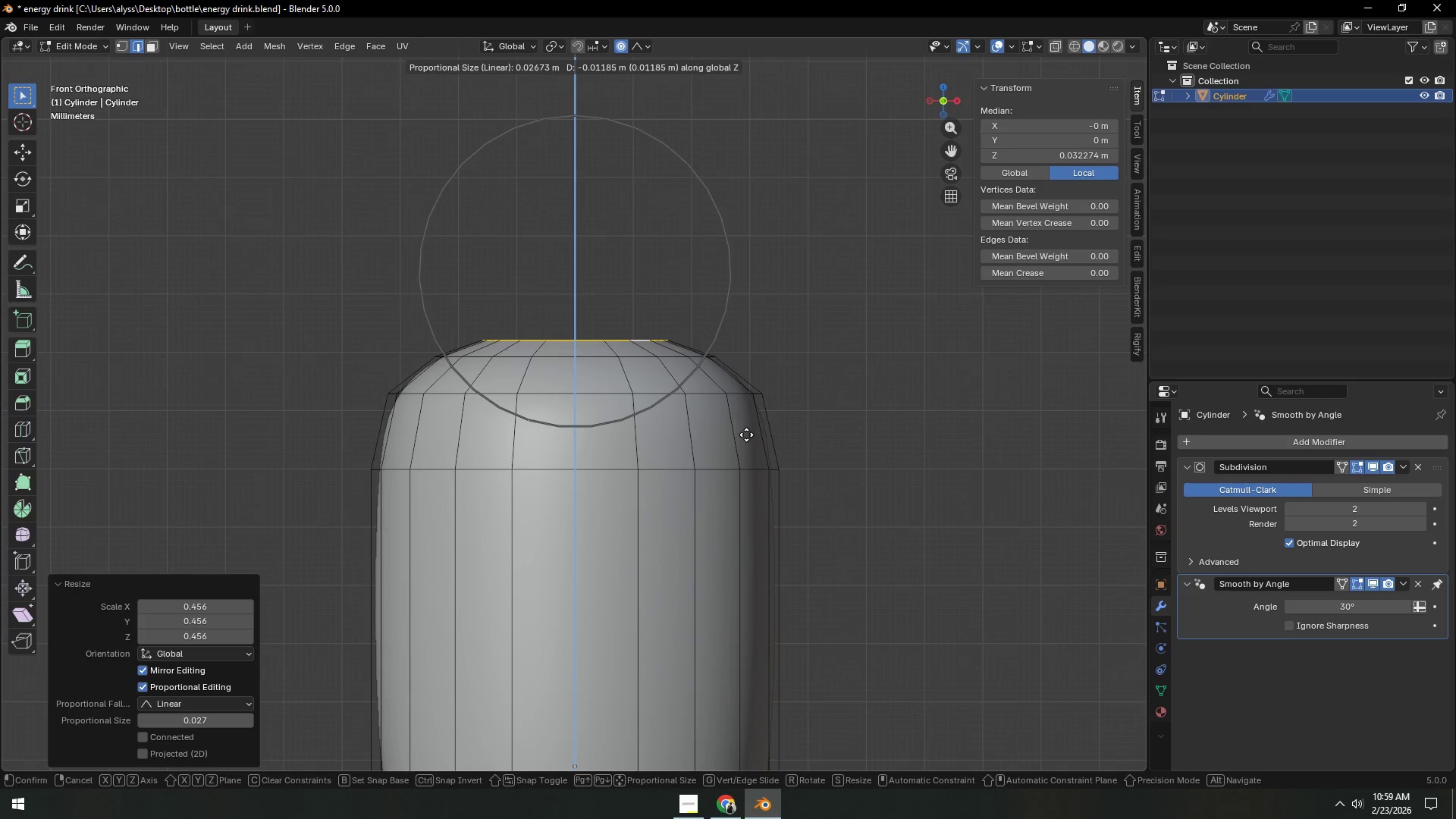 
wait(5.41)
 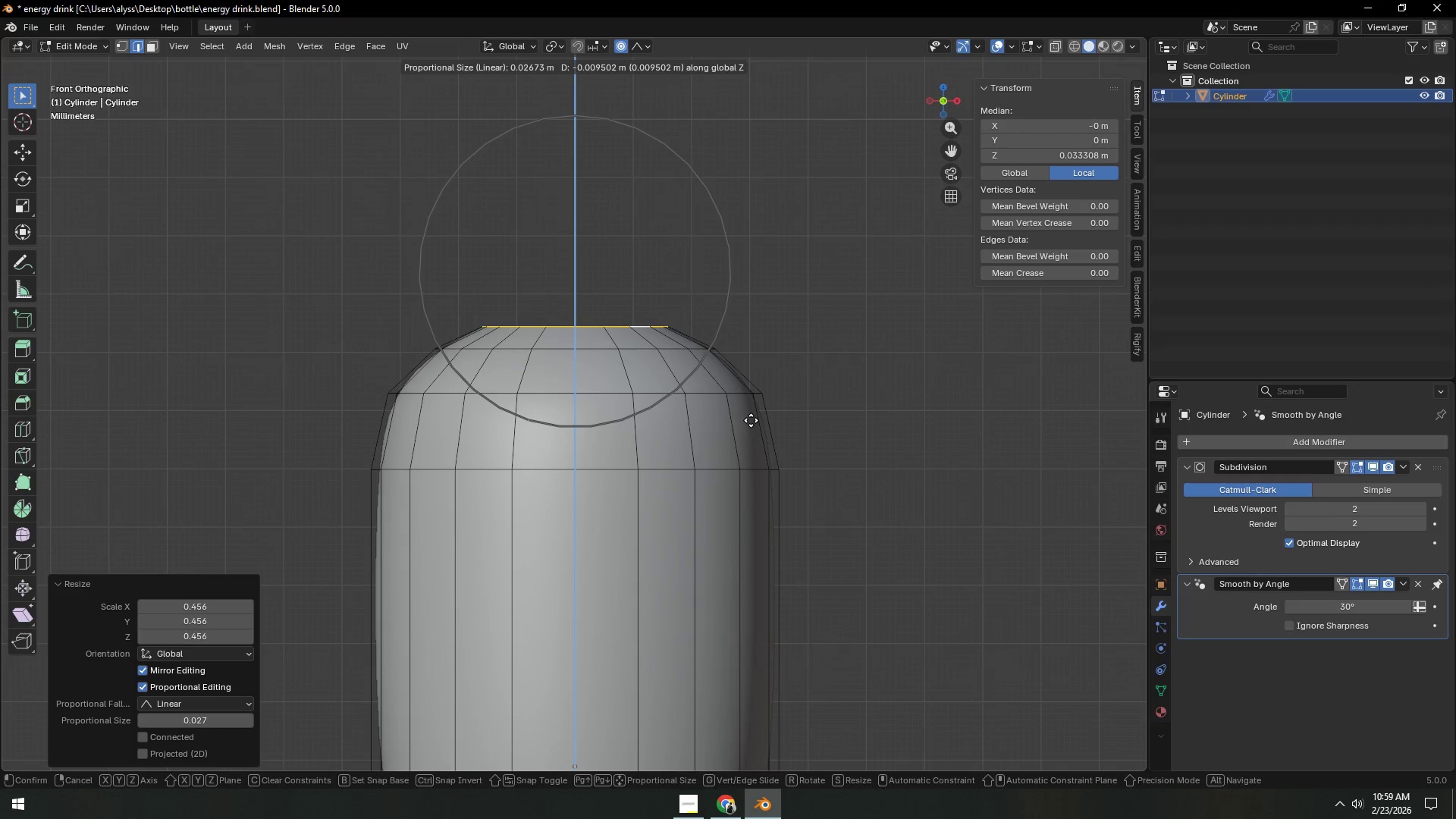 
left_click([746, 436])
 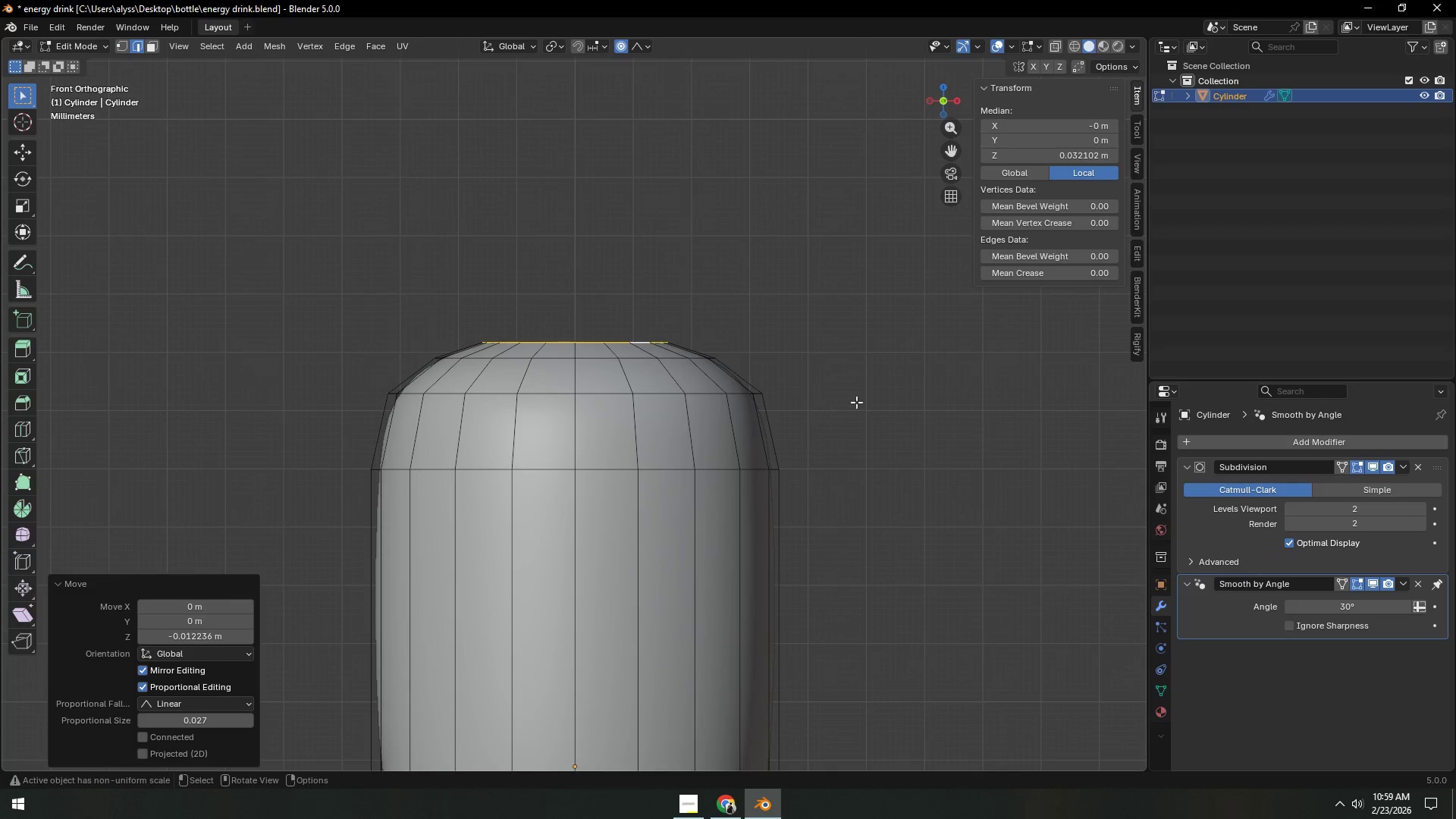 
double_click([861, 401])
 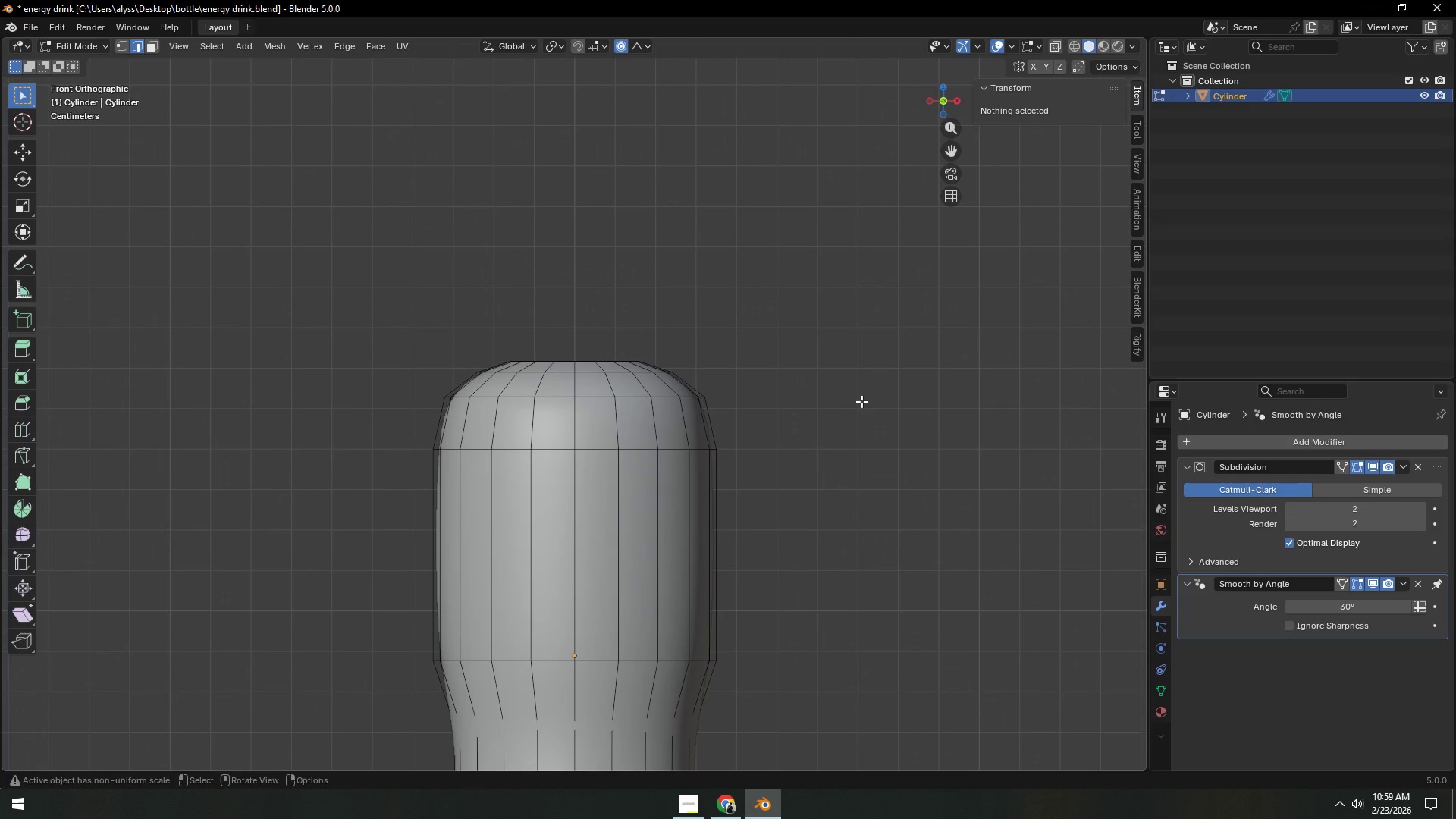 
scroll: coordinate [786, 425], scroll_direction: down, amount: 7.0
 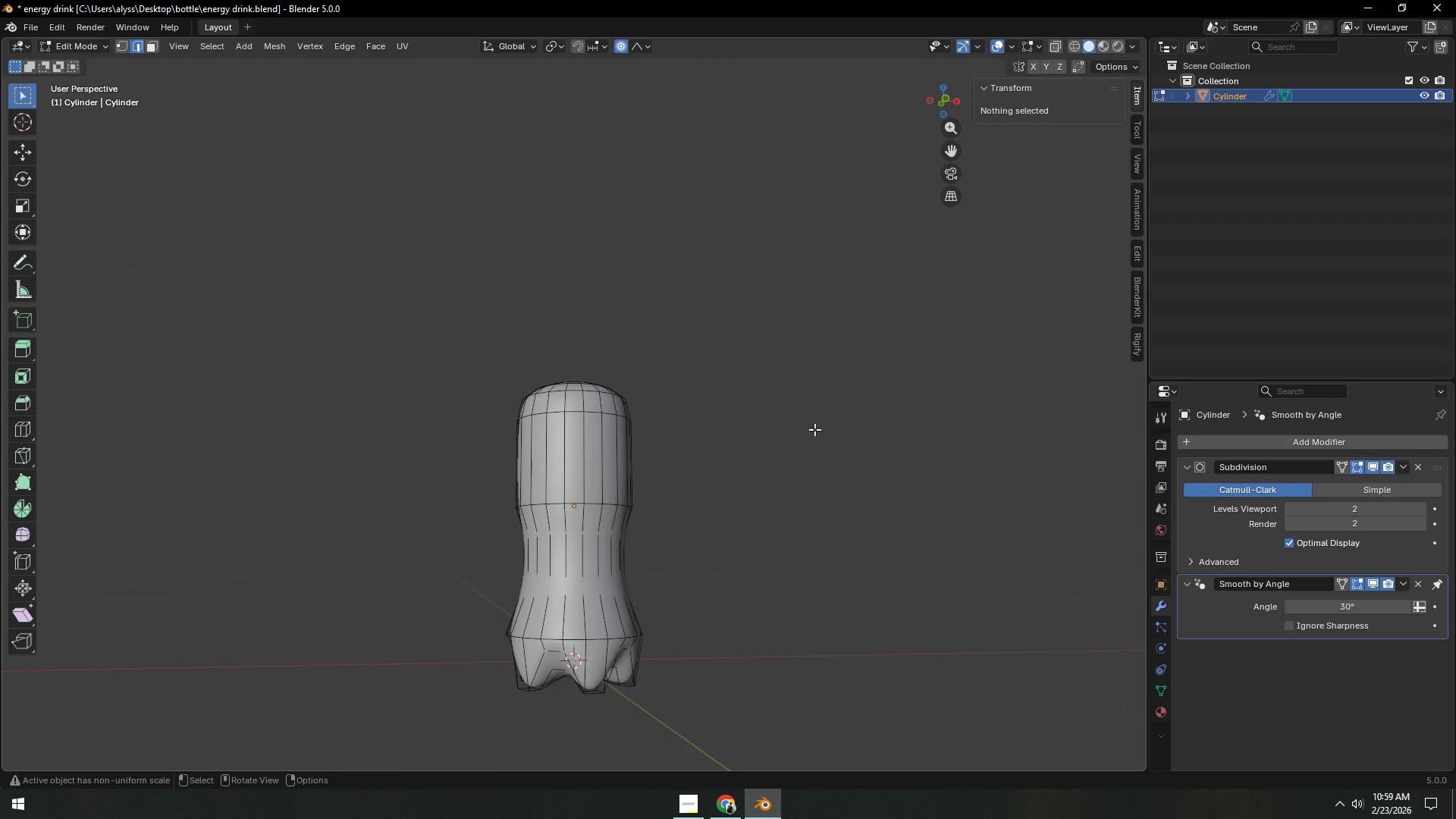 
scroll: coordinate [752, 467], scroll_direction: up, amount: 5.0
 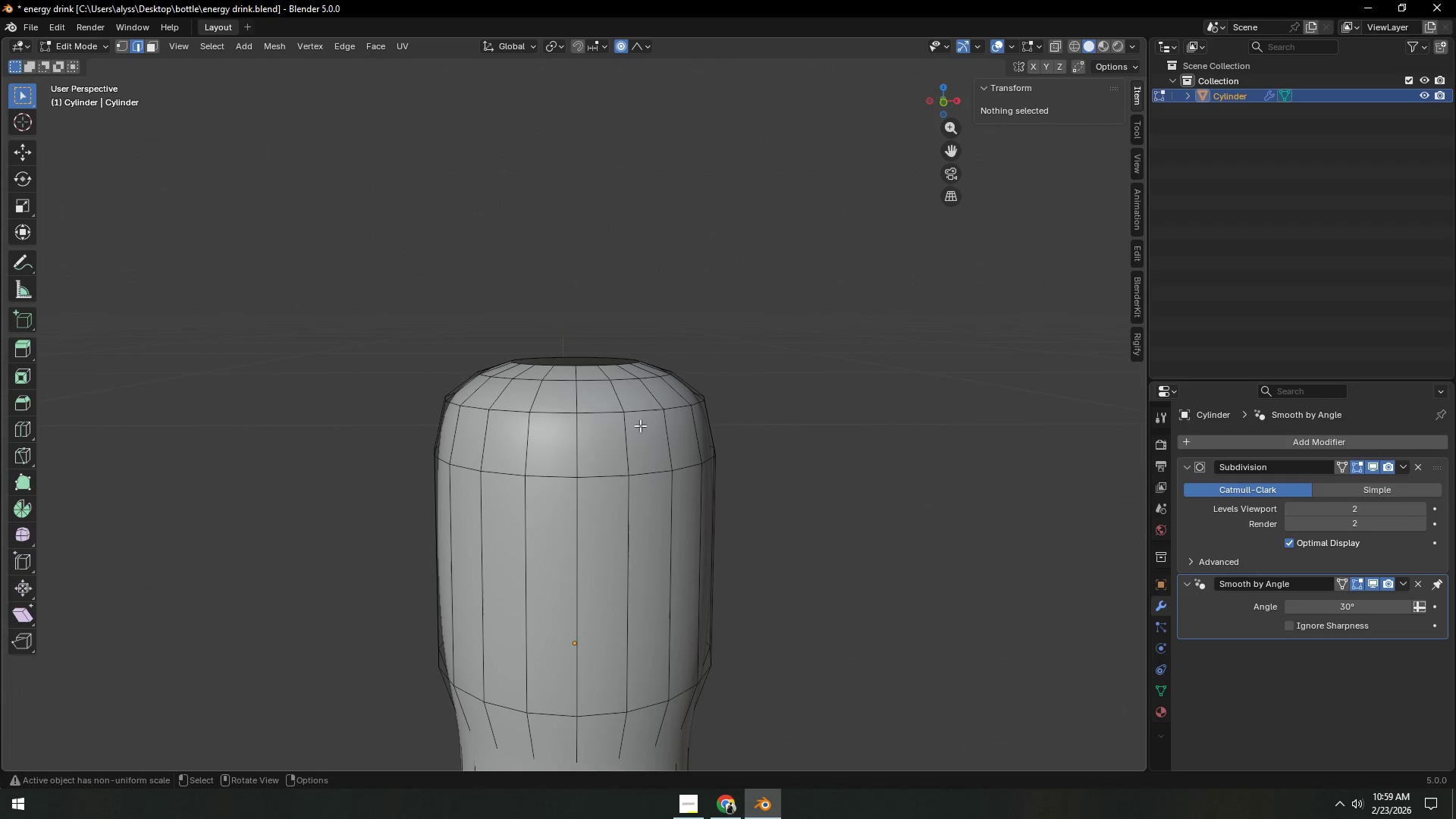 
hold_key(key=AltLeft, duration=0.45)
 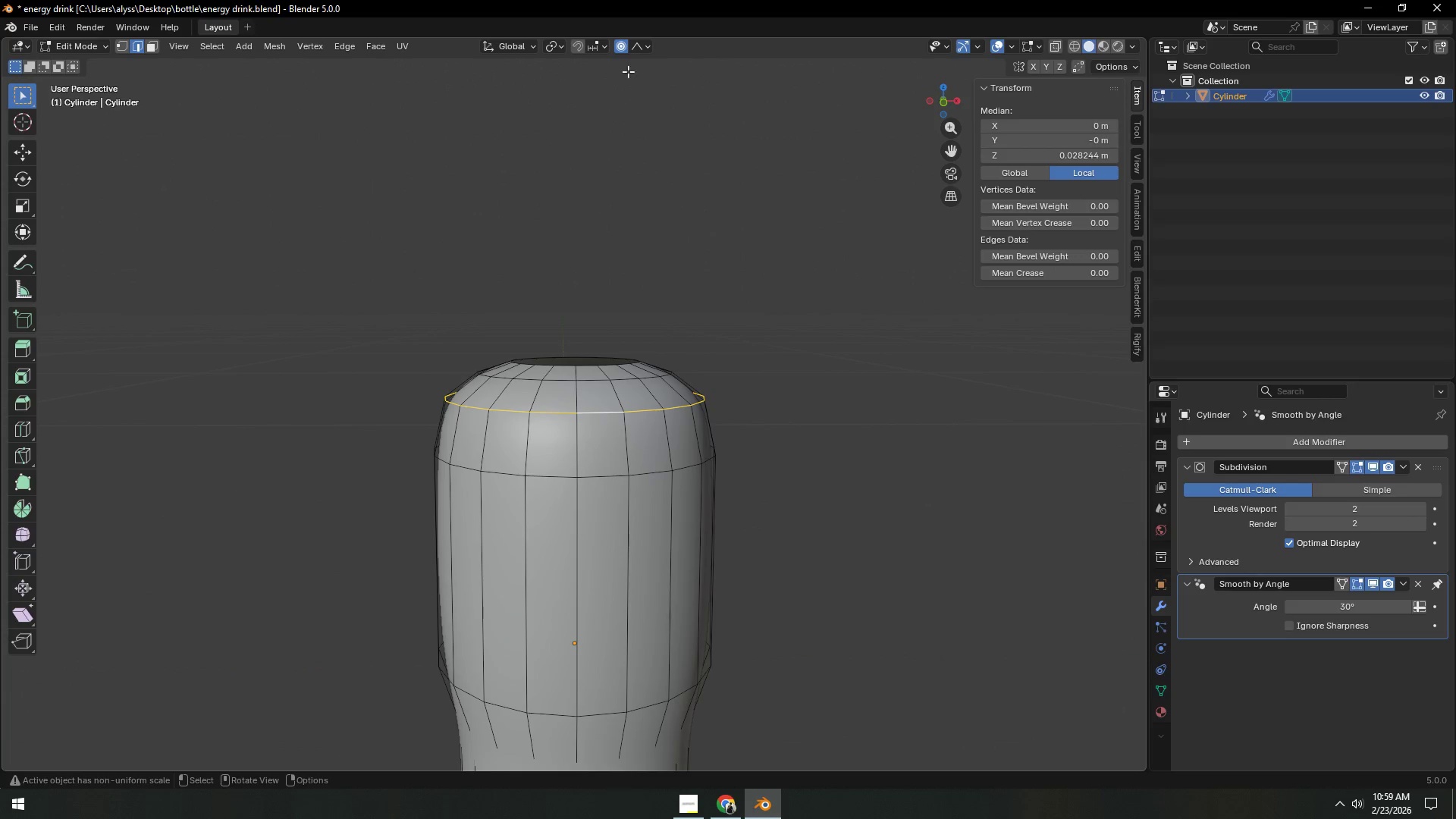 
left_click([620, 48])
 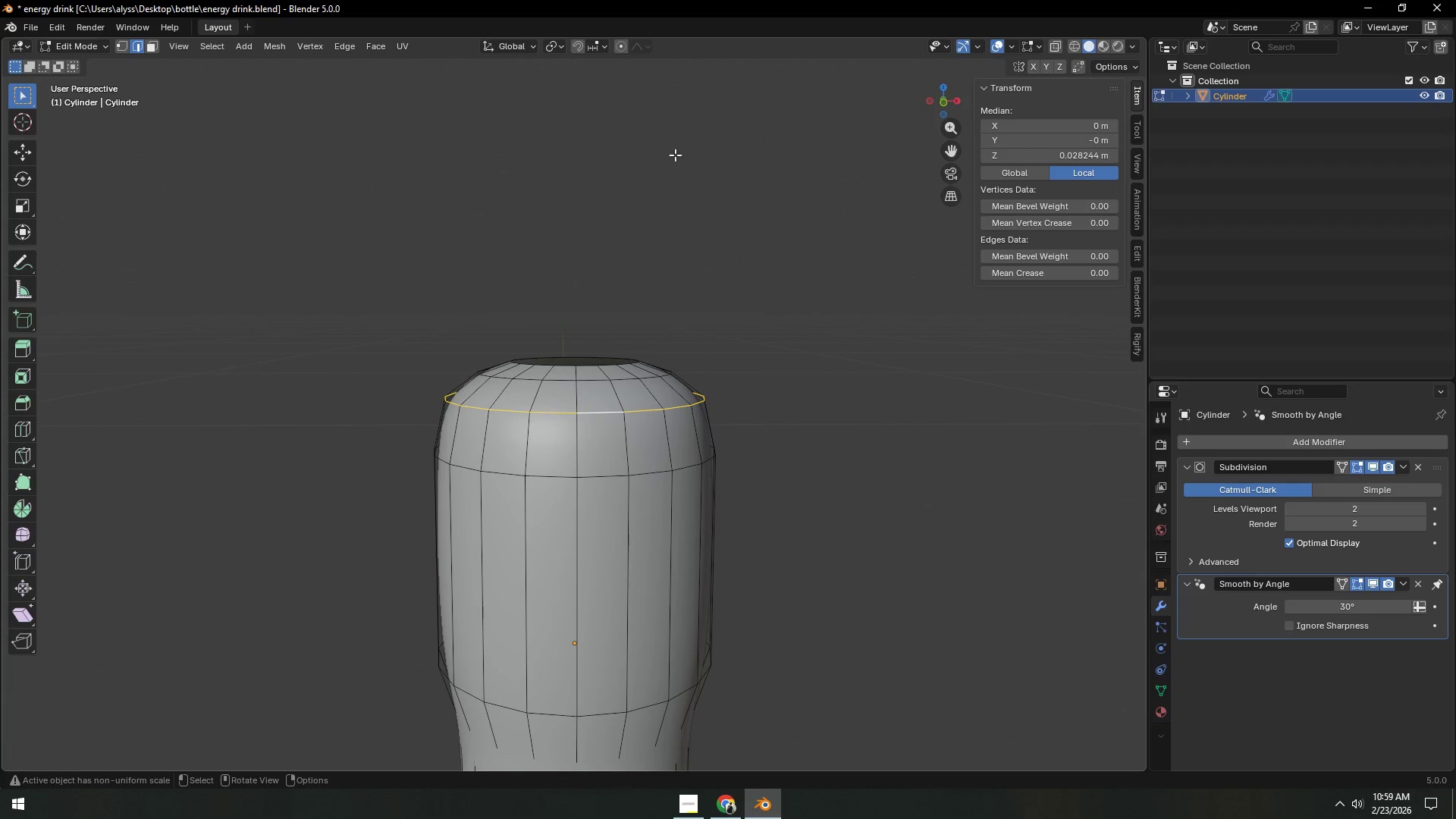 
key(Backquote)
 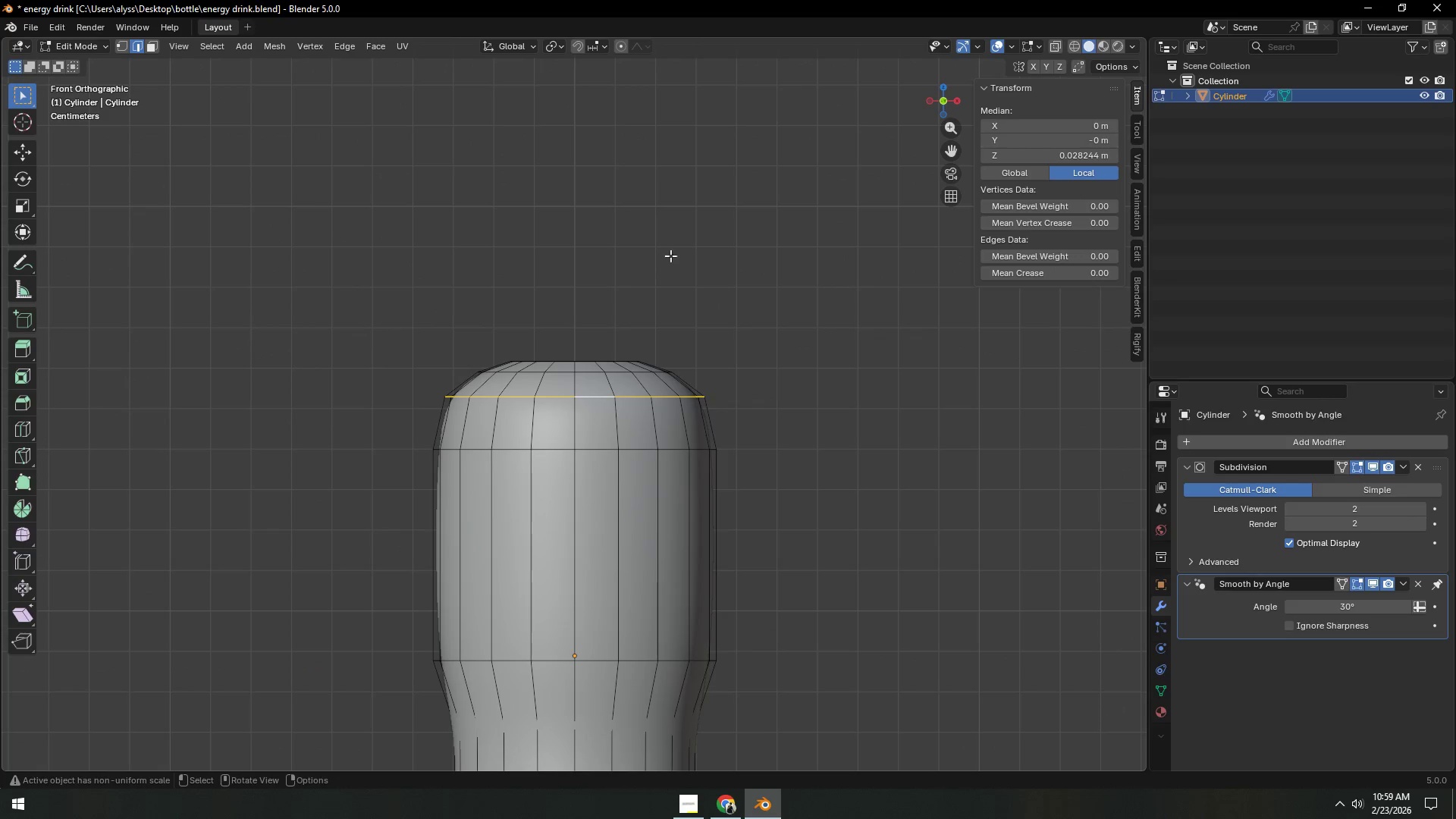 
key(Shift+ShiftLeft)
 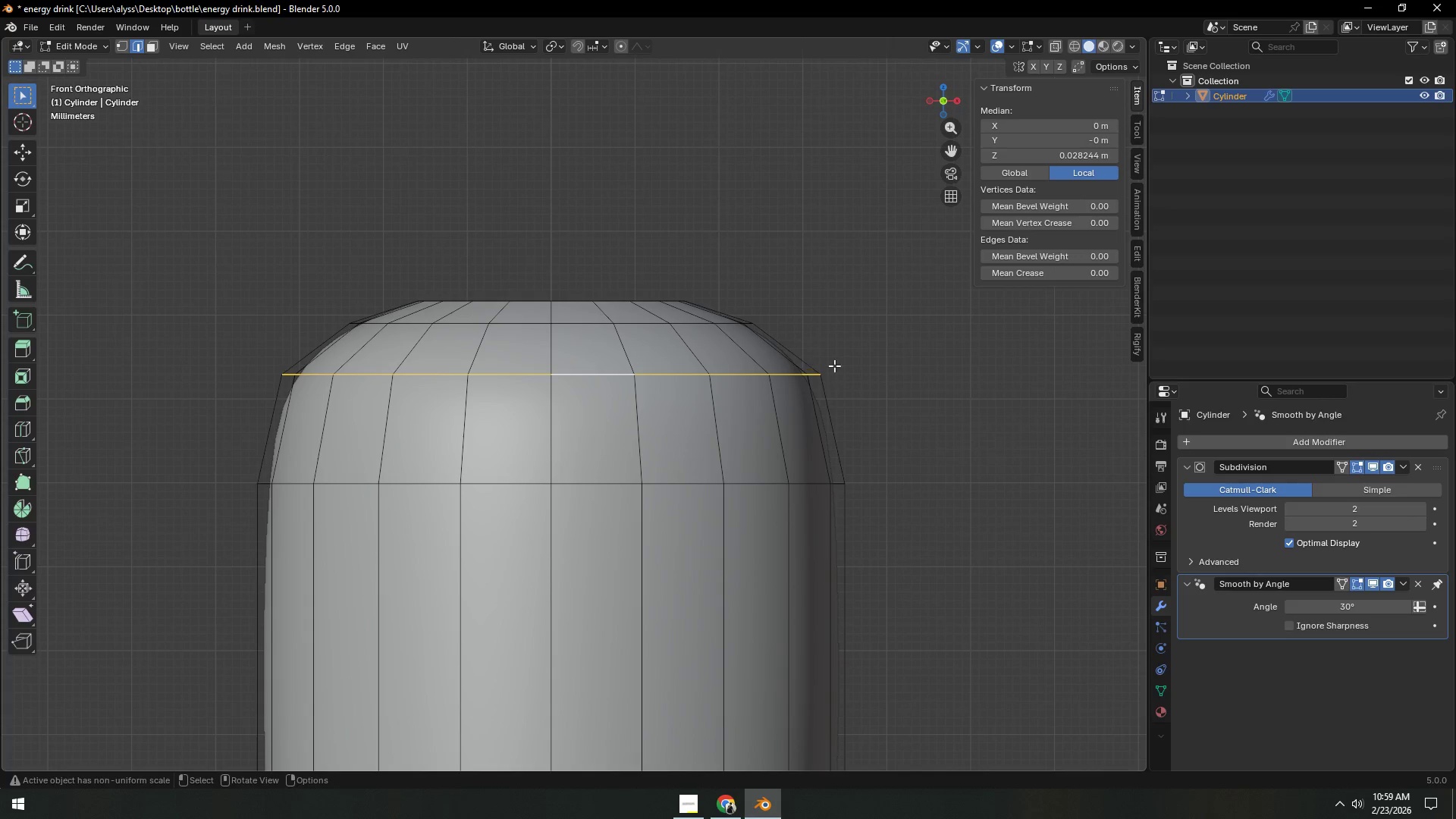 
scroll: coordinate [713, 339], scroll_direction: up, amount: 4.0
 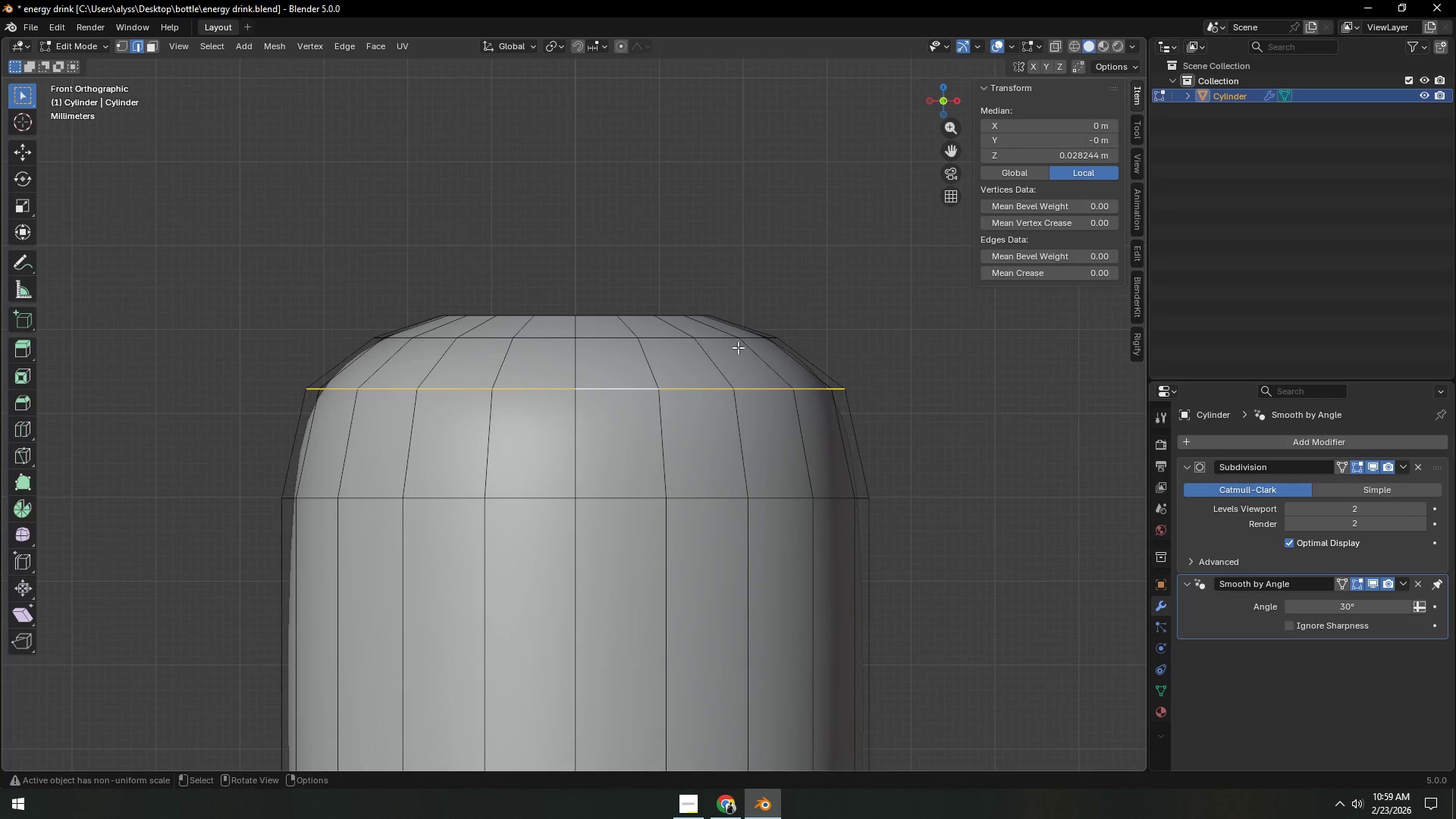 
key(S)
 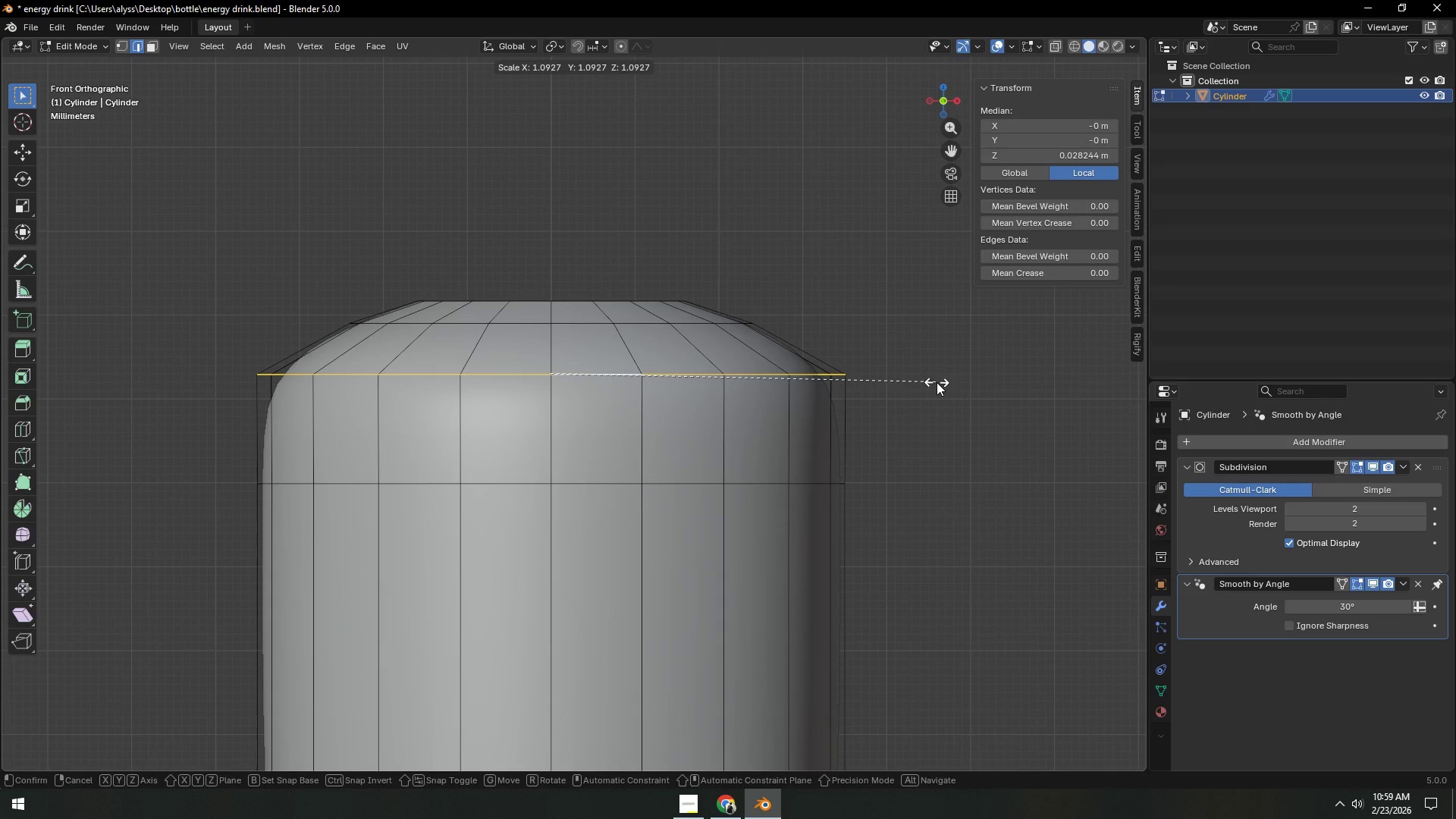 
right_click([937, 382])
 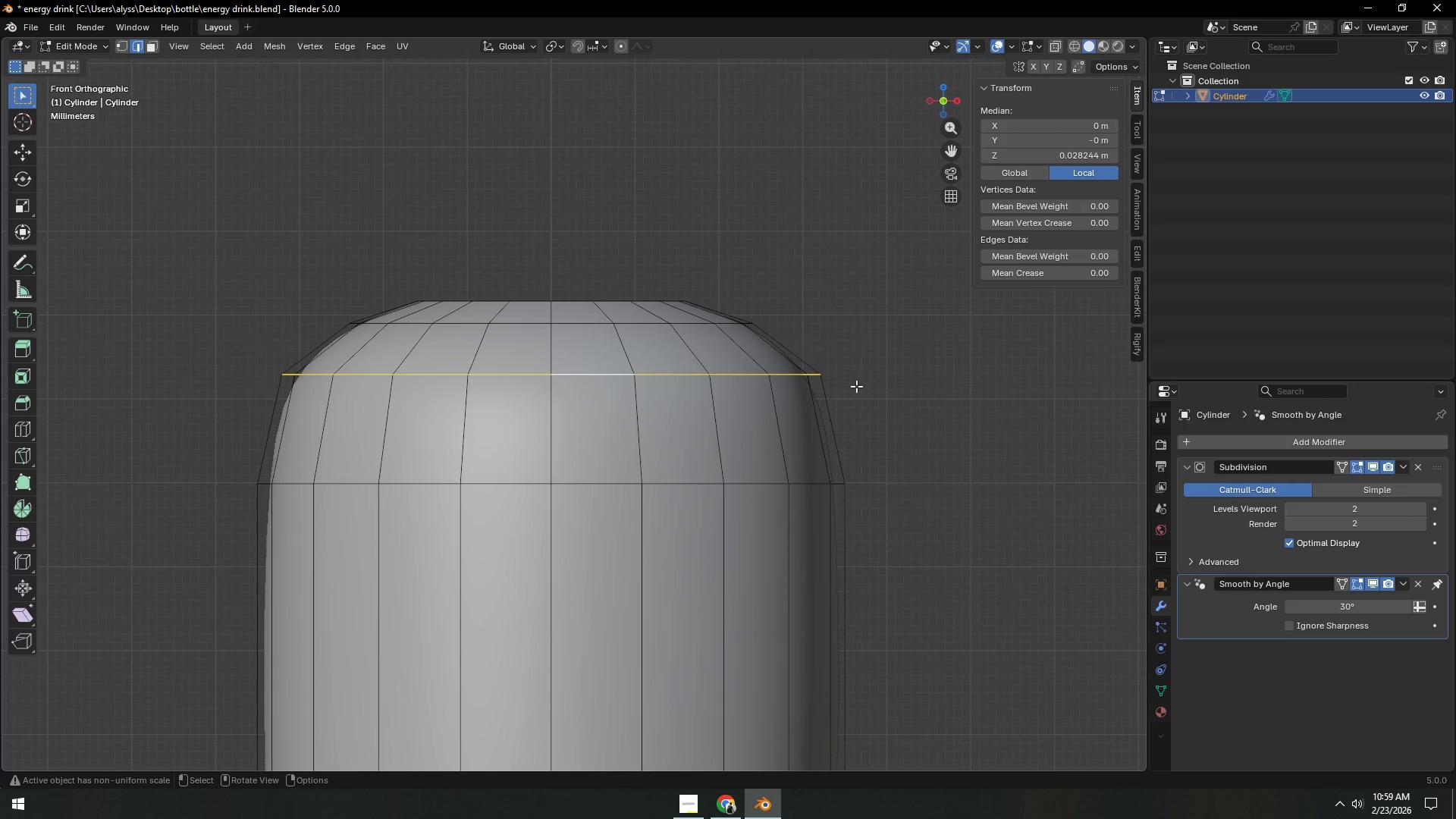 
key(1)
 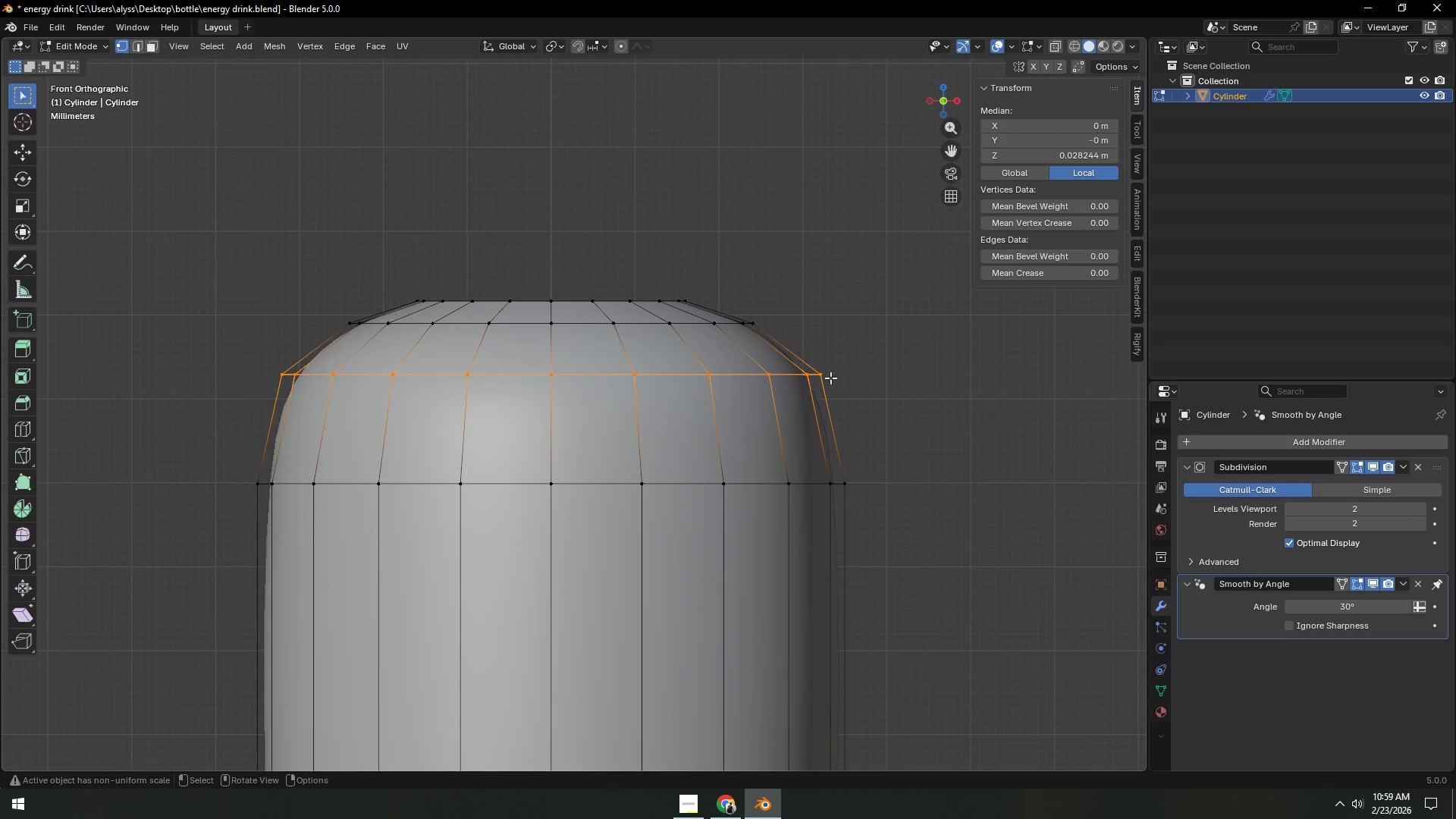 
hold_key(key=ShiftLeft, duration=0.8)
double_click([821, 371])
 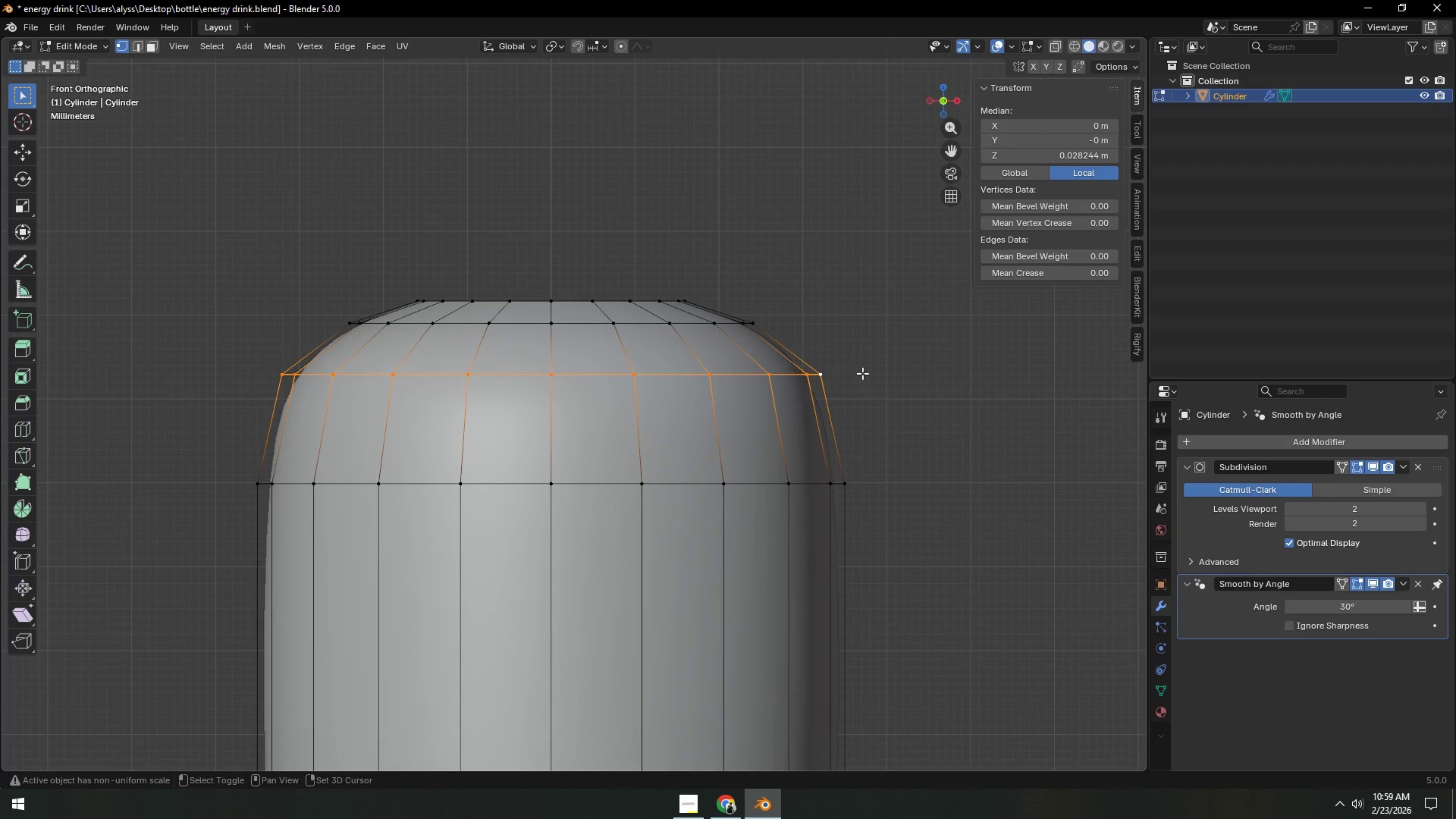 
left_click([596, 49])
 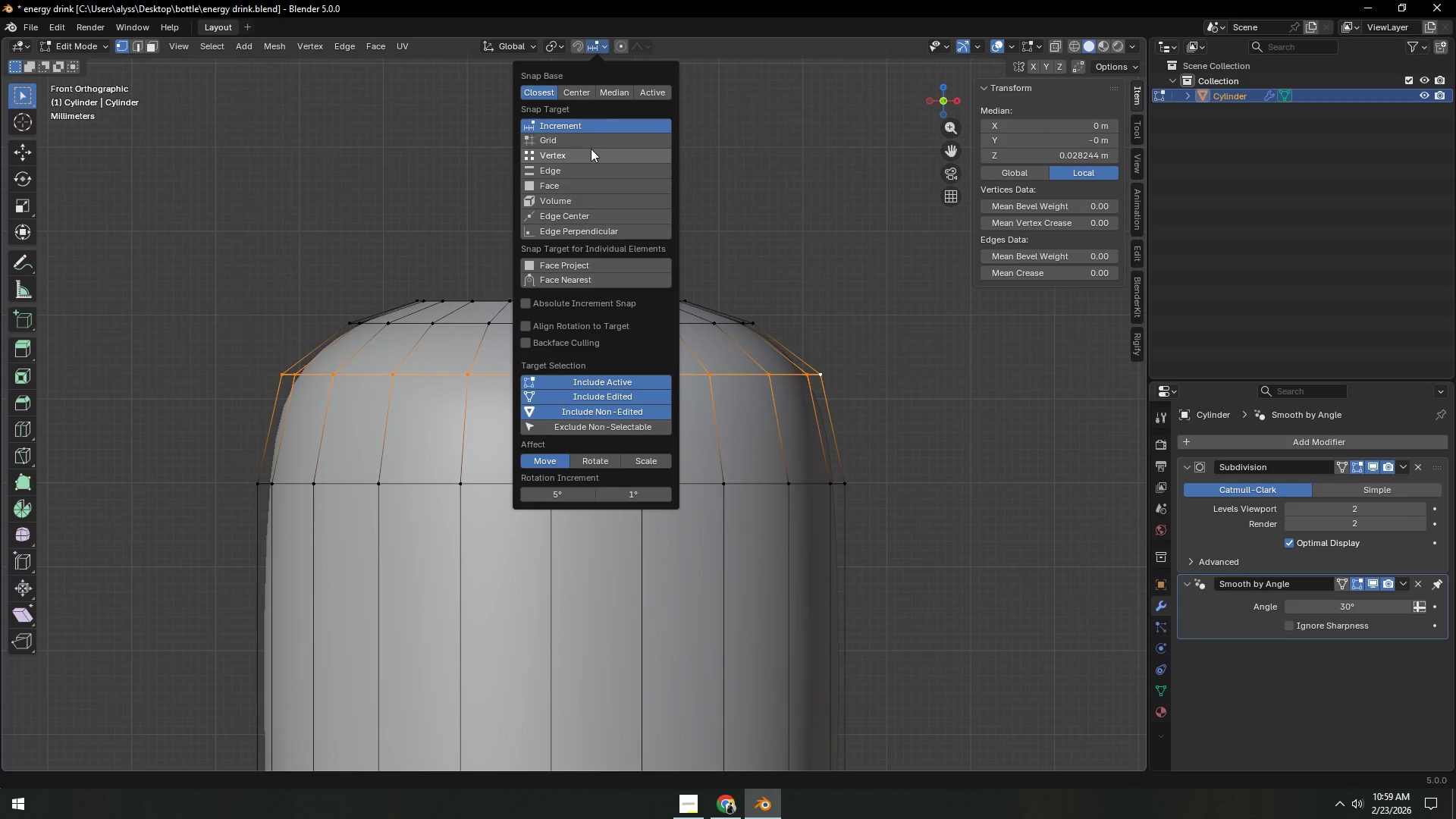 
left_click([586, 152])
 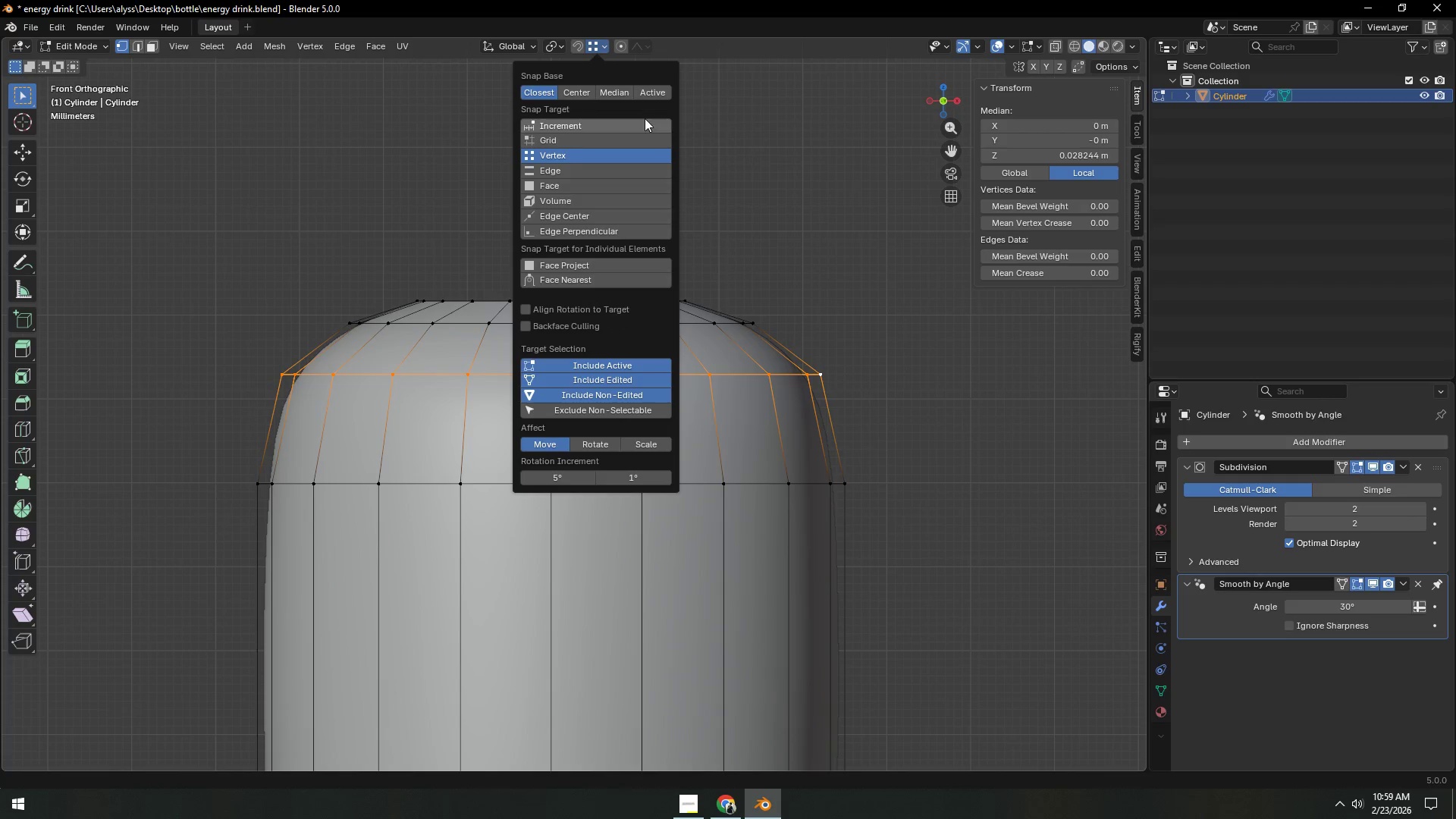 
left_click([661, 93])
 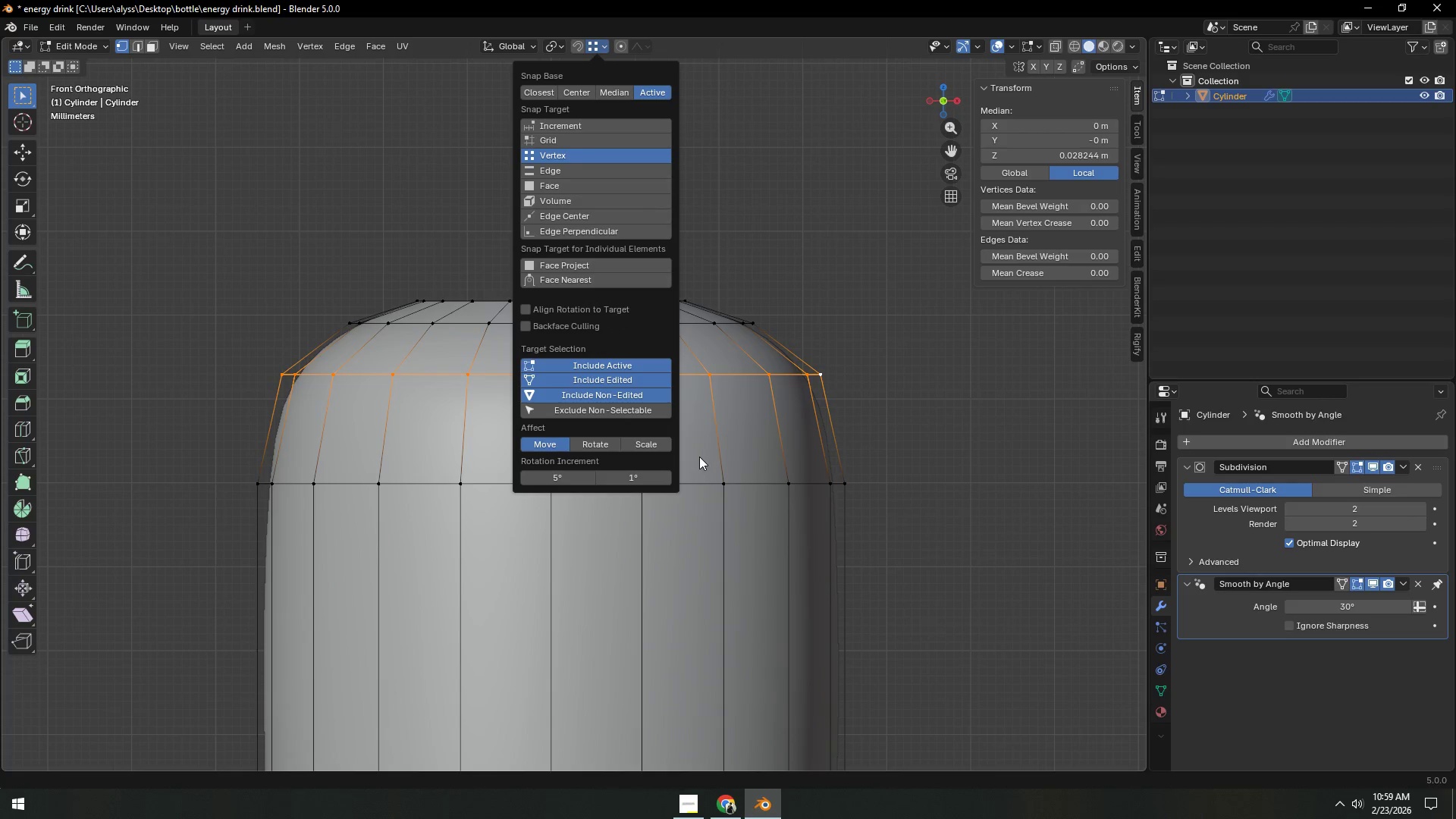 
double_click([918, 416])
 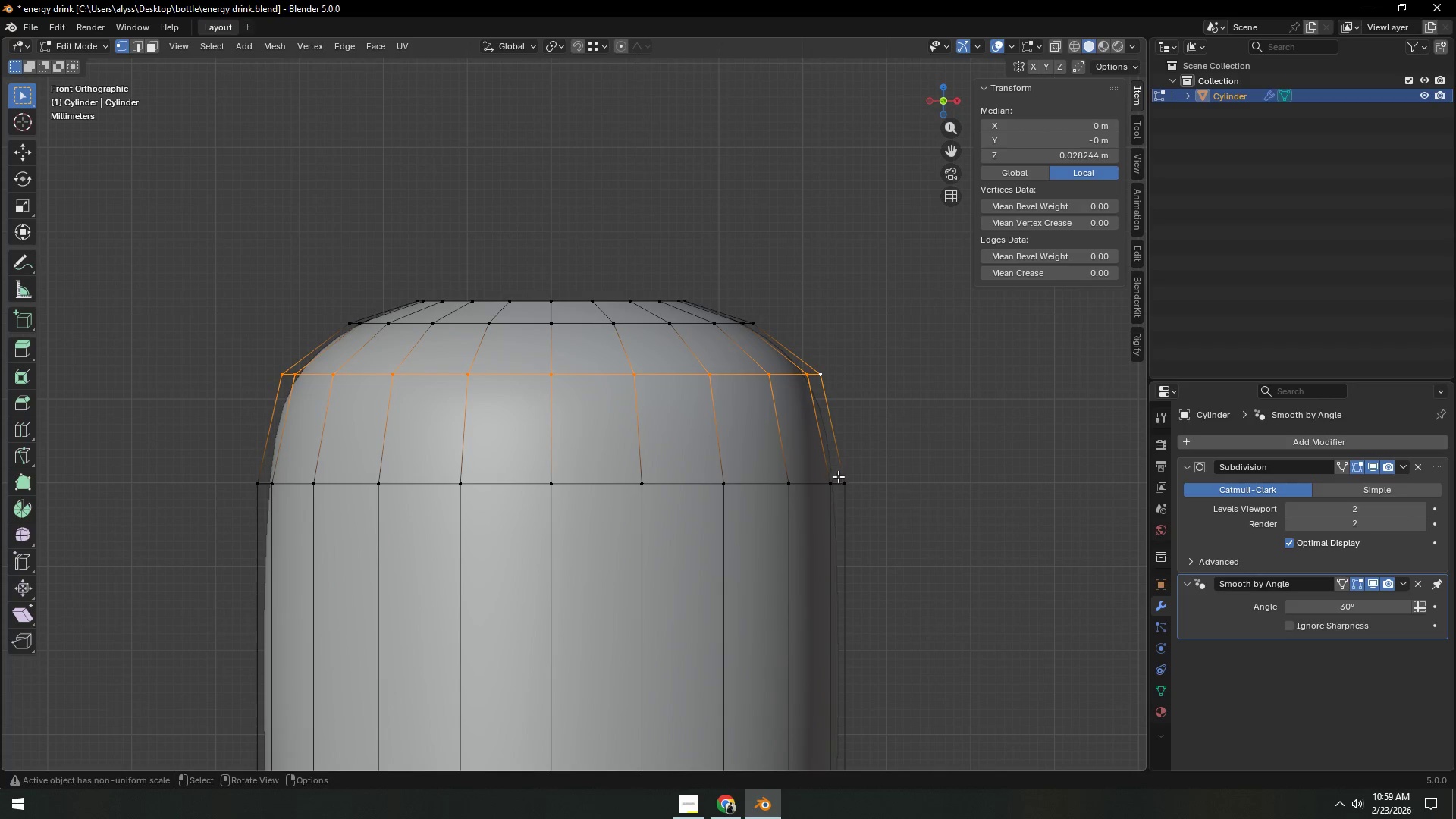 
key(S)
 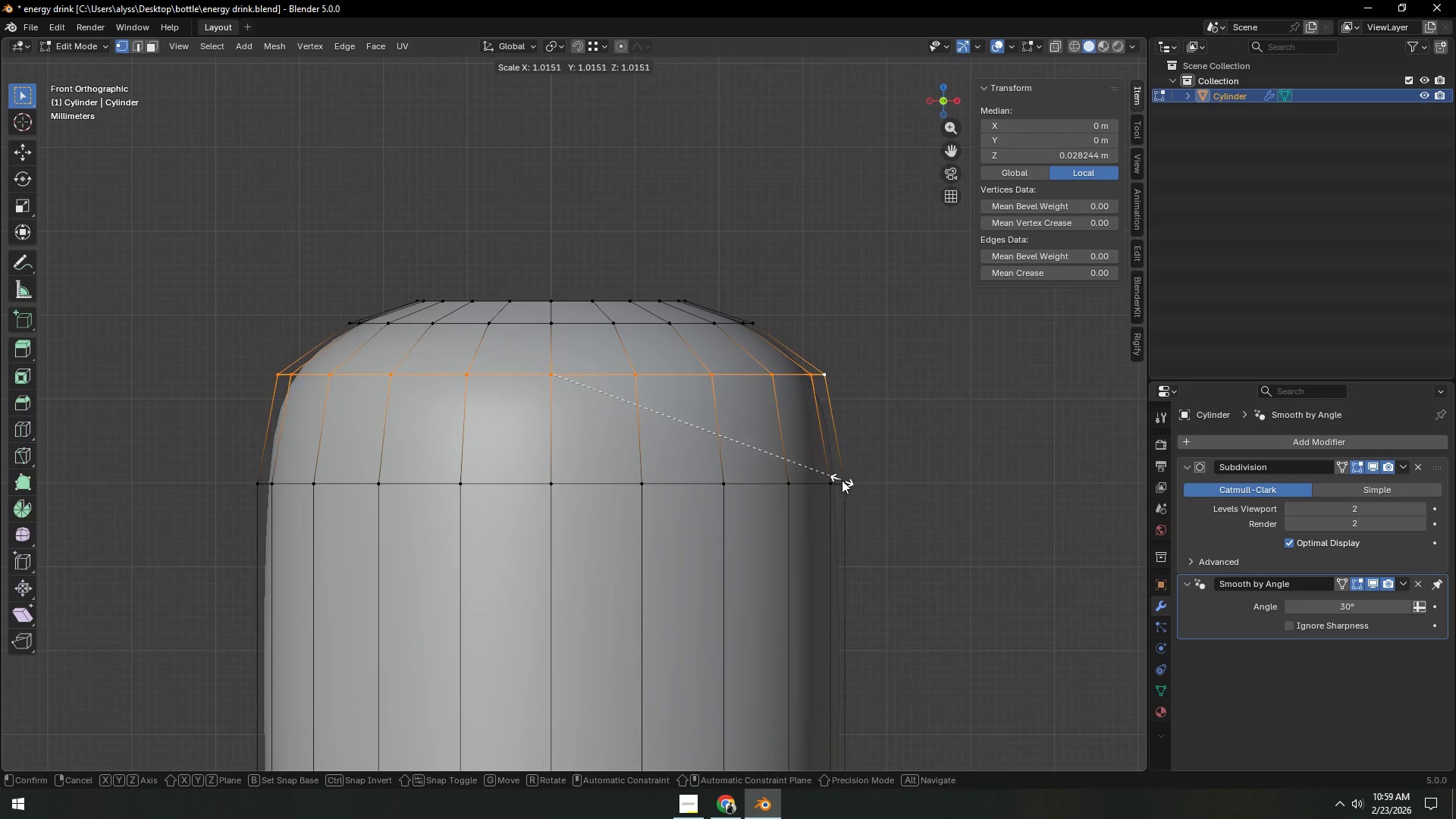 
hold_key(key=ControlLeft, duration=1.5)
 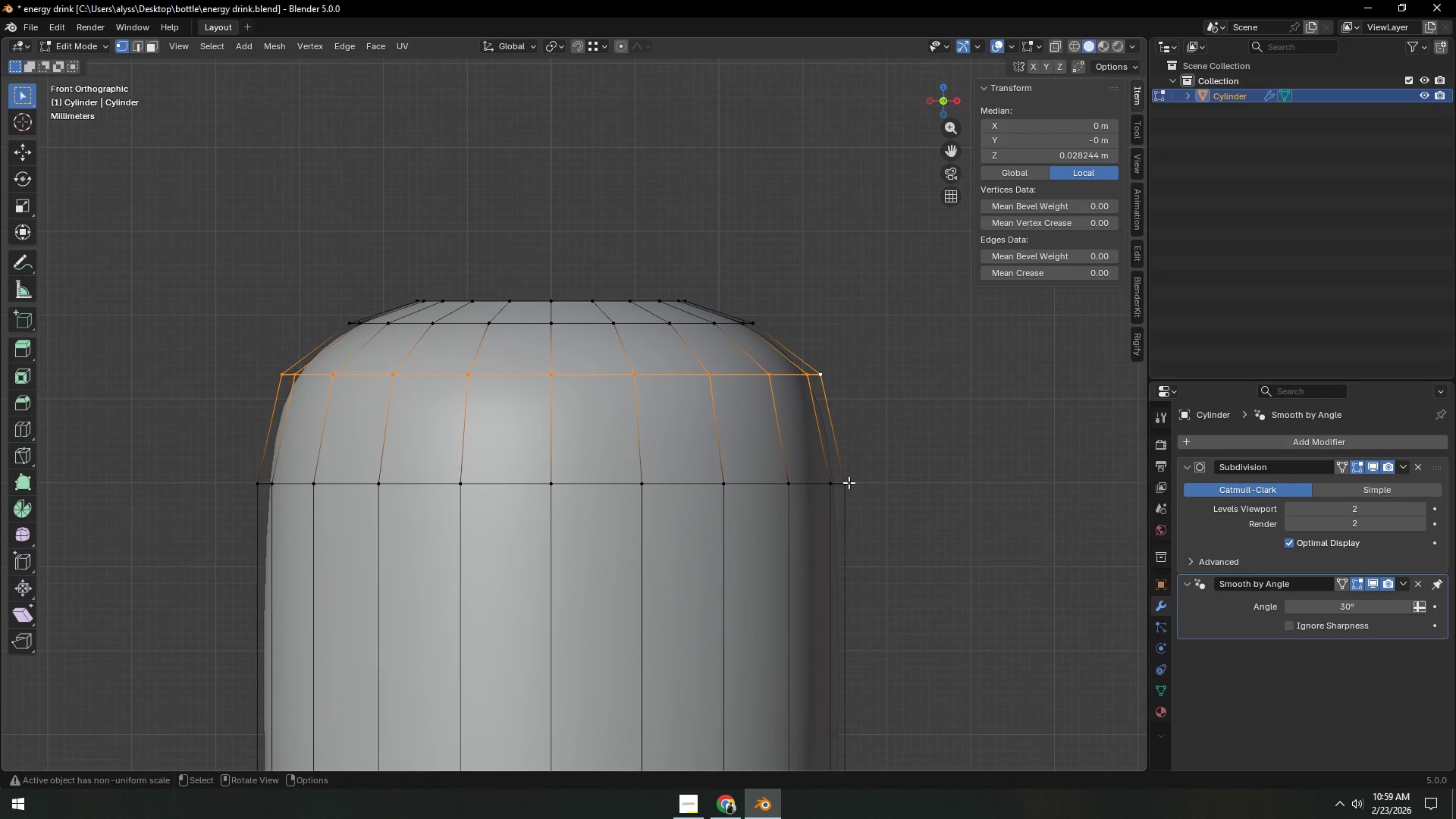 
hold_key(key=ControlLeft, duration=0.42)
right_click([839, 485])
 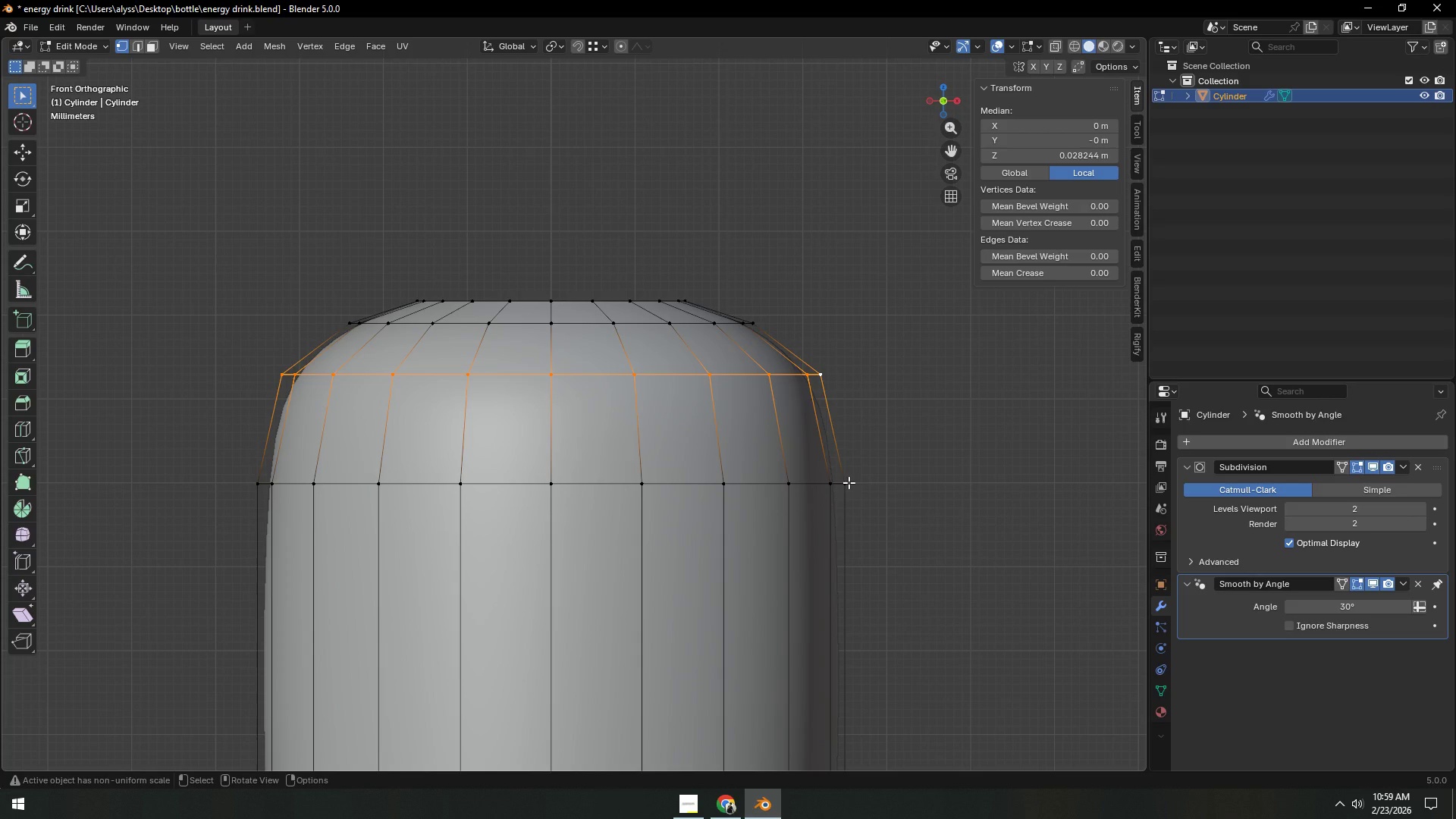 
type(sZ)
 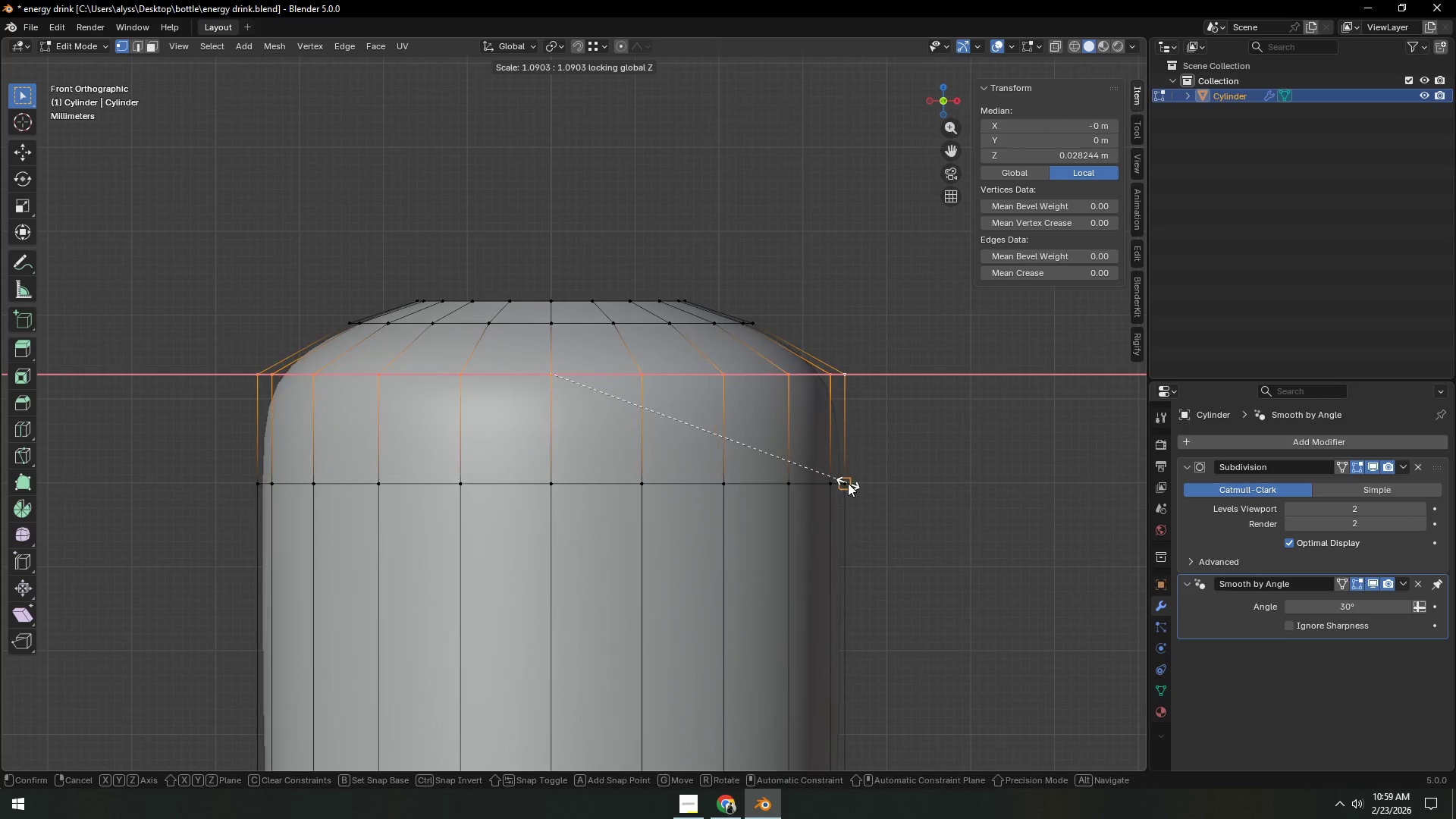 
 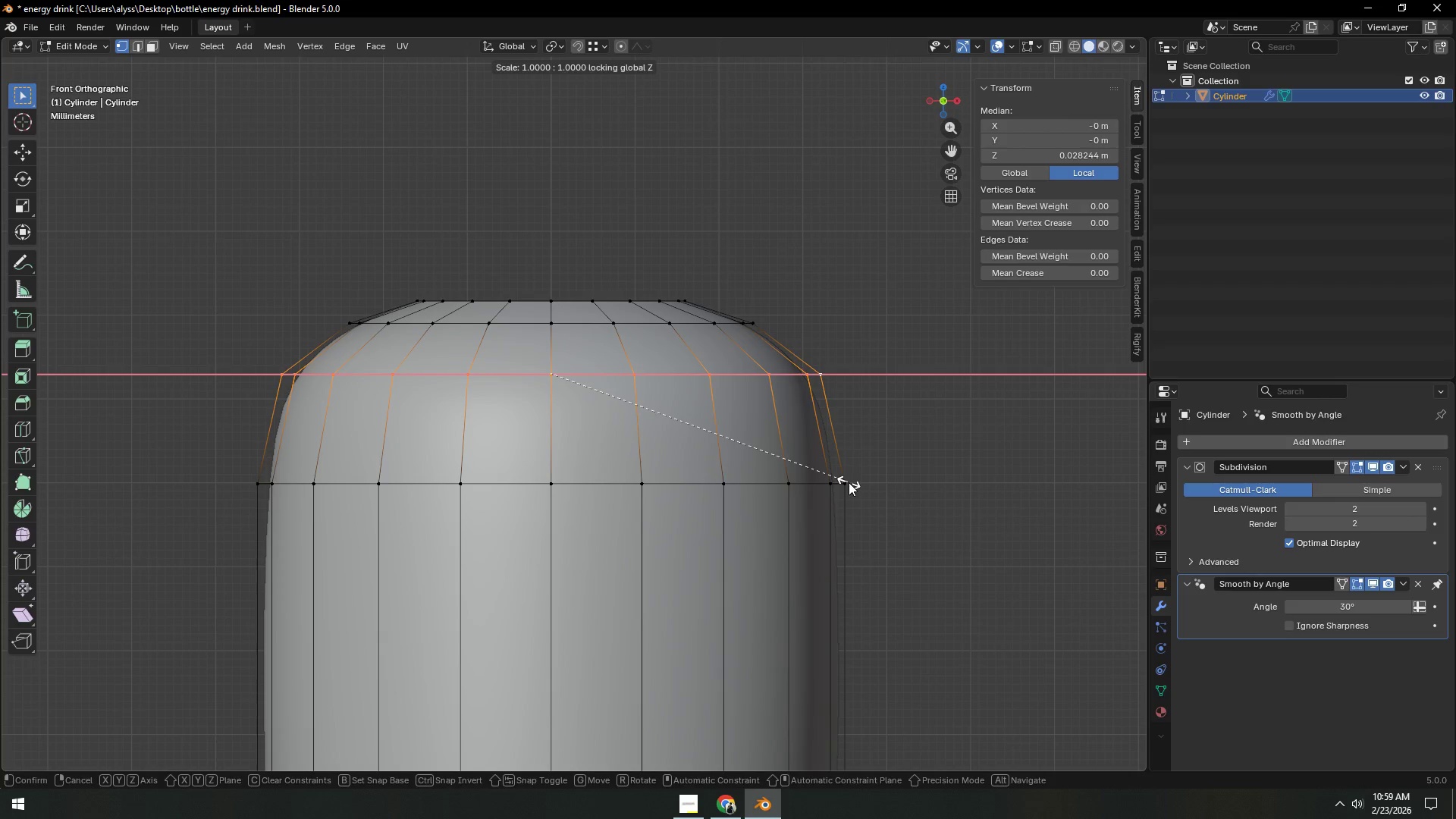 
hold_key(key=ControlLeft, duration=0.91)
left_click([848, 484])
 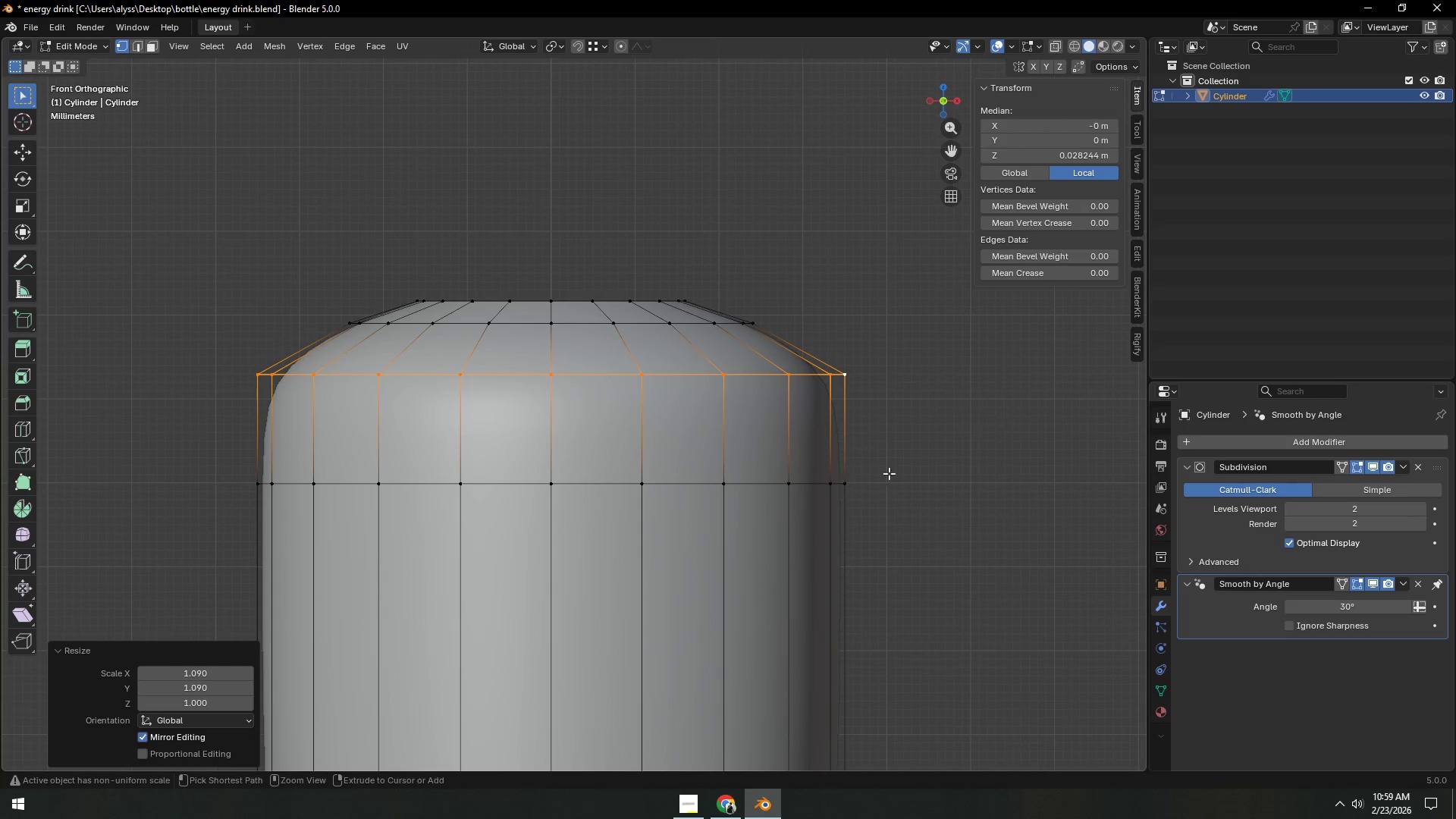 
double_click([946, 464])
 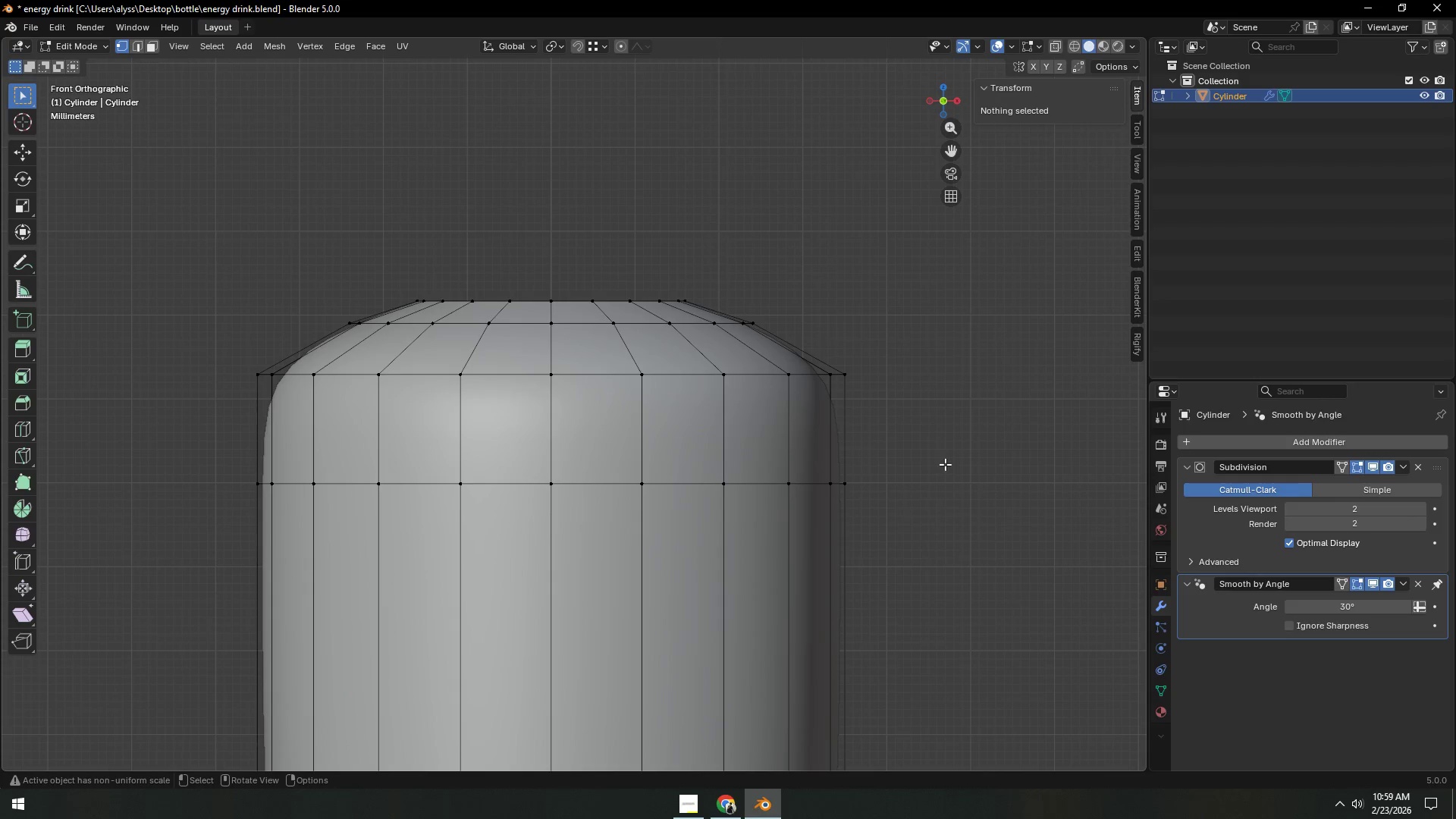 
scroll: coordinate [852, 498], scroll_direction: down, amount: 5.0
 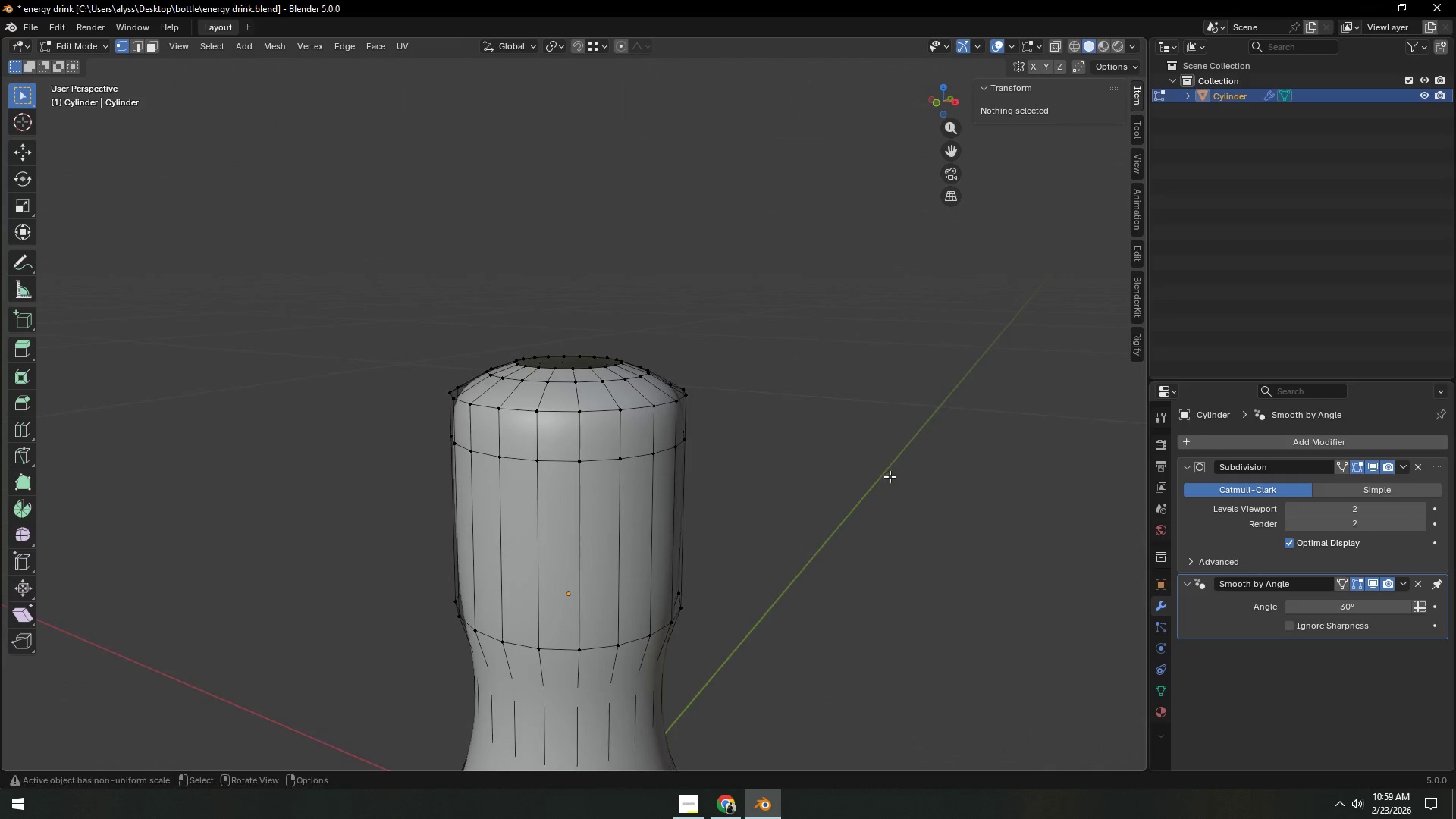 
key(Tab)
 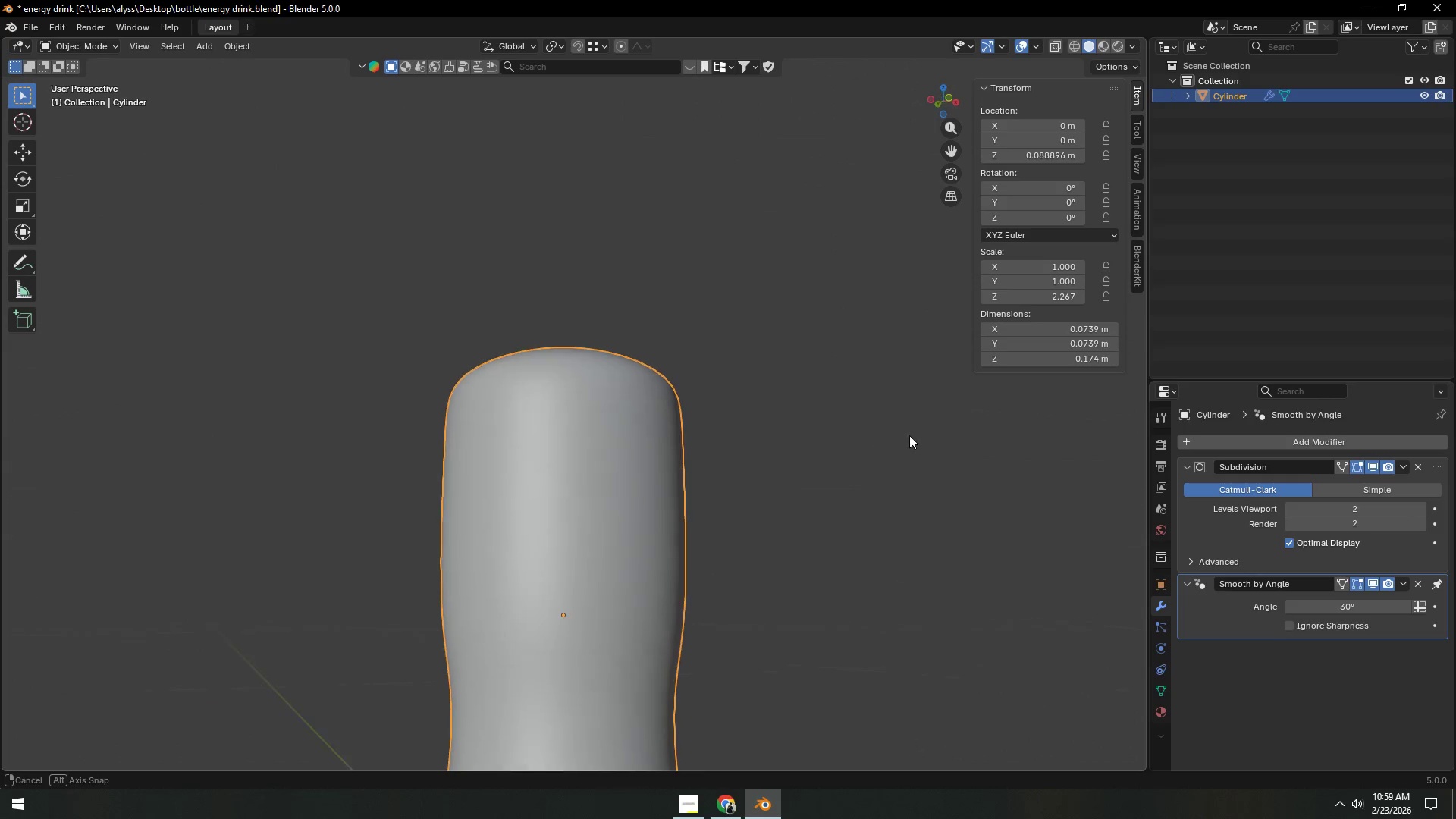 
scroll: coordinate [822, 482], scroll_direction: down, amount: 4.0
 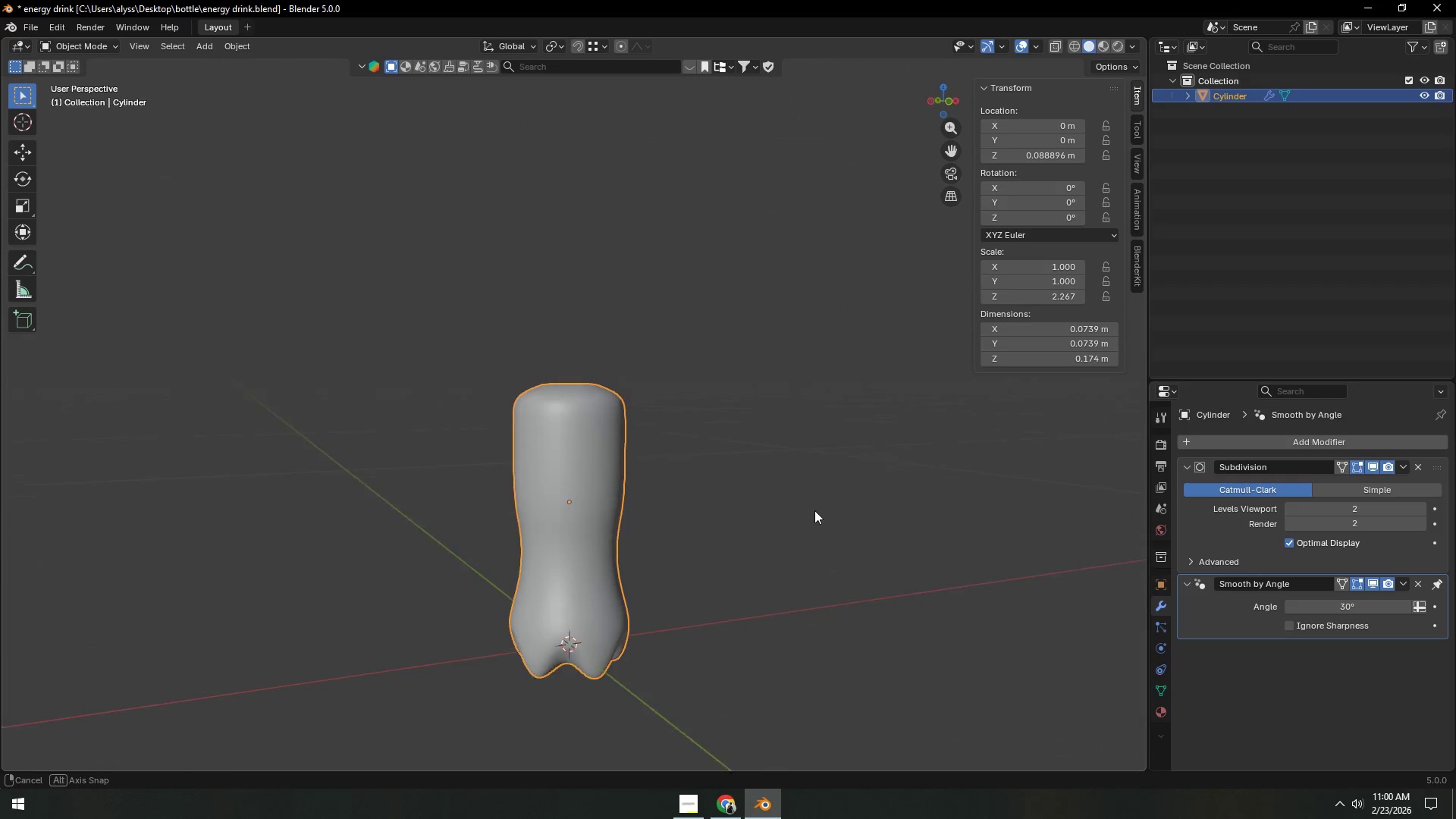 
key(Tab)
 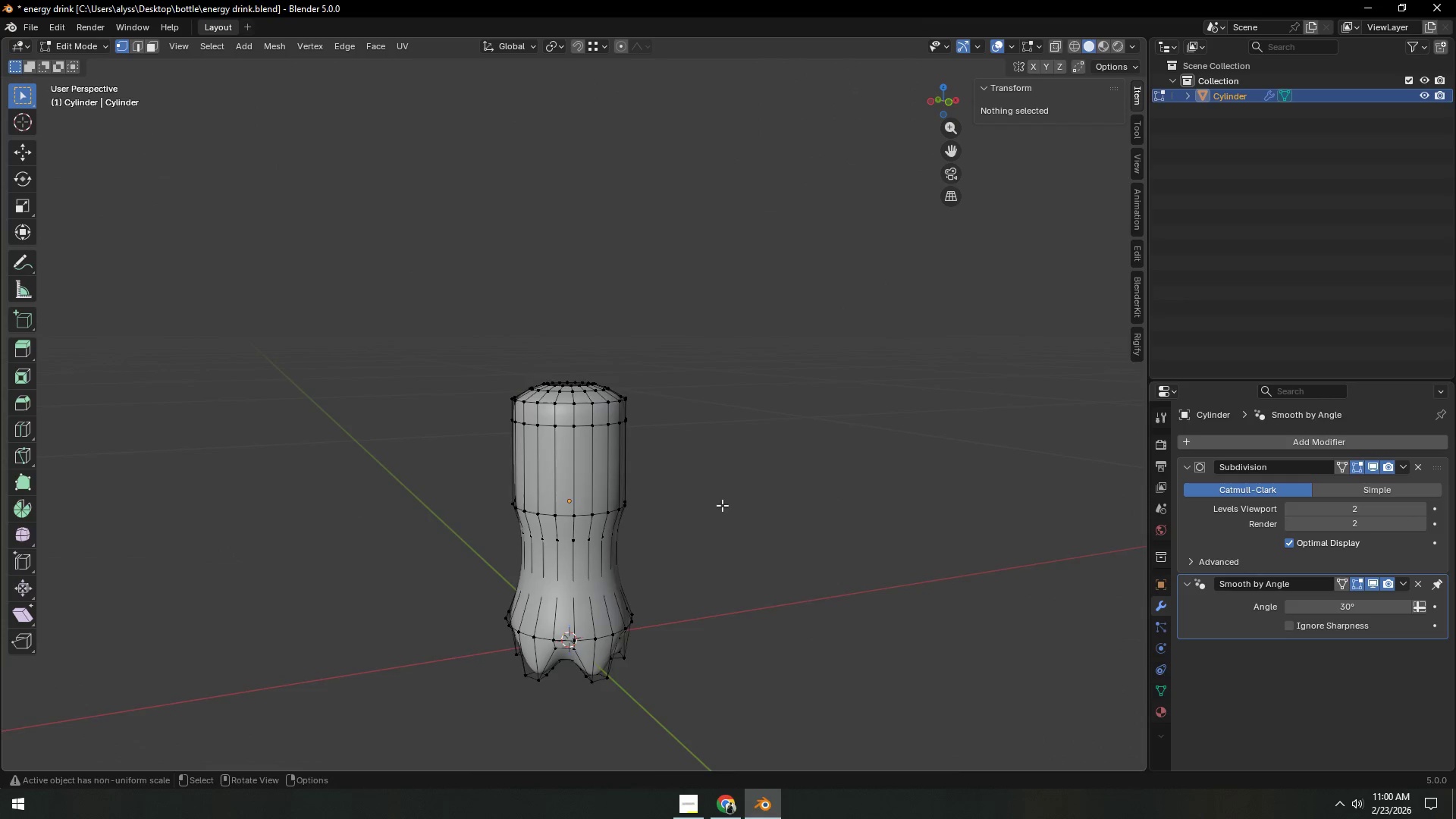 
scroll: coordinate [721, 505], scroll_direction: up, amount: 4.0
 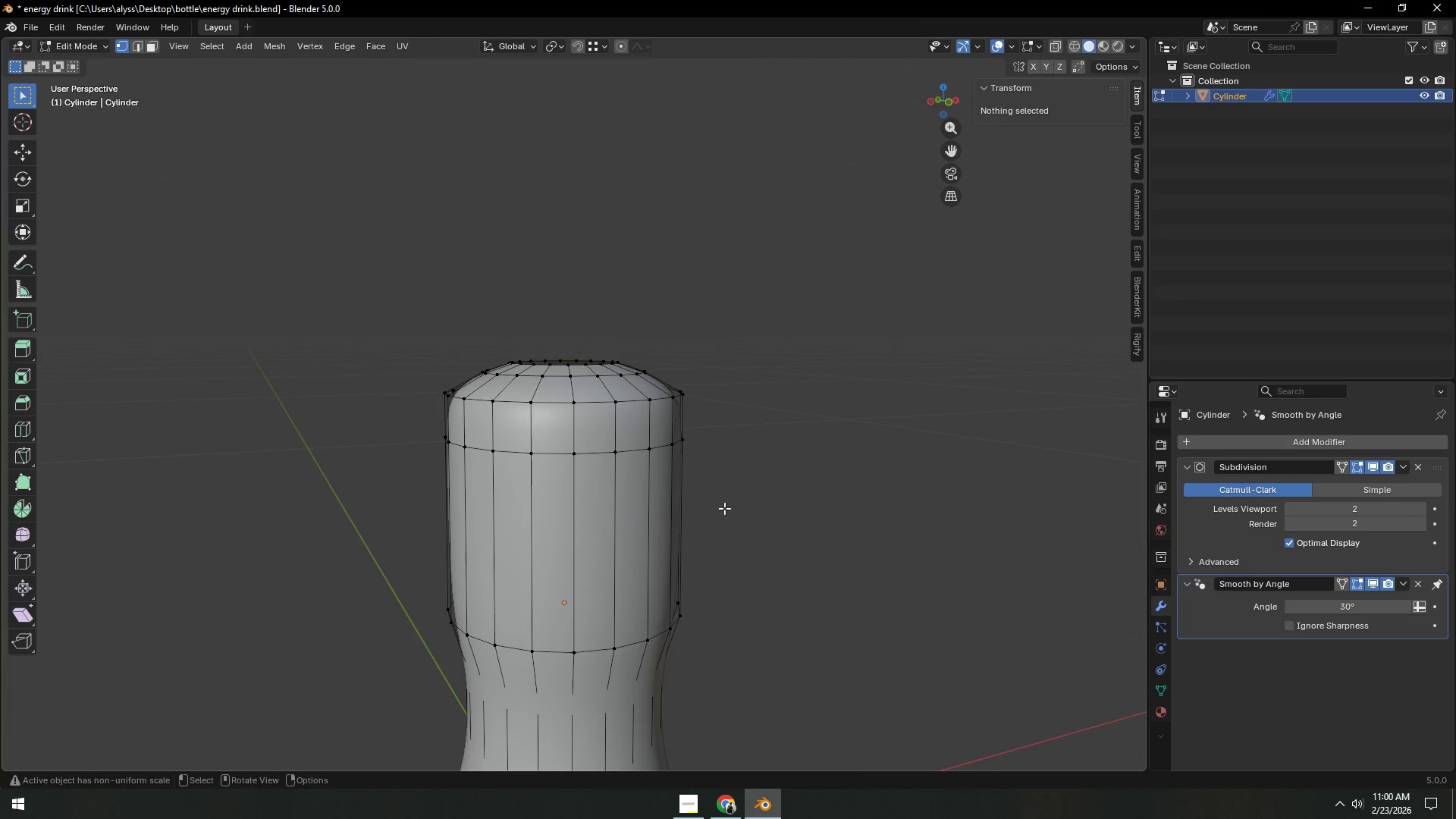 
hold_key(key=ShiftLeft, duration=0.34)
 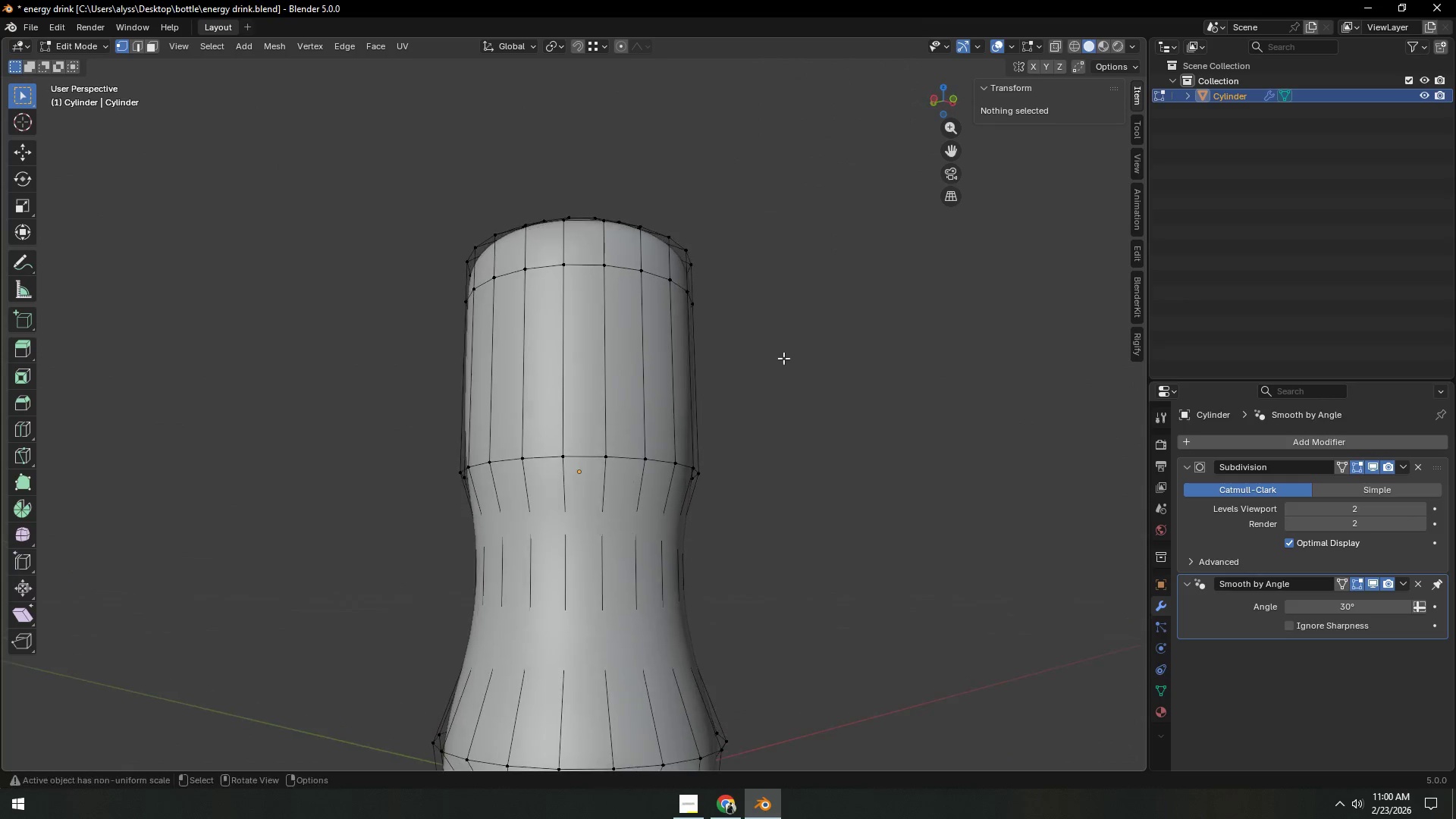 
scroll: coordinate [767, 390], scroll_direction: up, amount: 2.0
 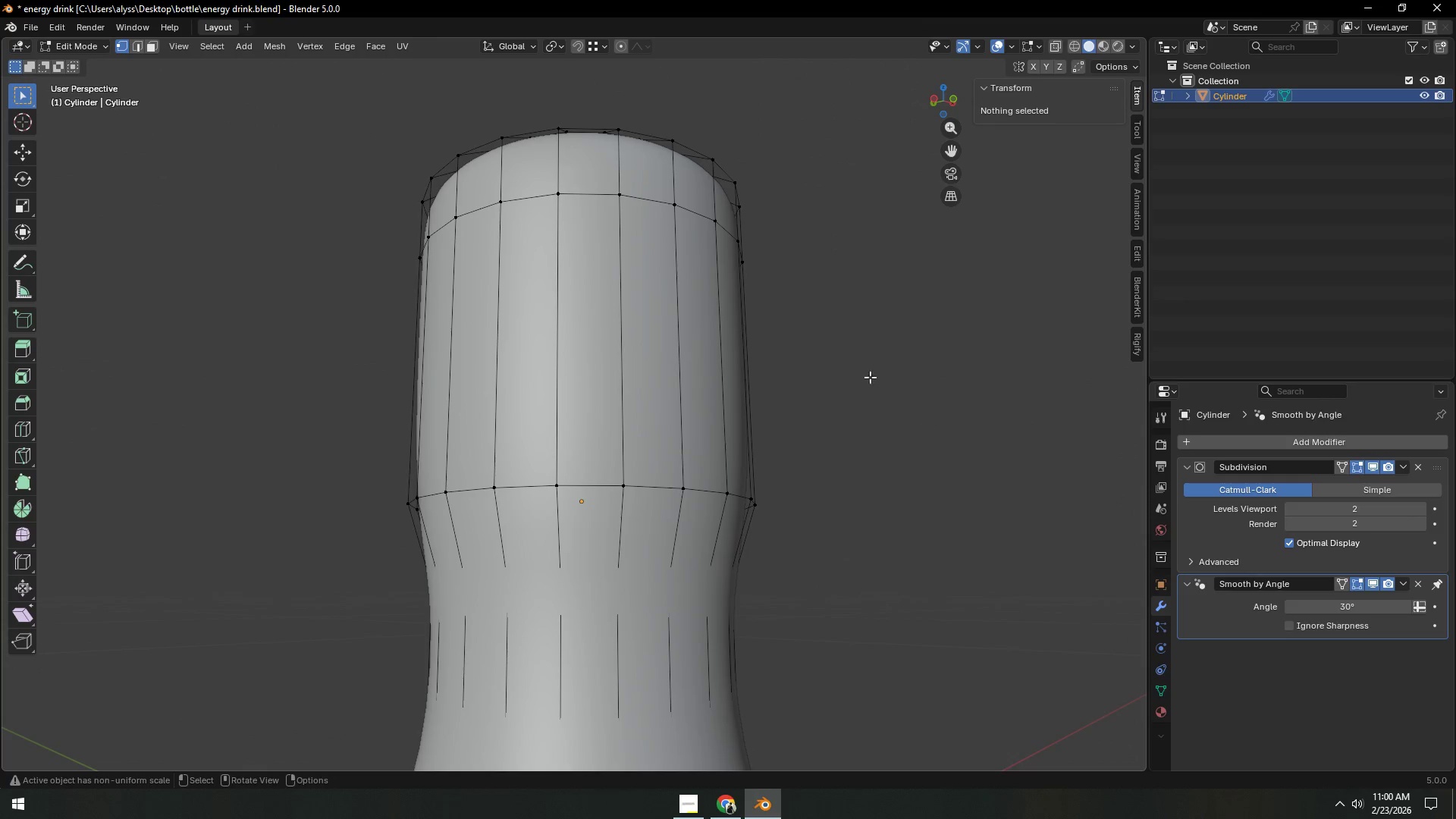 
key(Shift+ShiftLeft)
 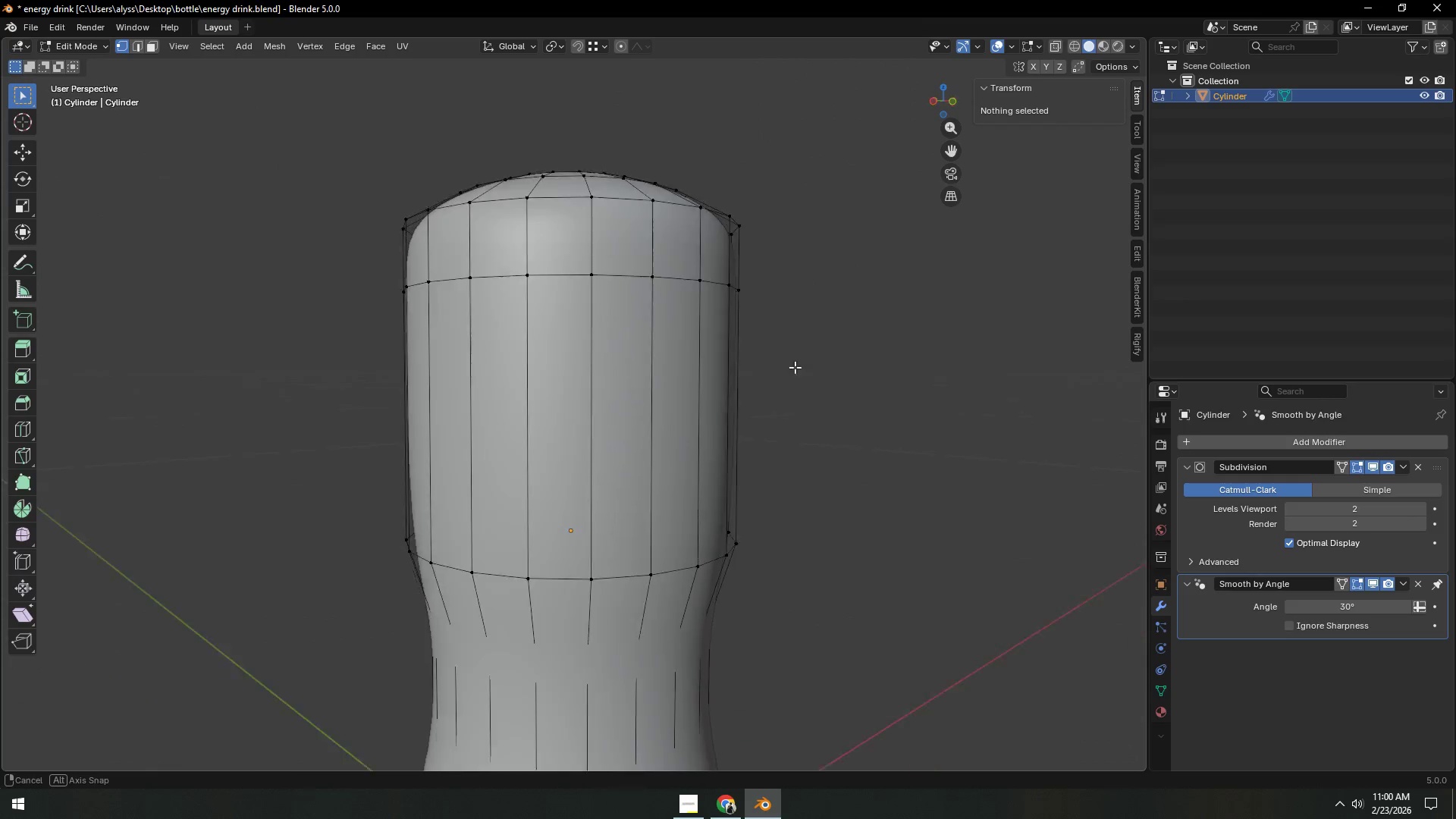 
hold_key(key=ShiftLeft, duration=0.38)
 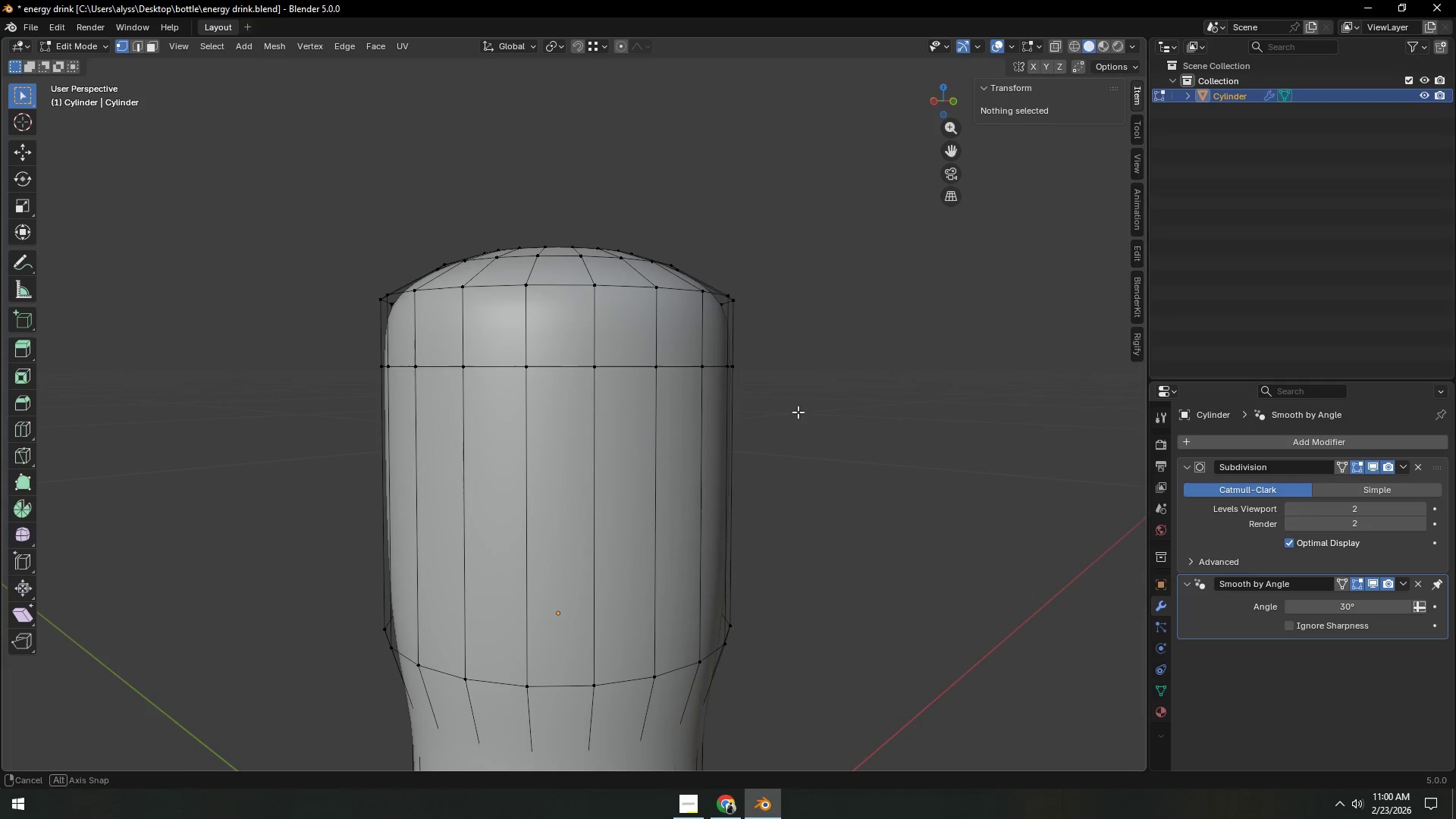 
hold_key(key=ShiftLeft, duration=0.31)
 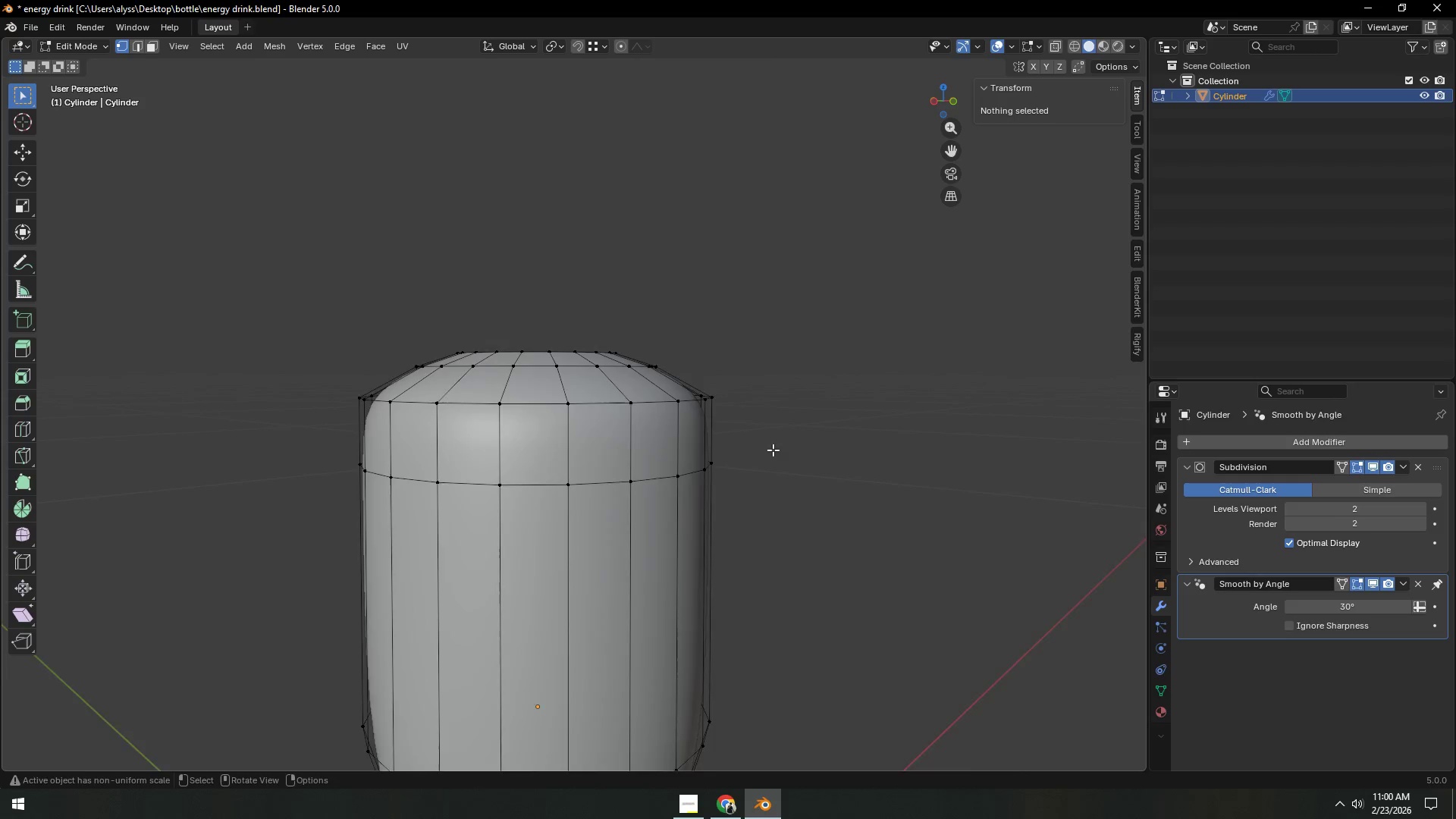 
scroll: coordinate [773, 450], scroll_direction: up, amount: 2.0
 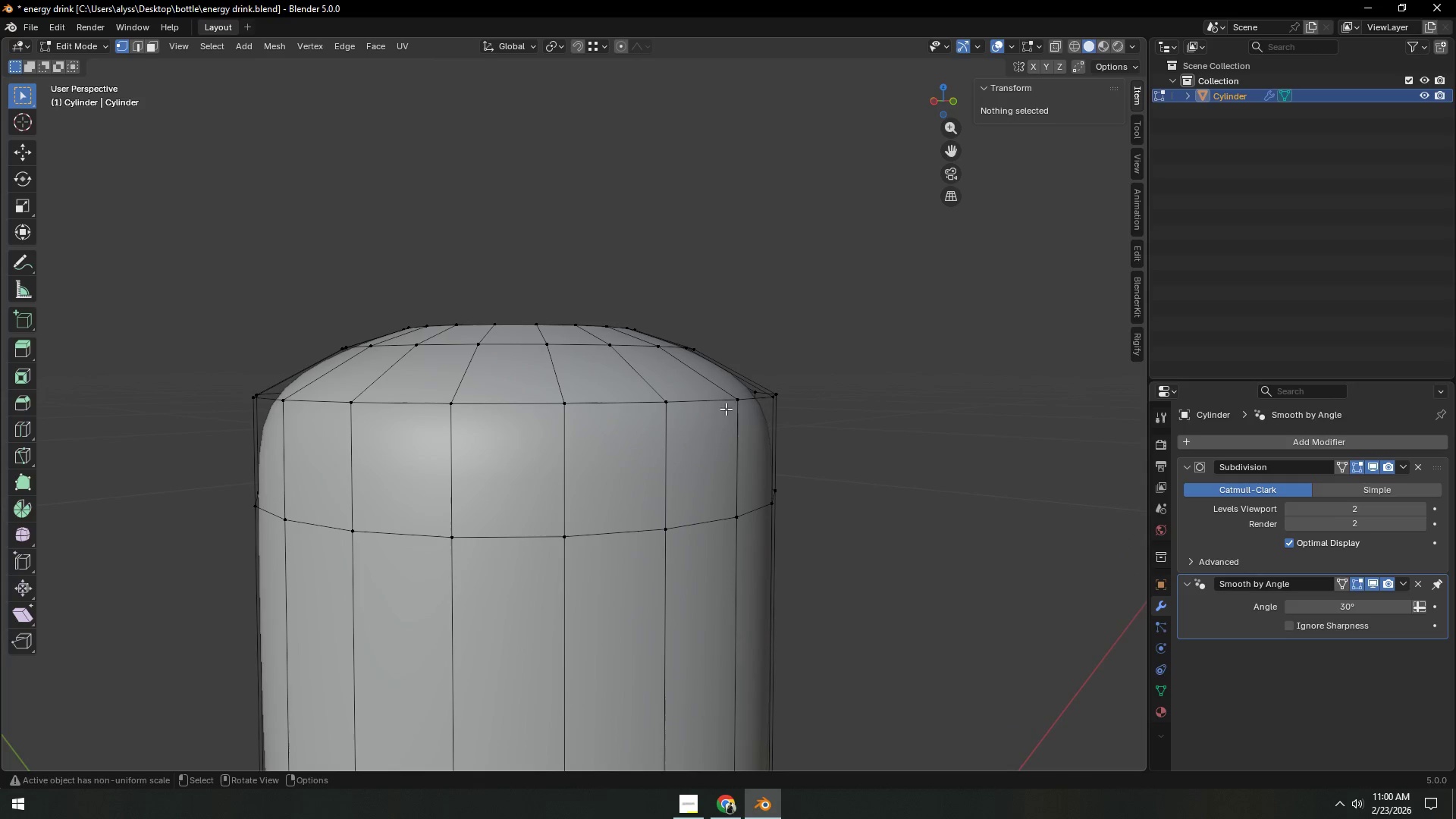 
hold_key(key=AltLeft, duration=0.5)
left_click([712, 399])
 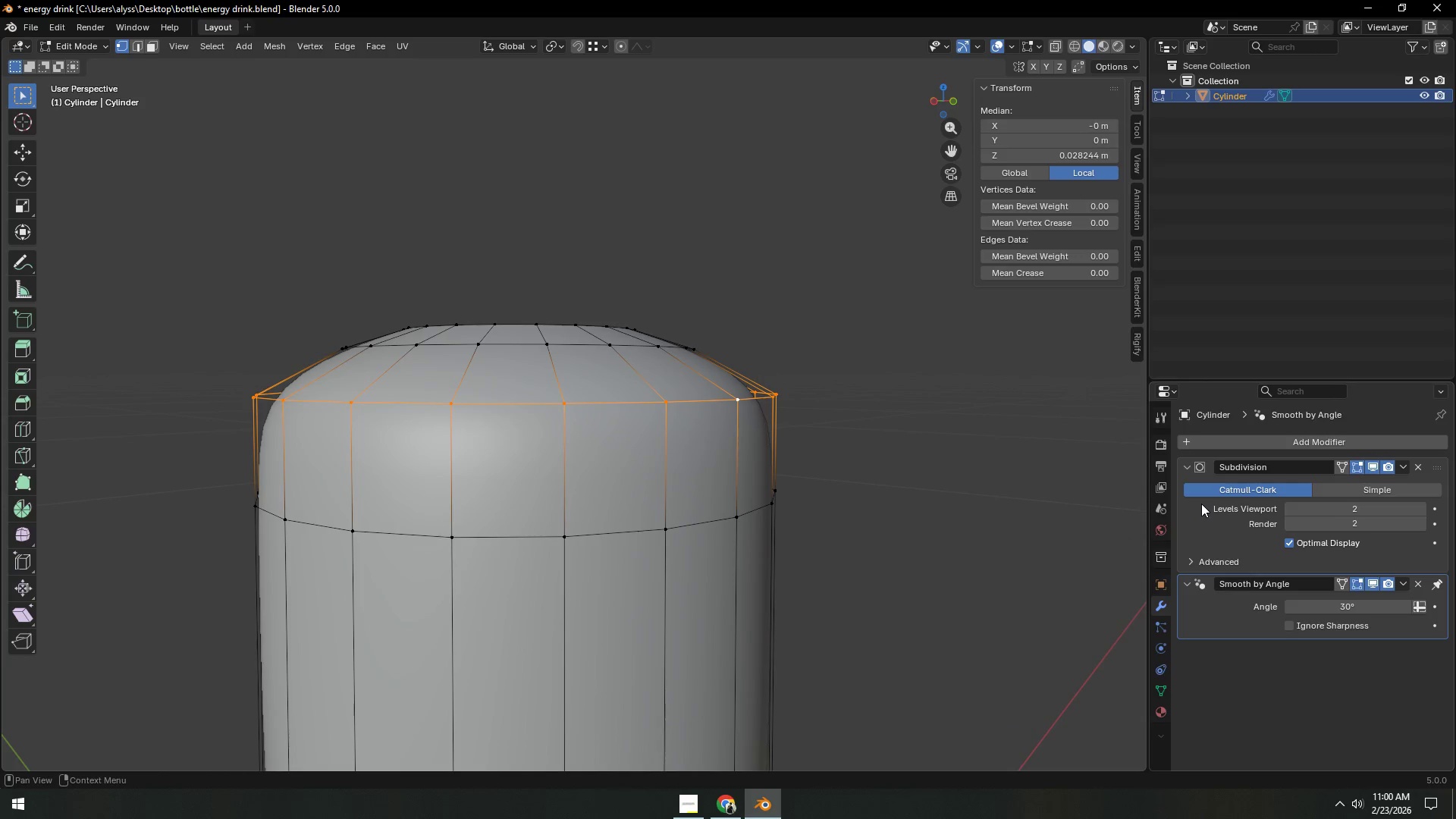 
left_click([1190, 558])
 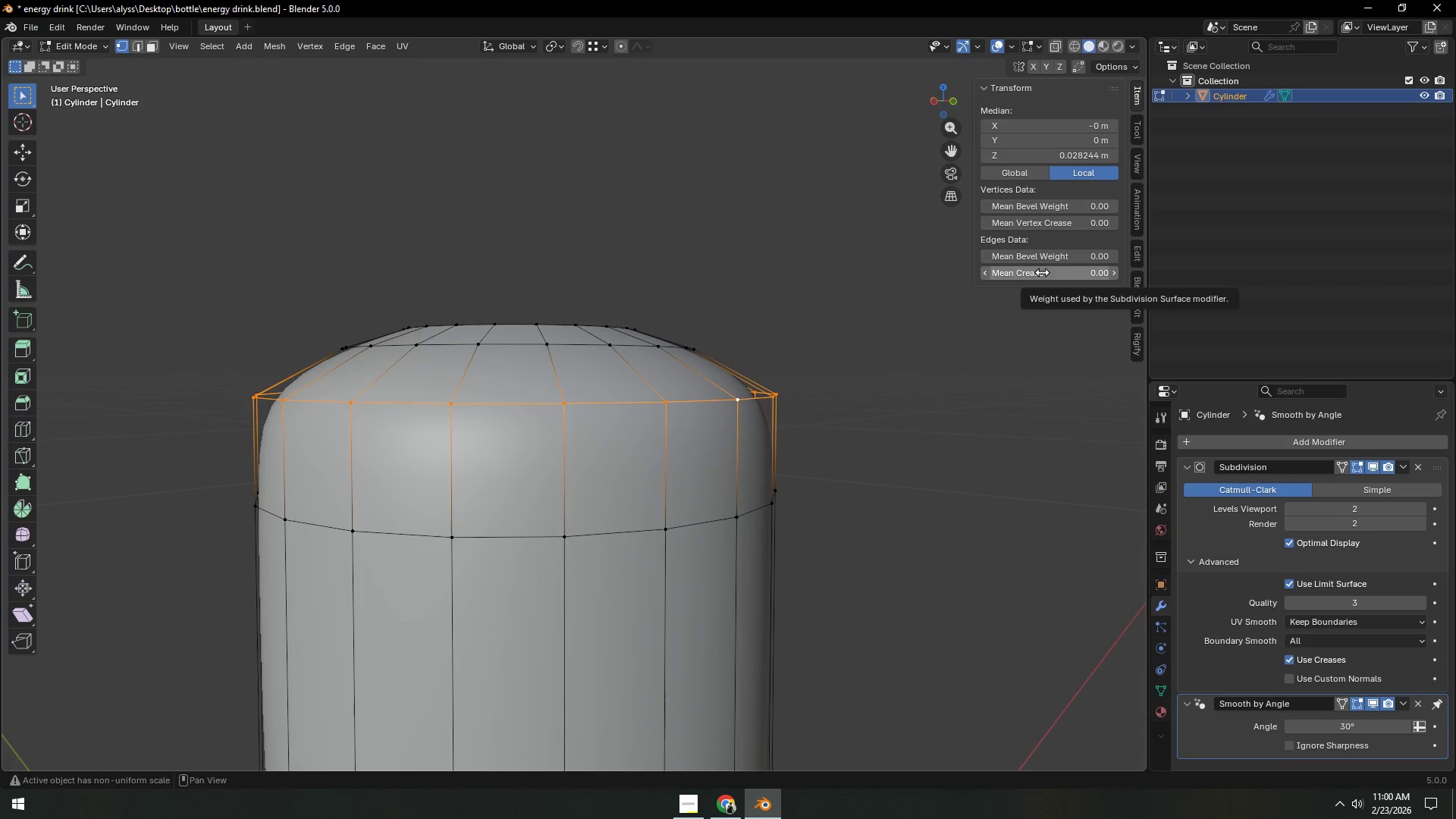 
left_click_drag(start_coordinate=[1042, 272], to_coordinate=[1112, 278])
 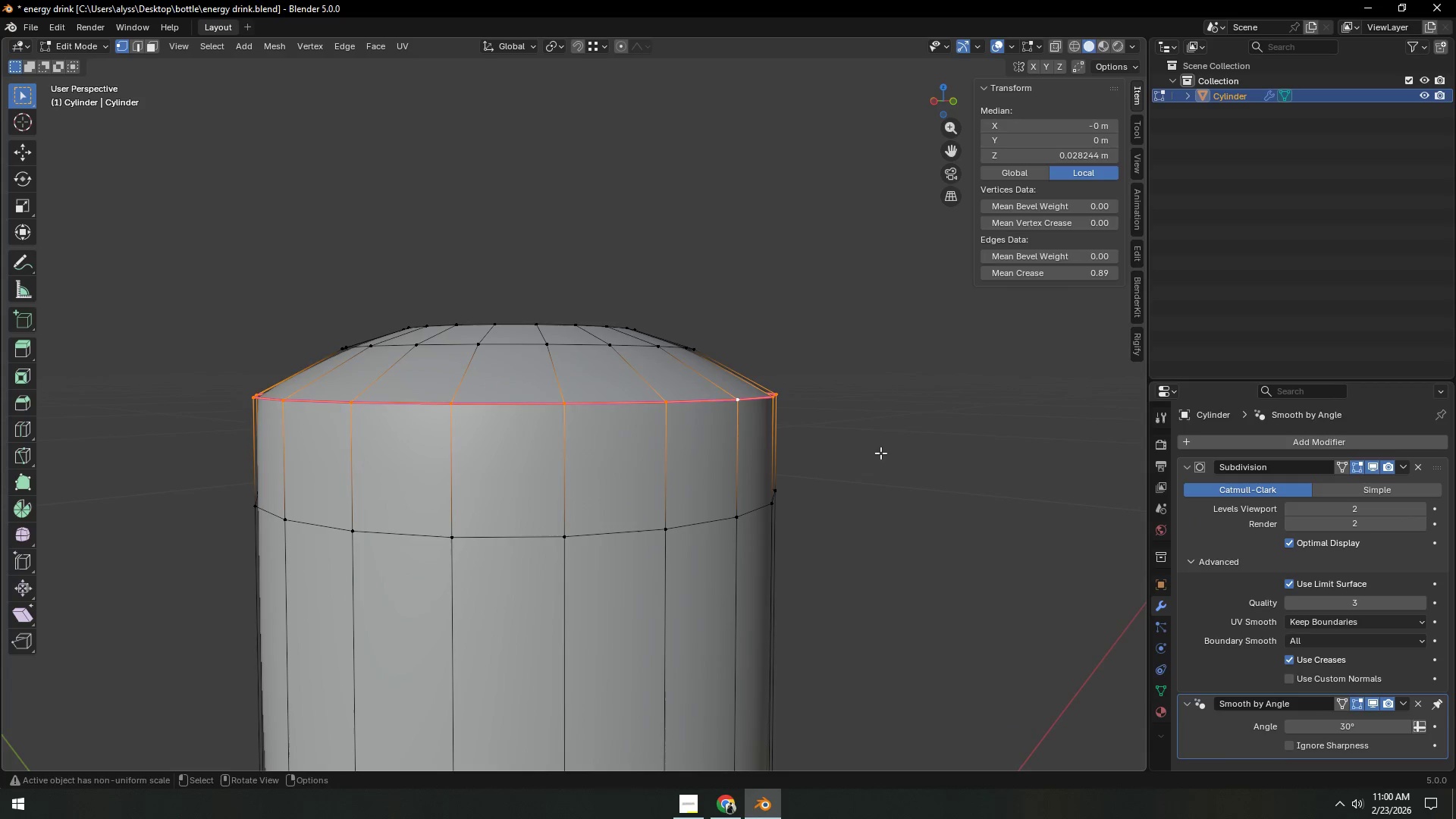 
left_click([859, 479])
 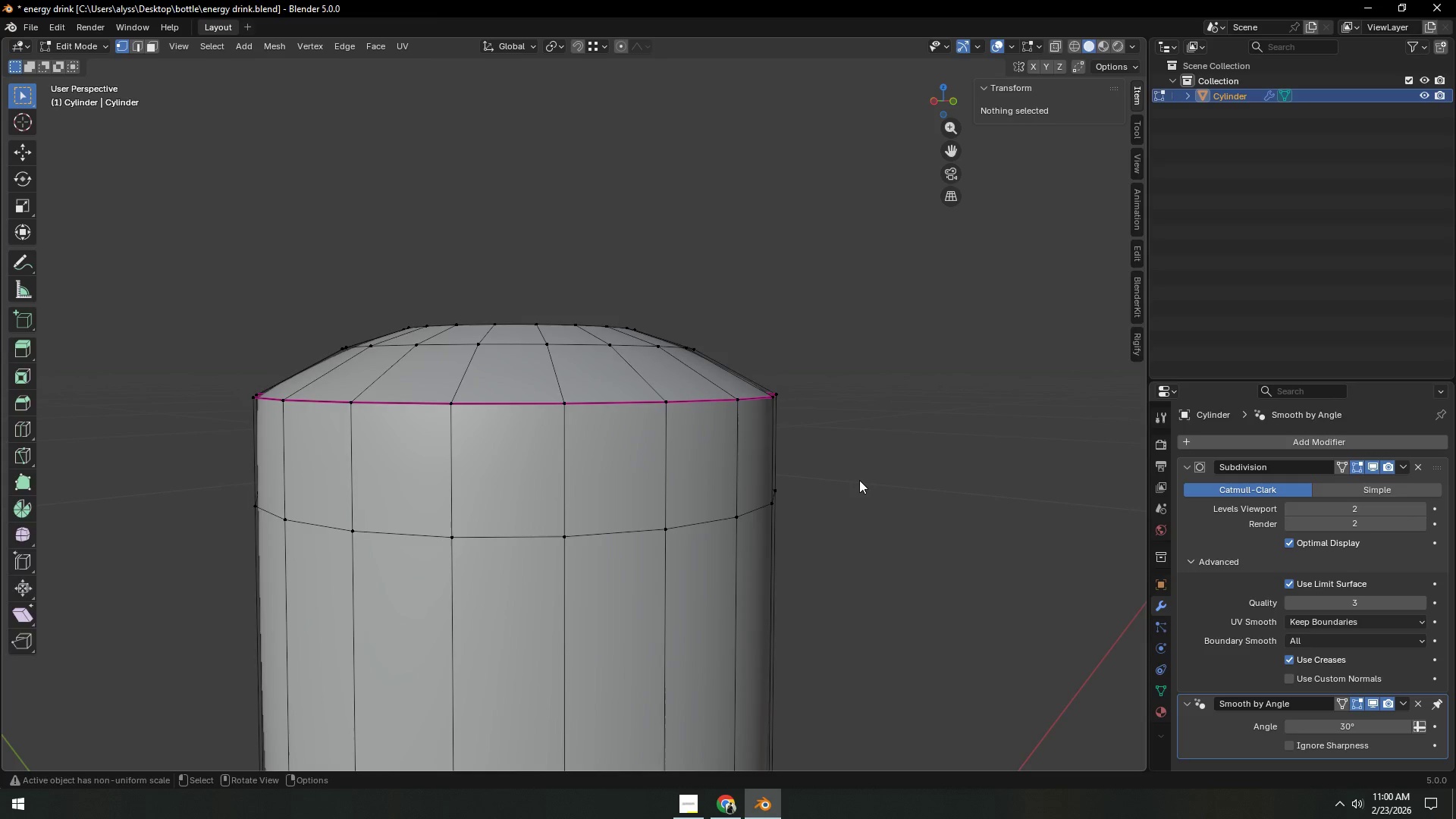 
key(Tab)
 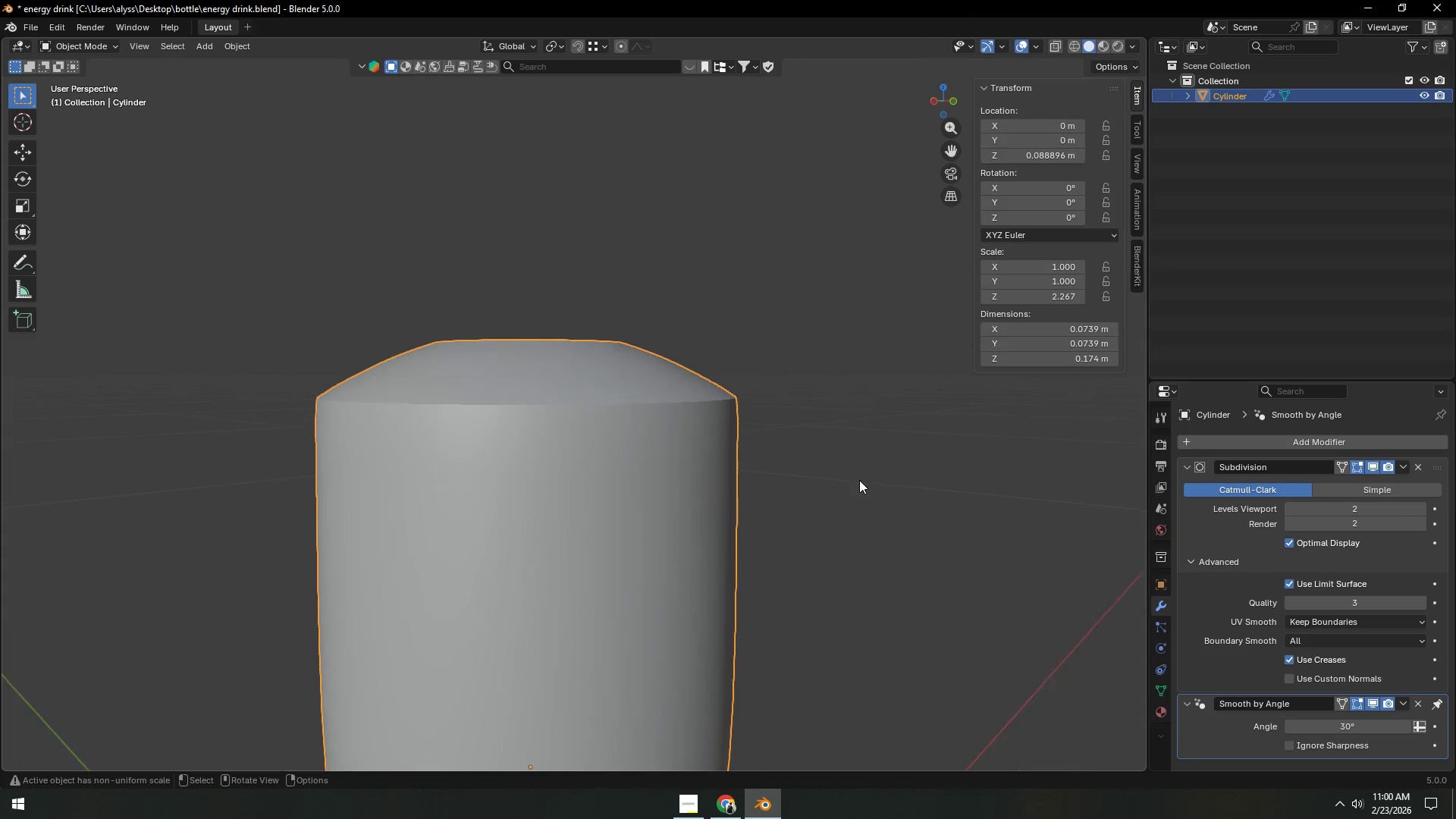 
scroll: coordinate [859, 480], scroll_direction: down, amount: 2.0
 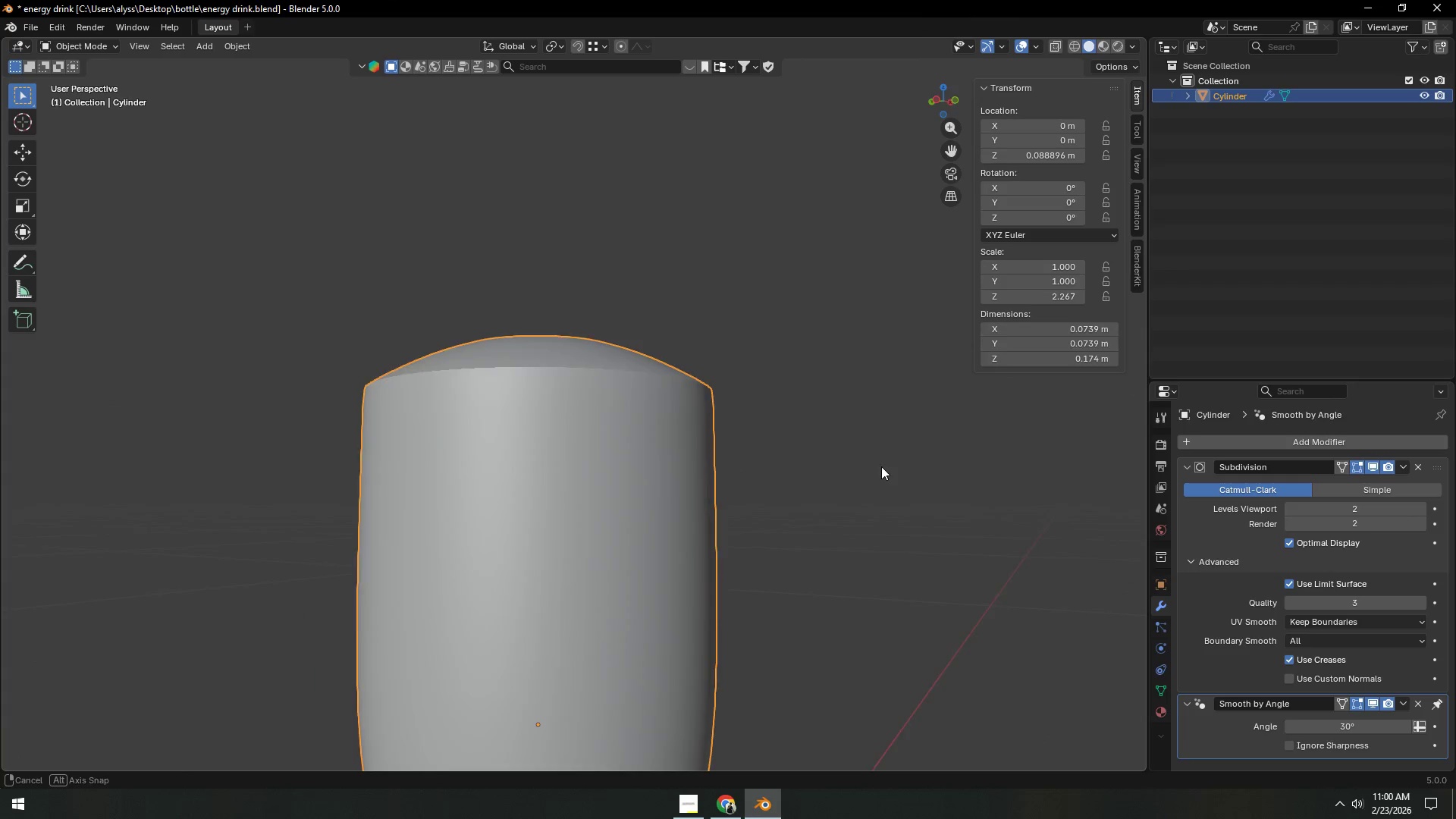 
key(Tab)
 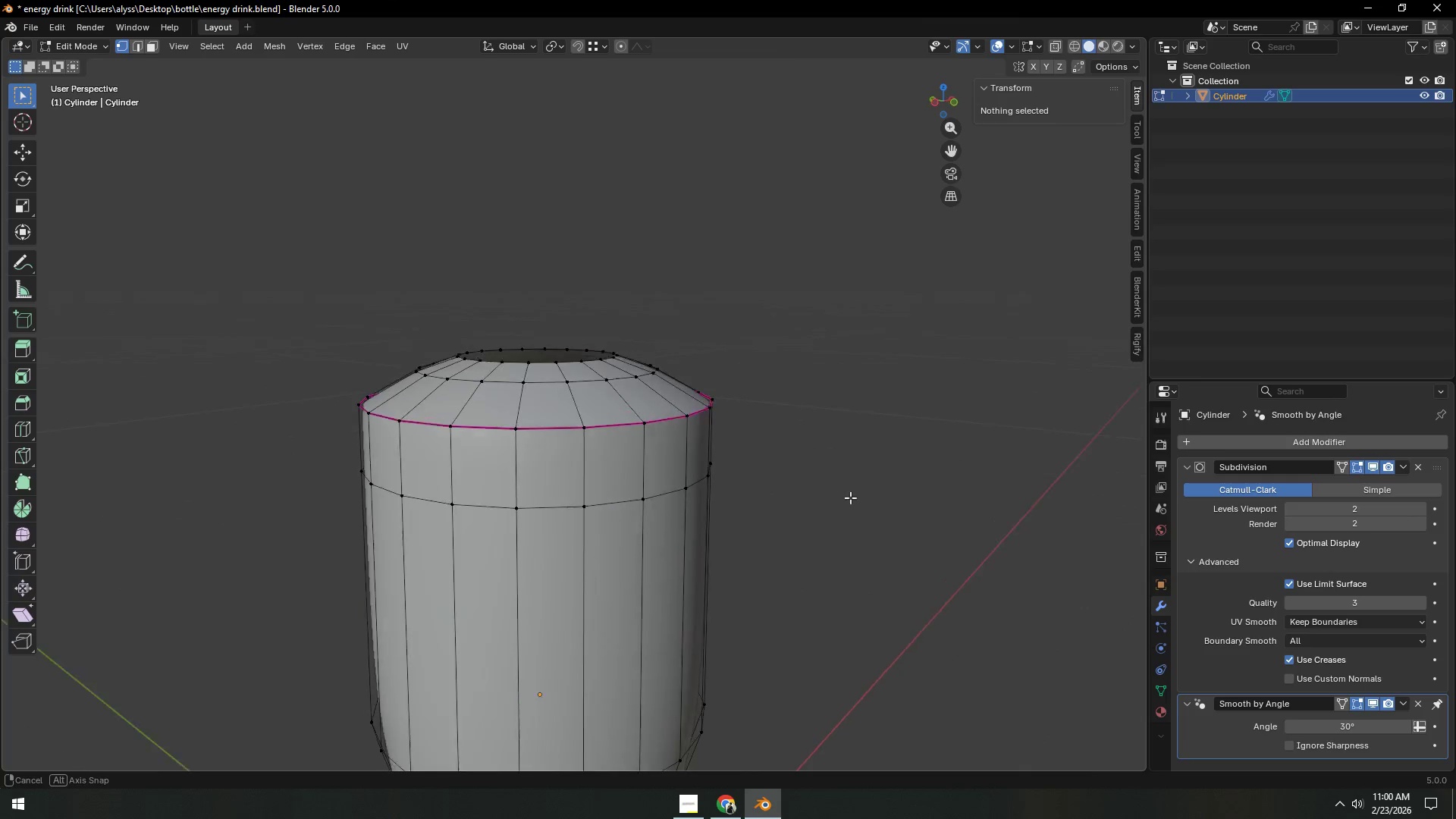 
hold_key(key=AltLeft, duration=0.38)
left_click([747, 494])
 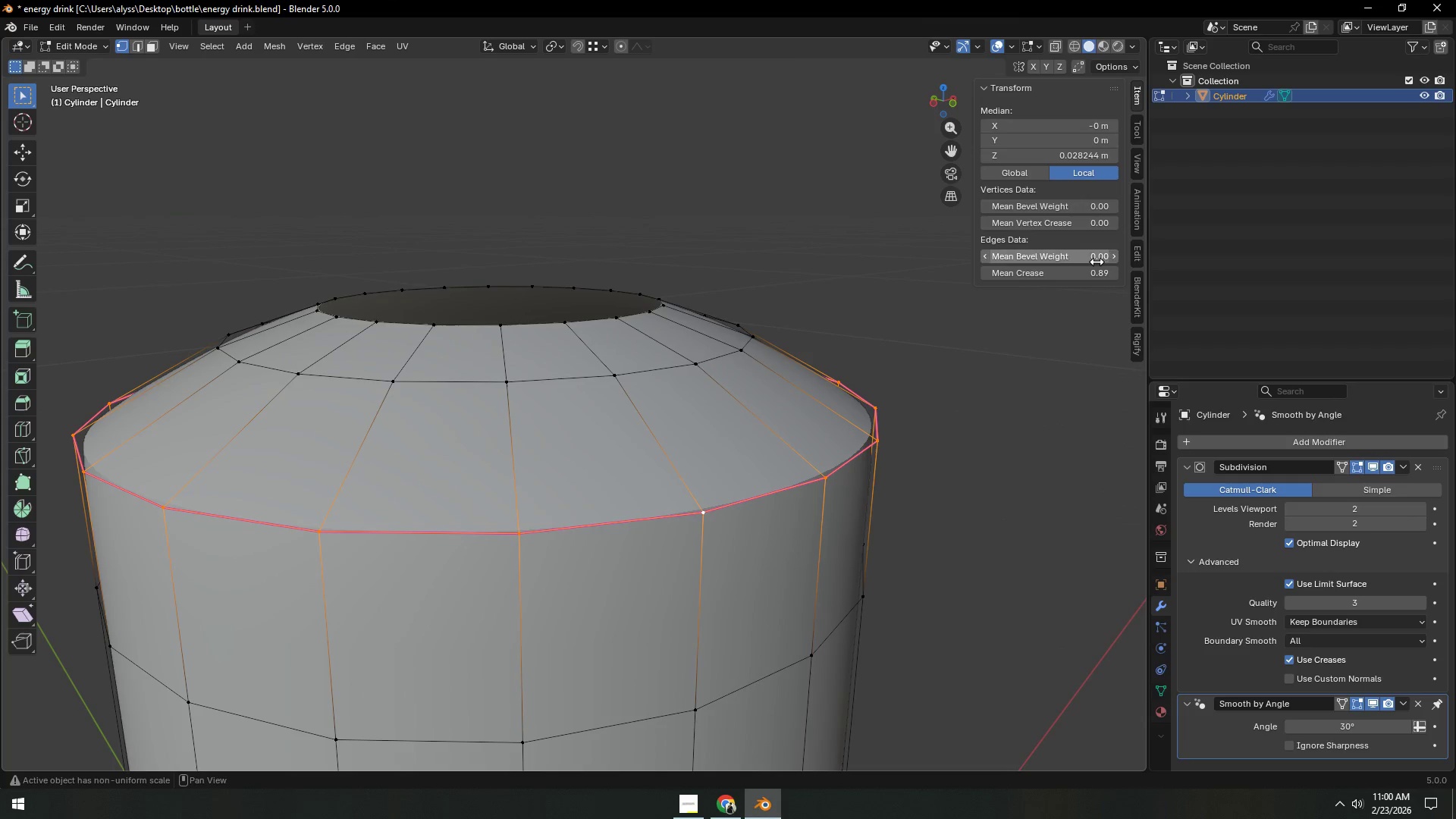 
scroll: coordinate [831, 501], scroll_direction: up, amount: 4.0
 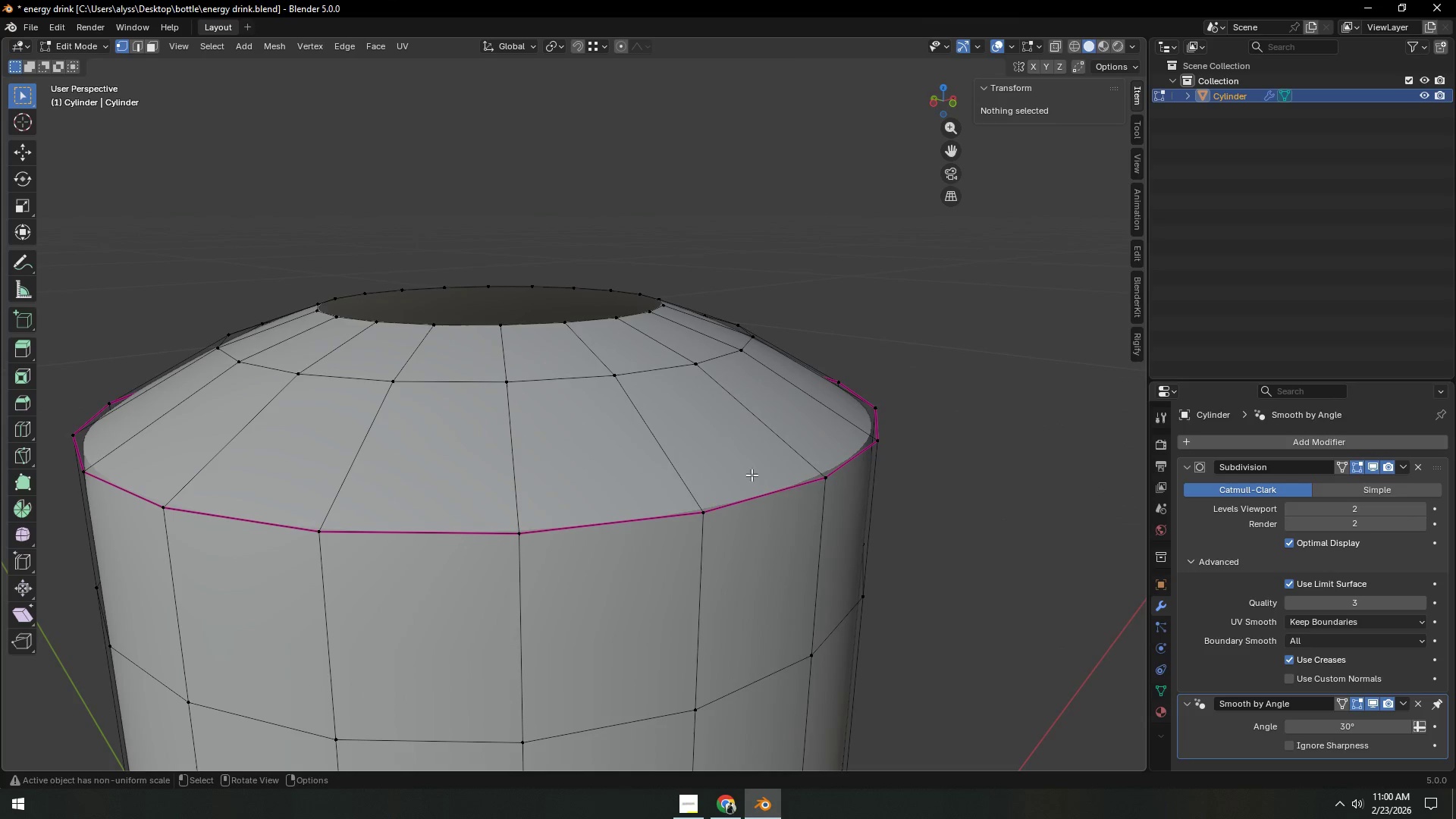 
left_click_drag(start_coordinate=[1093, 272], to_coordinate=[879, 309])
 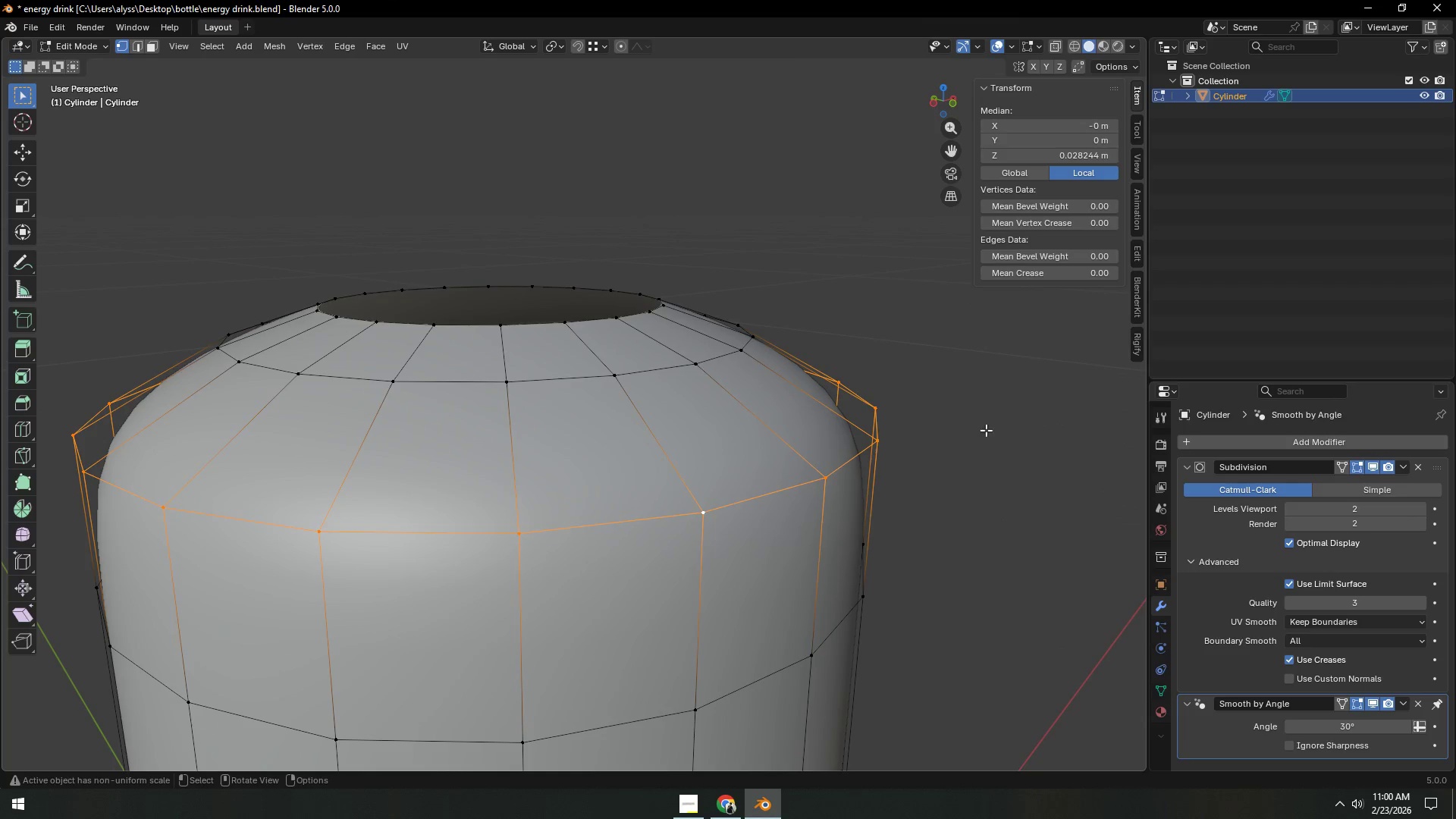 
left_click([999, 431])
 